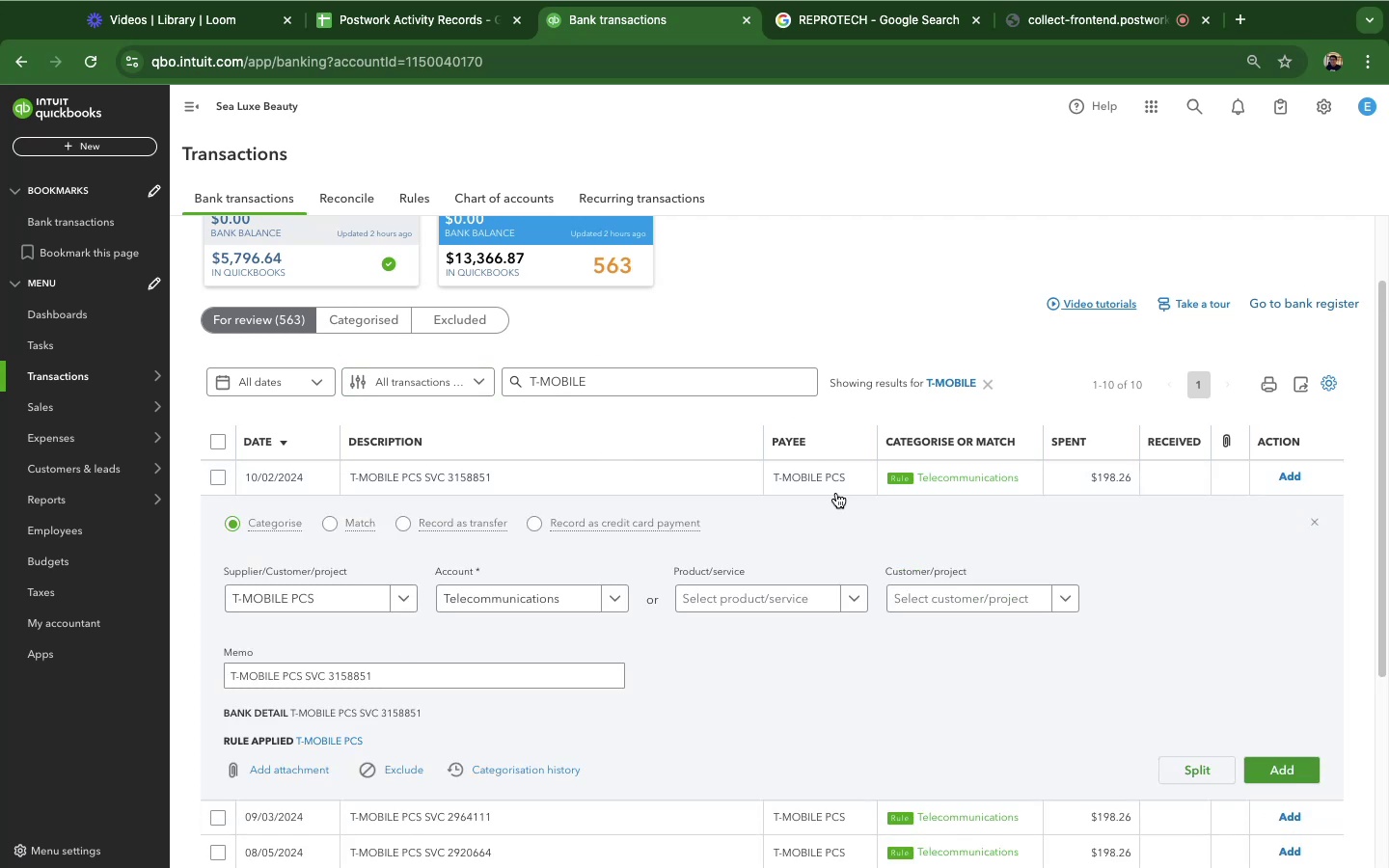 
left_click([1302, 776])
 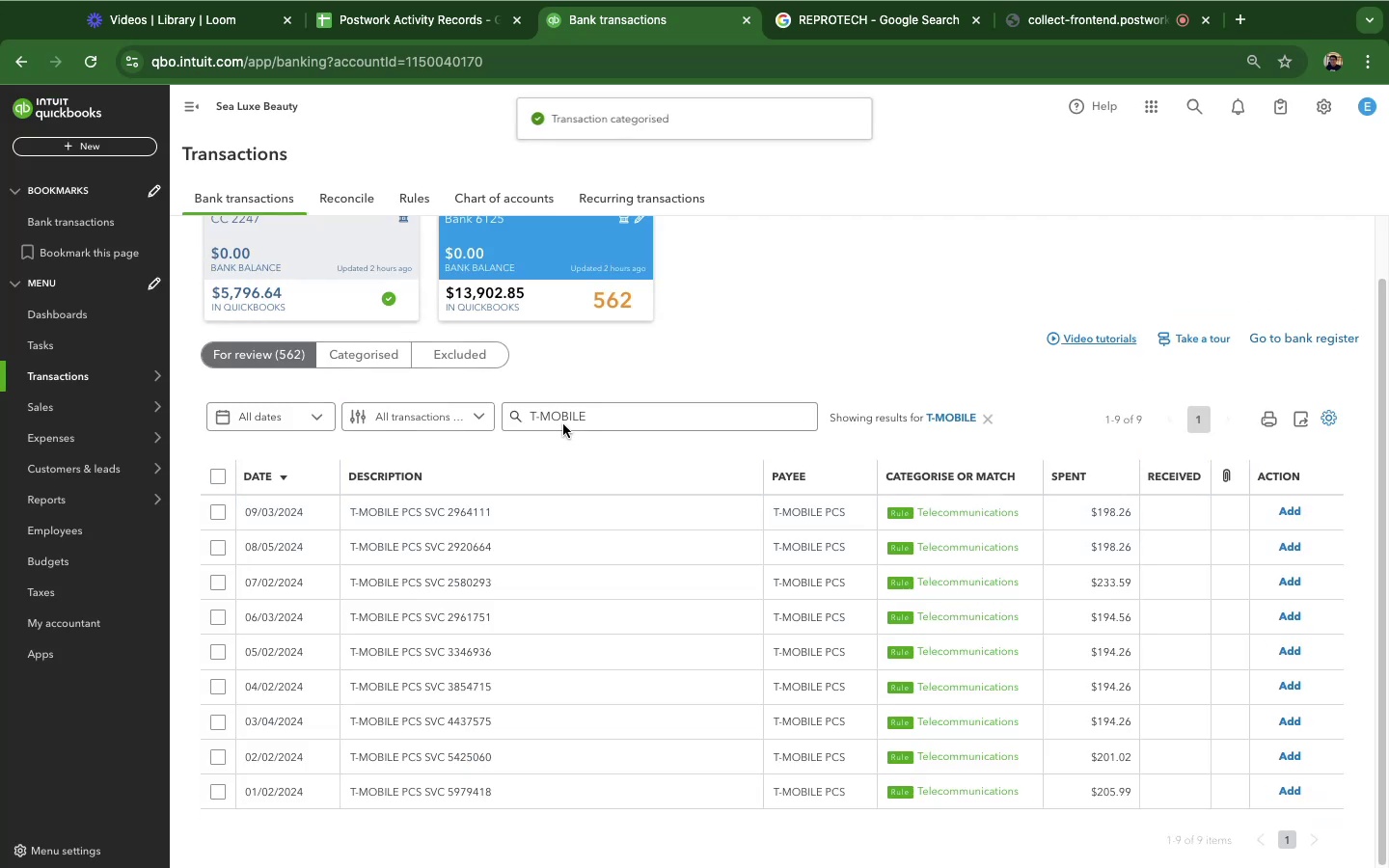 
left_click([565, 401])
 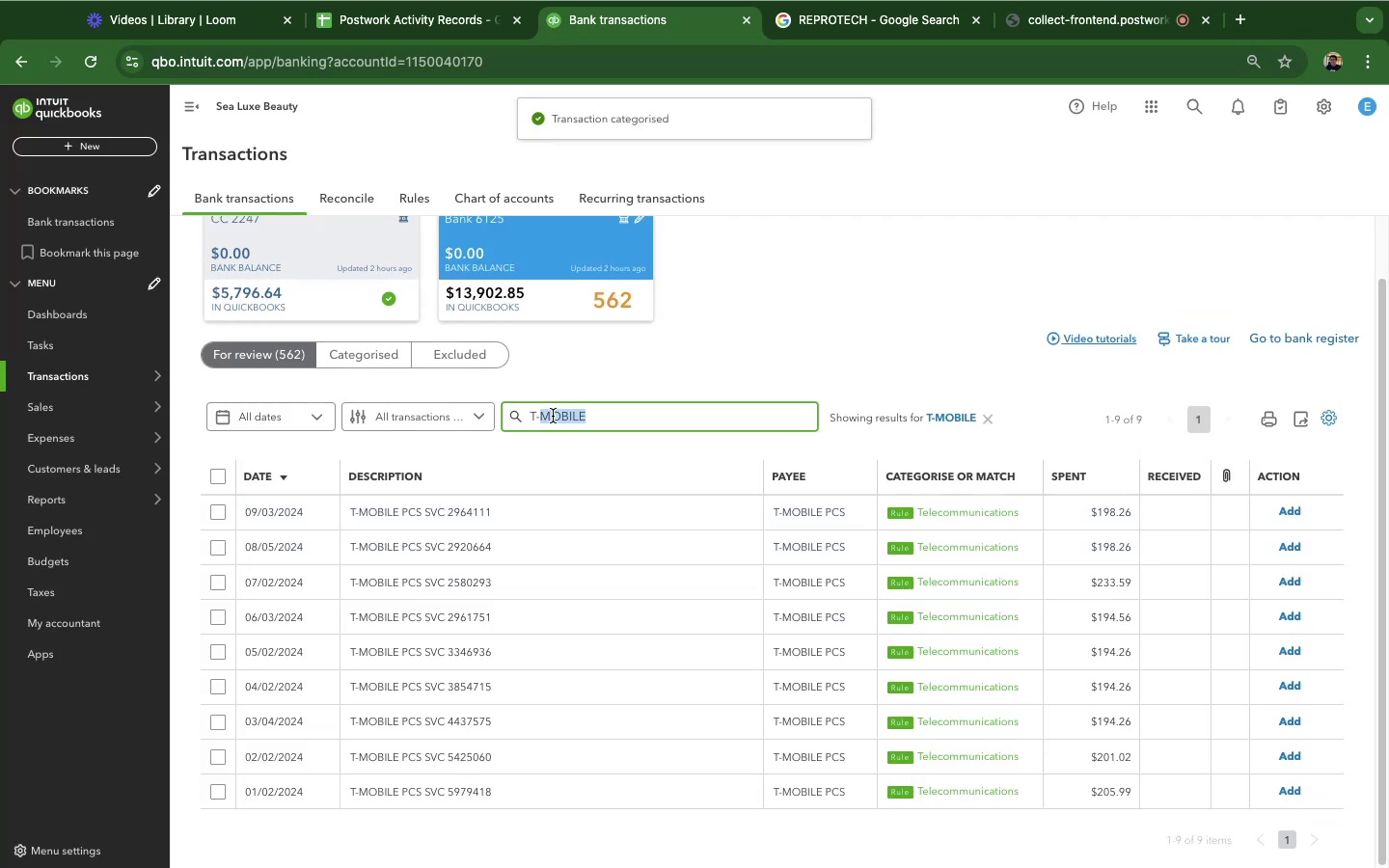 
triple_click([553, 416])
 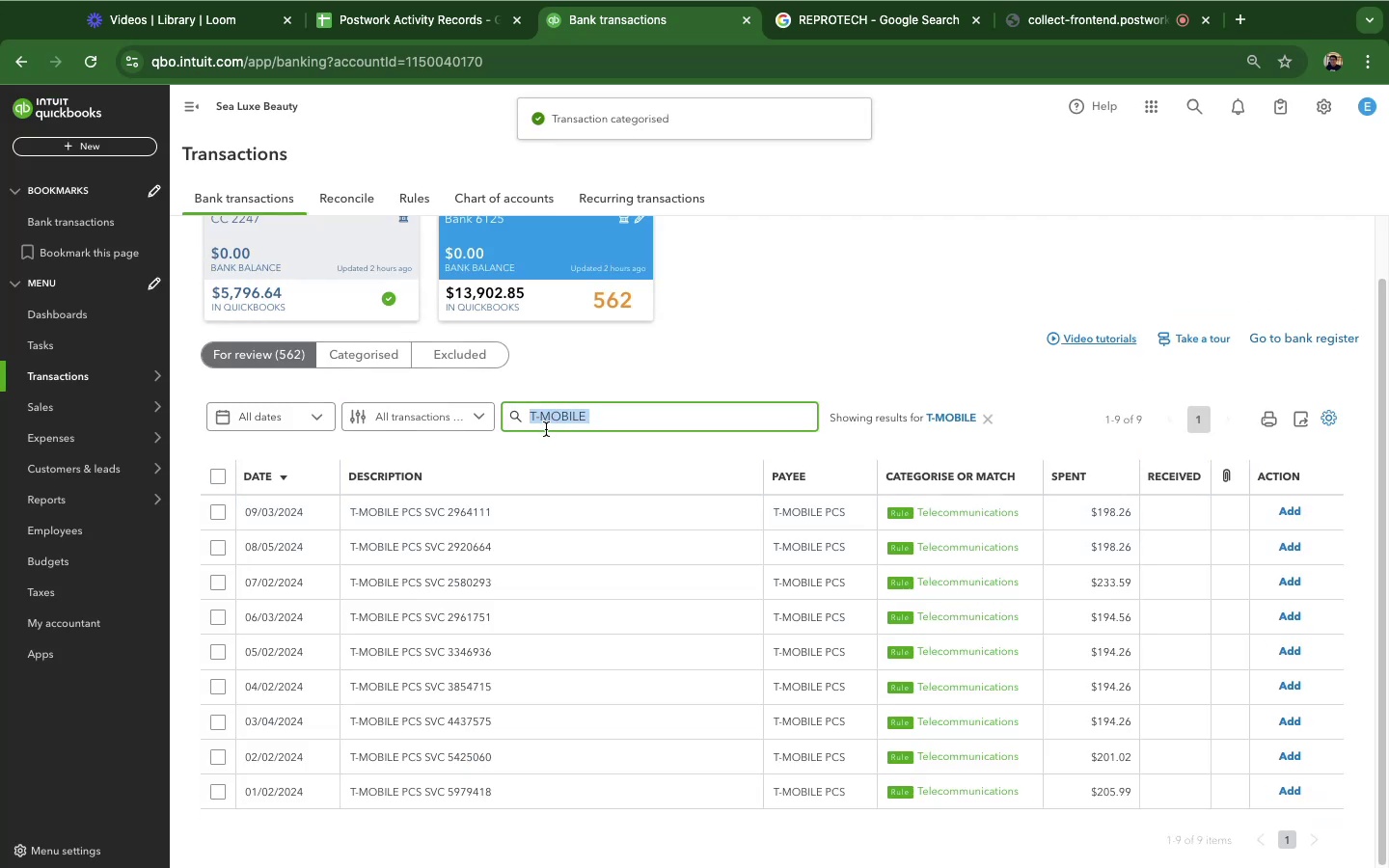 
triple_click([553, 416])
 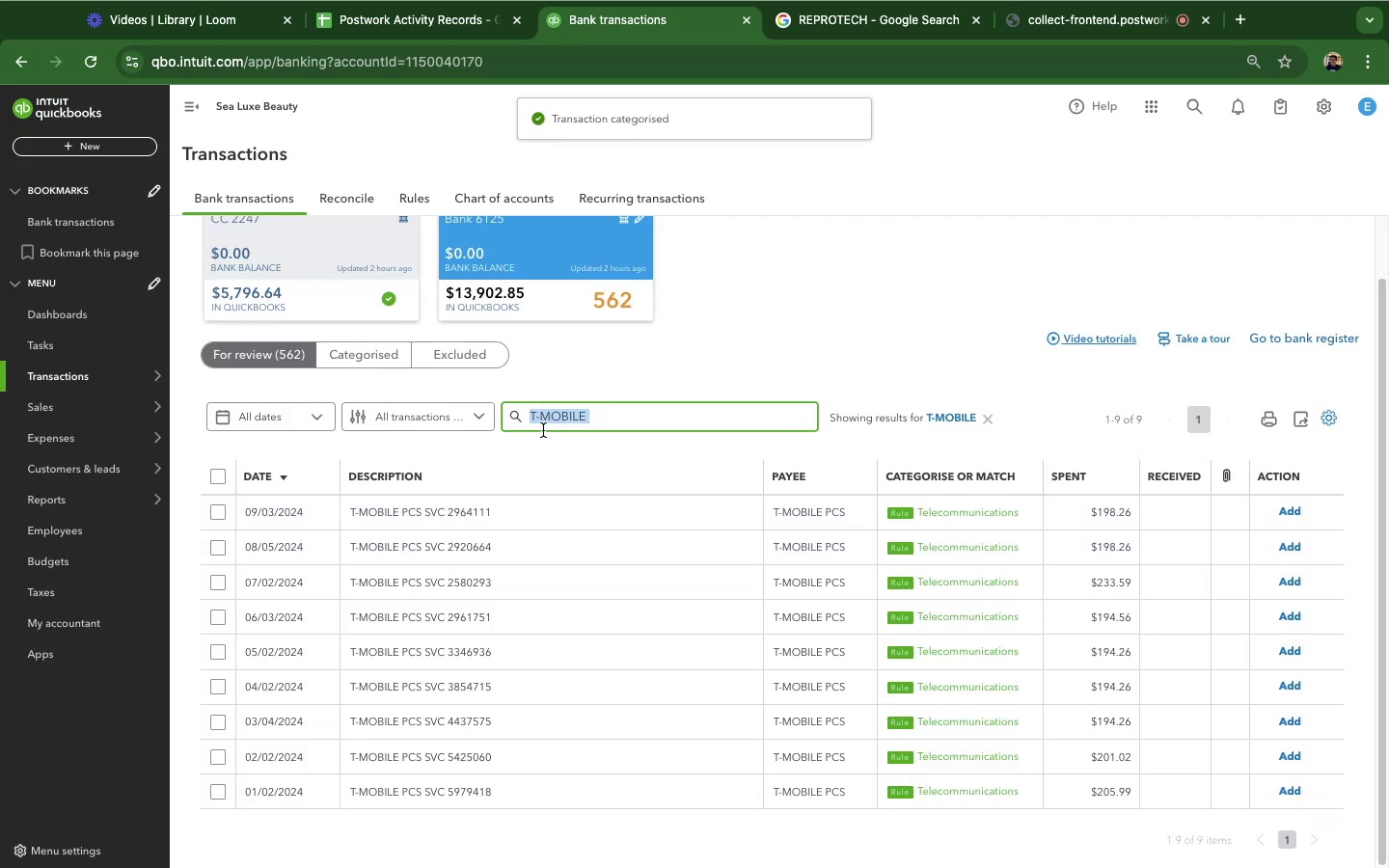 
key(Backspace)
 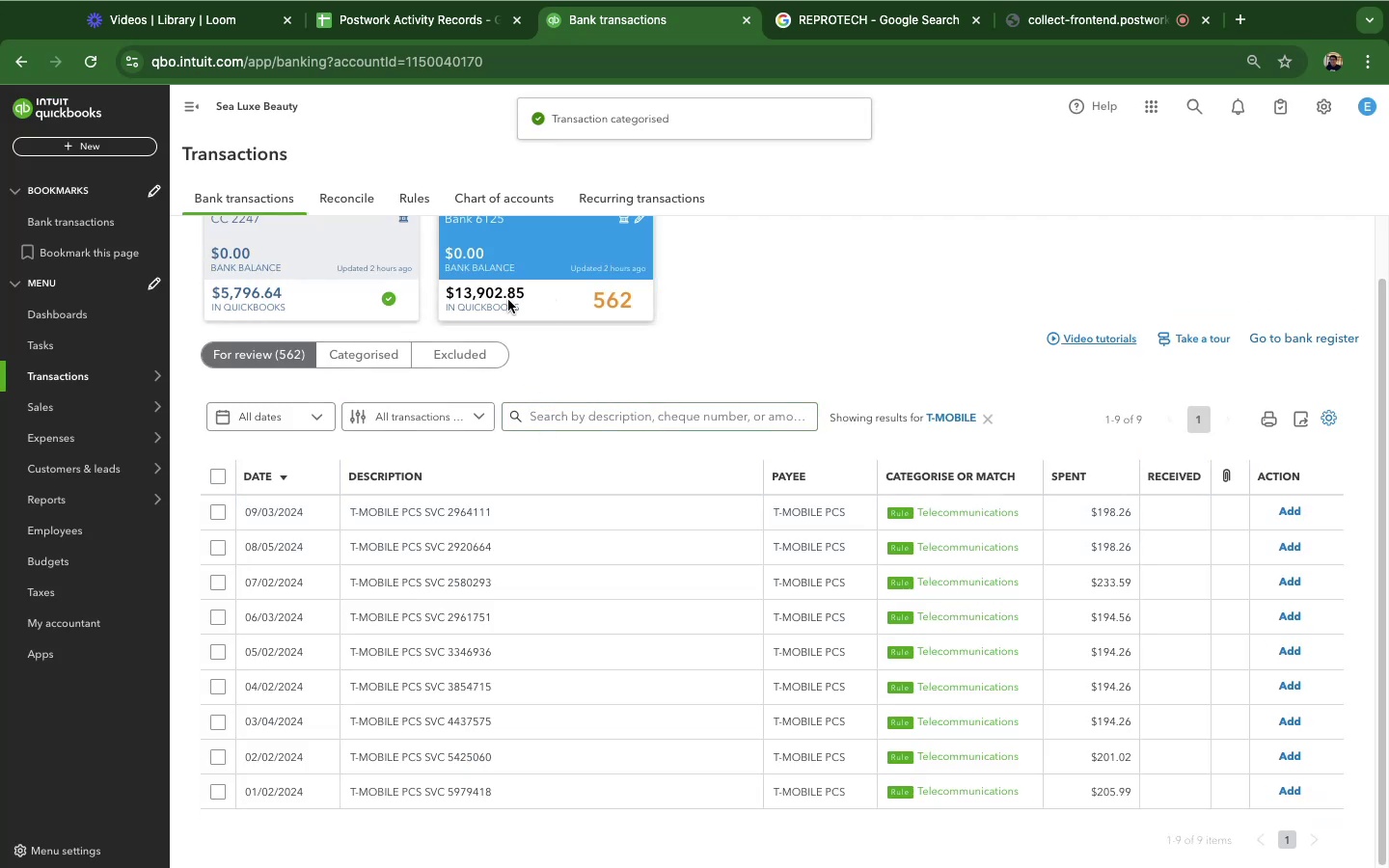 
double_click([508, 300])
 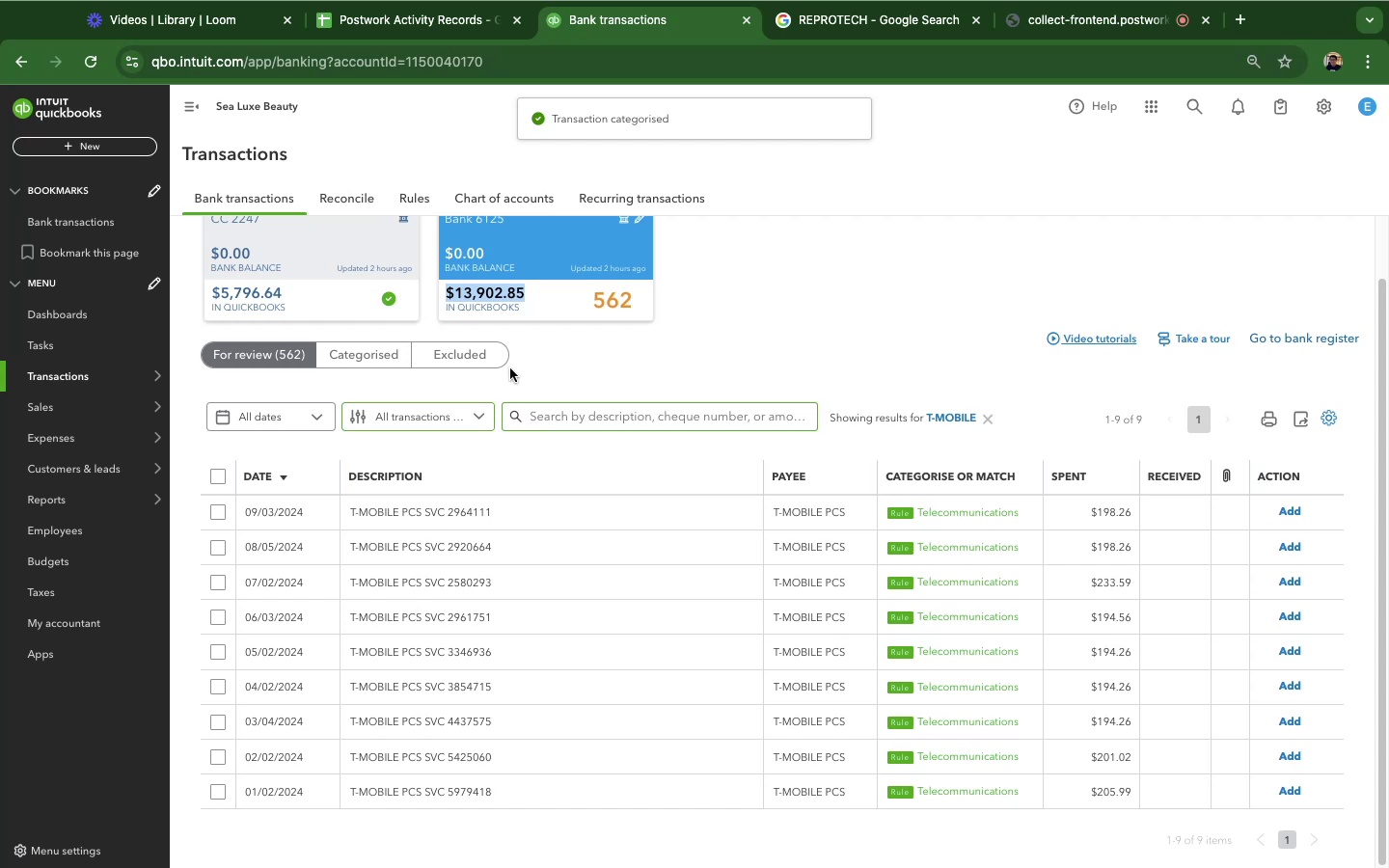 
left_click([532, 304])
 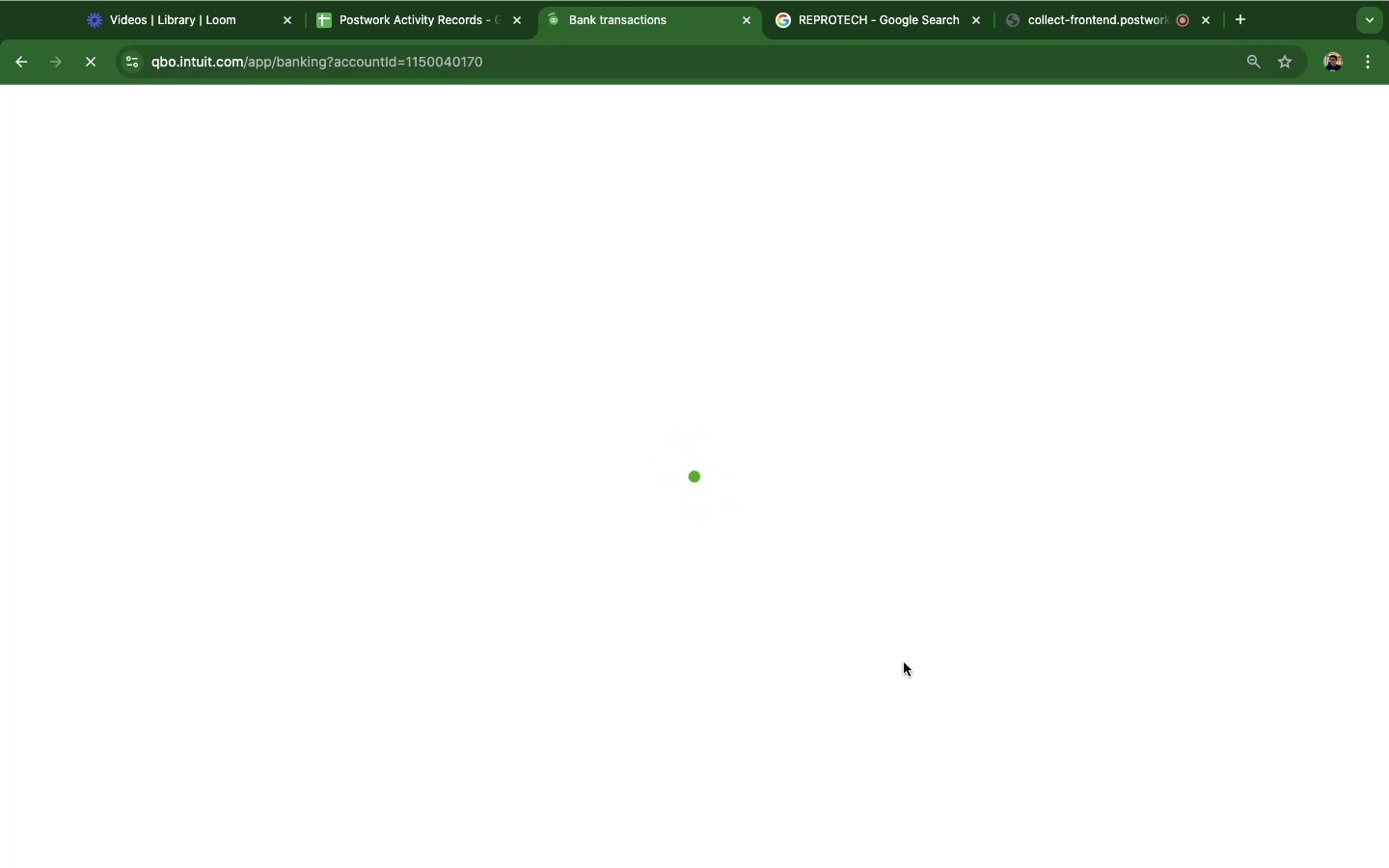 
wait(16.38)
 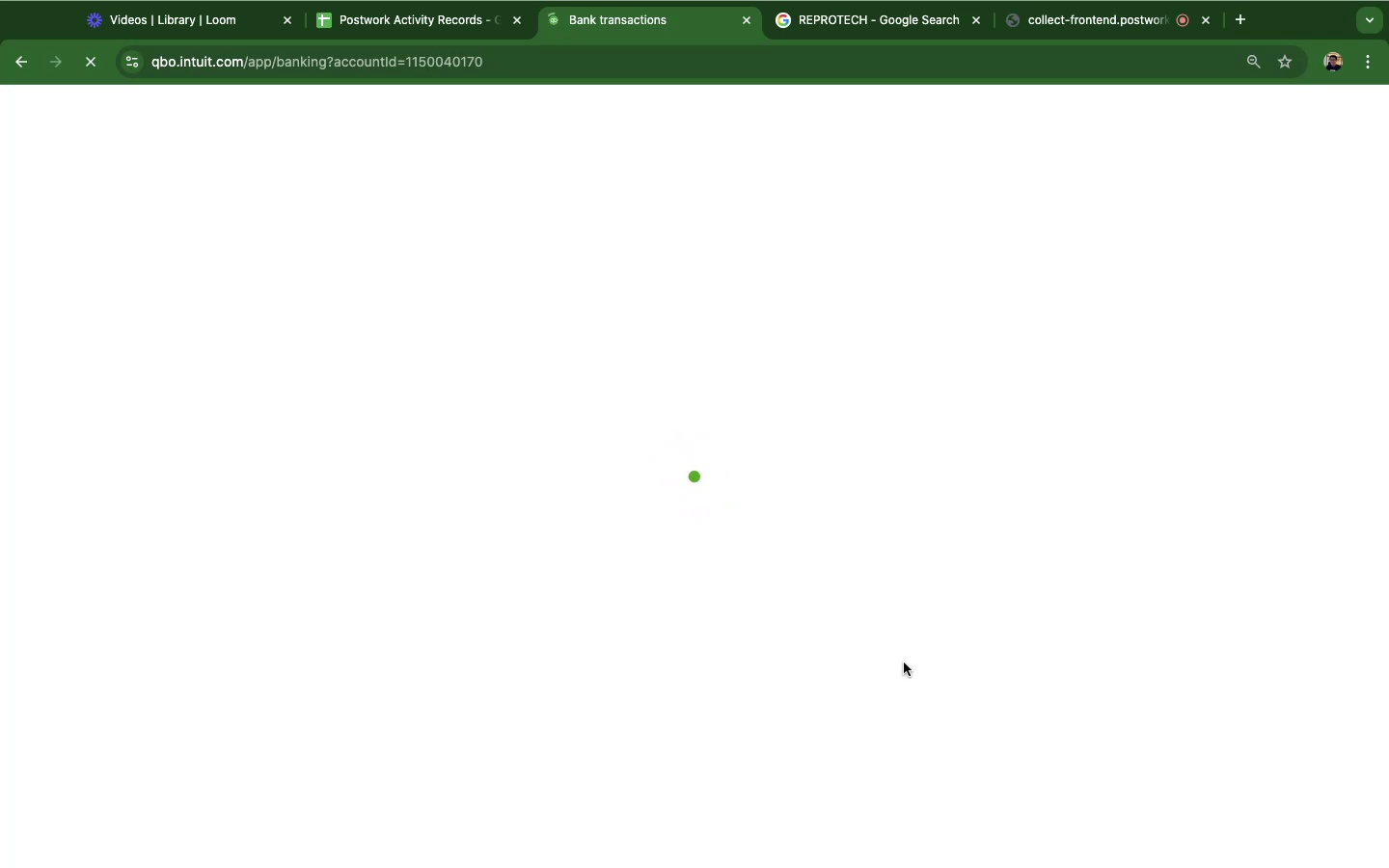 
double_click([521, 320])
 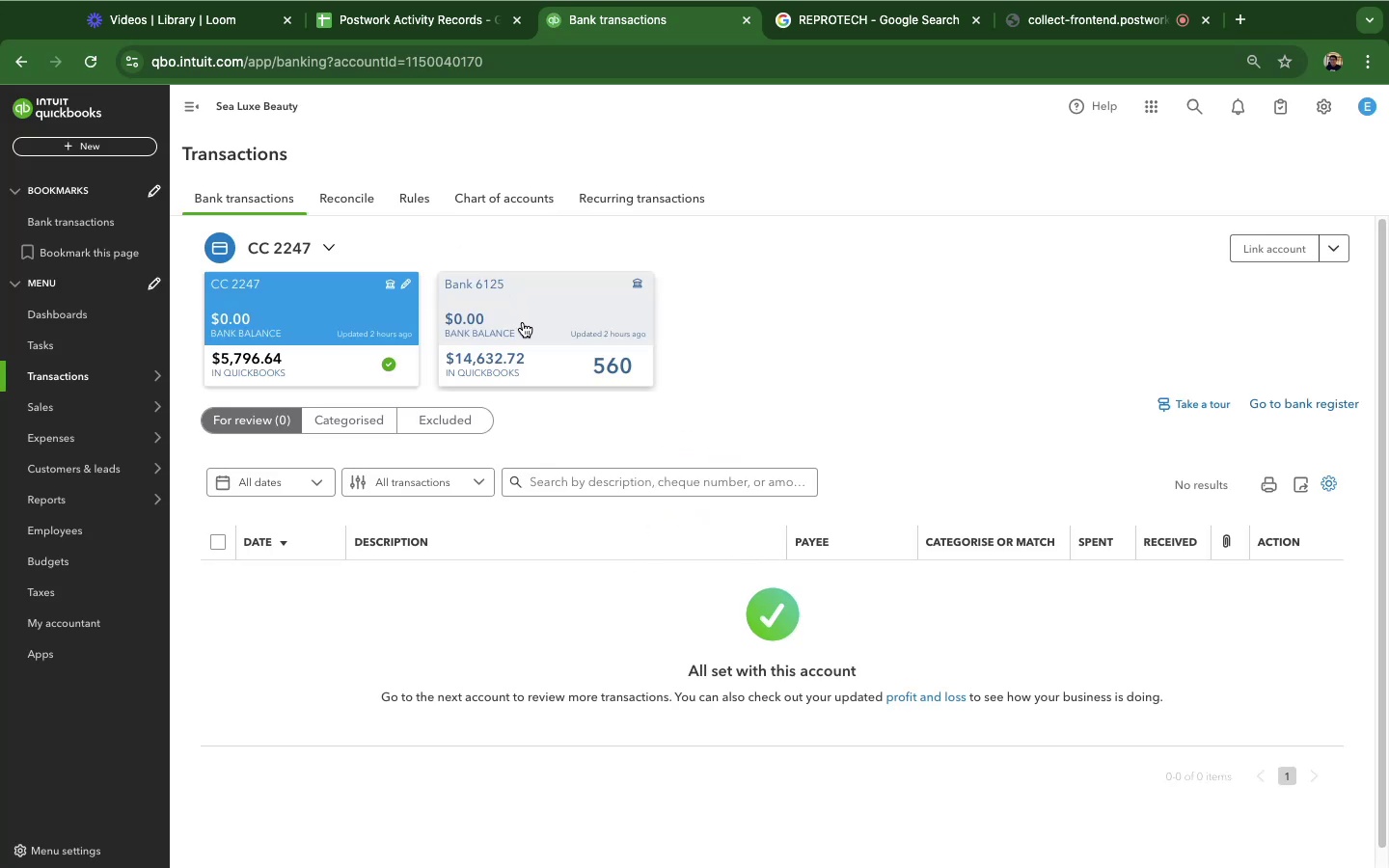 
triple_click([523, 322])
 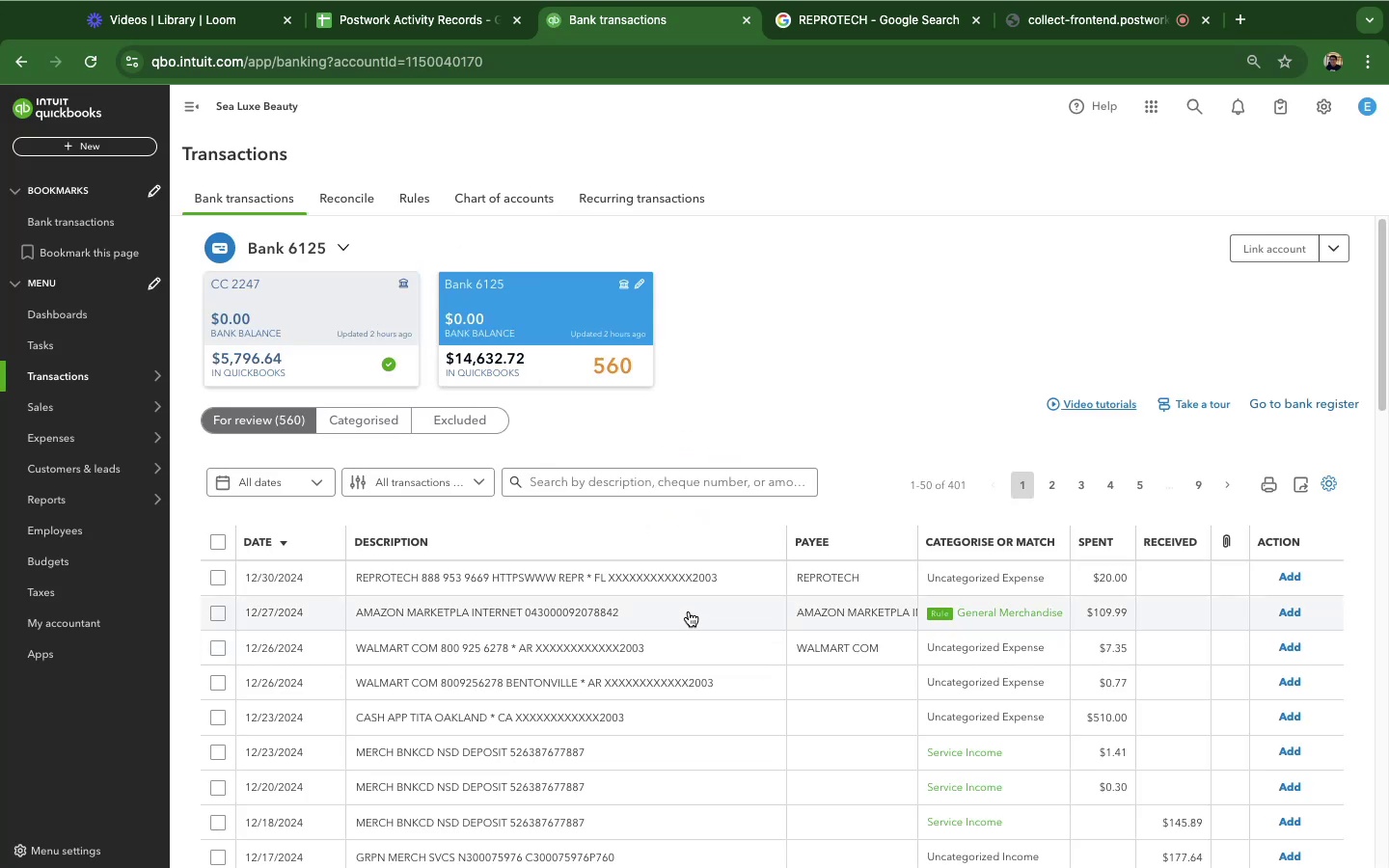 
scroll: coordinate [688, 610], scroll_direction: down, amount: 17.0
 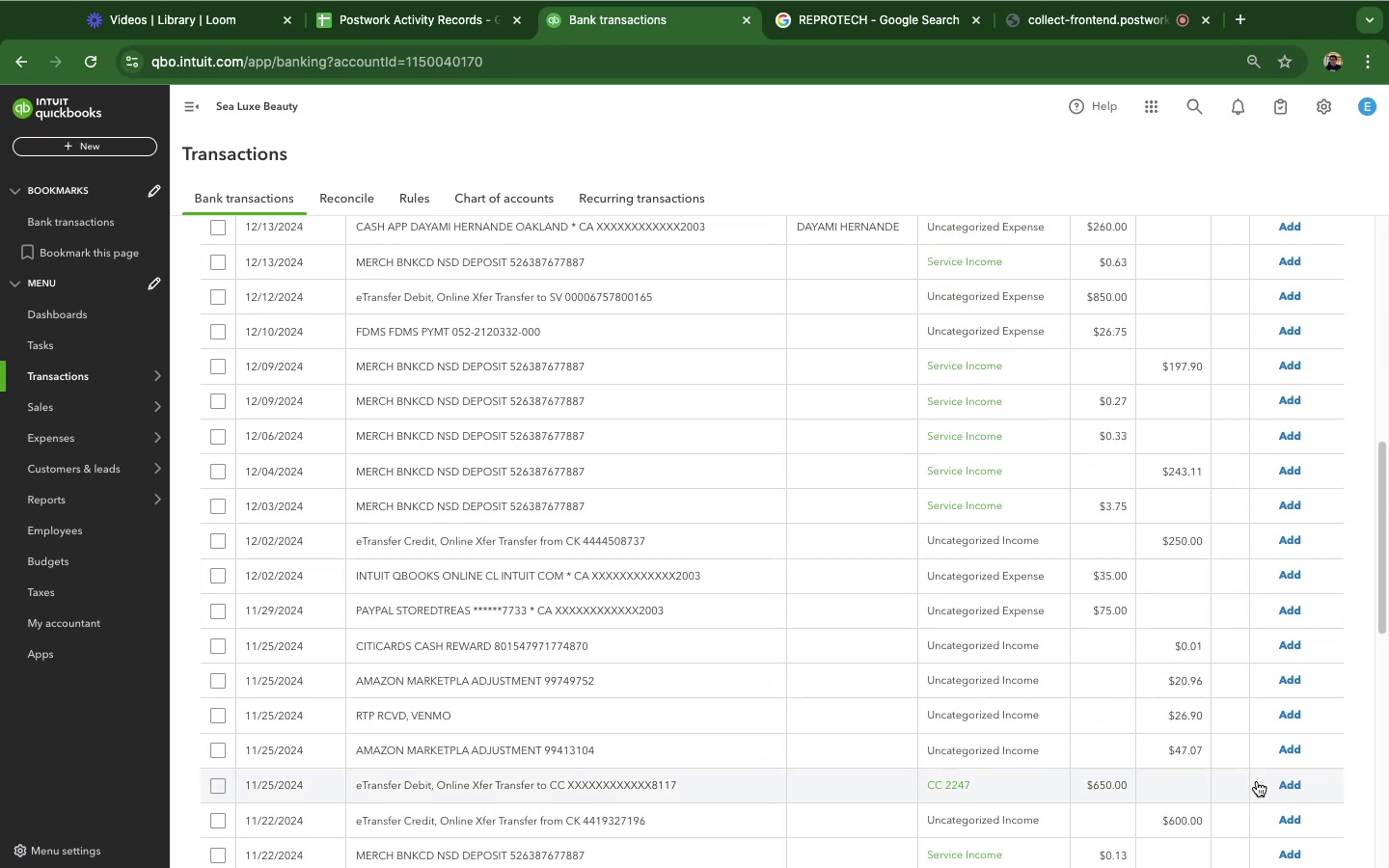 
wait(6.86)
 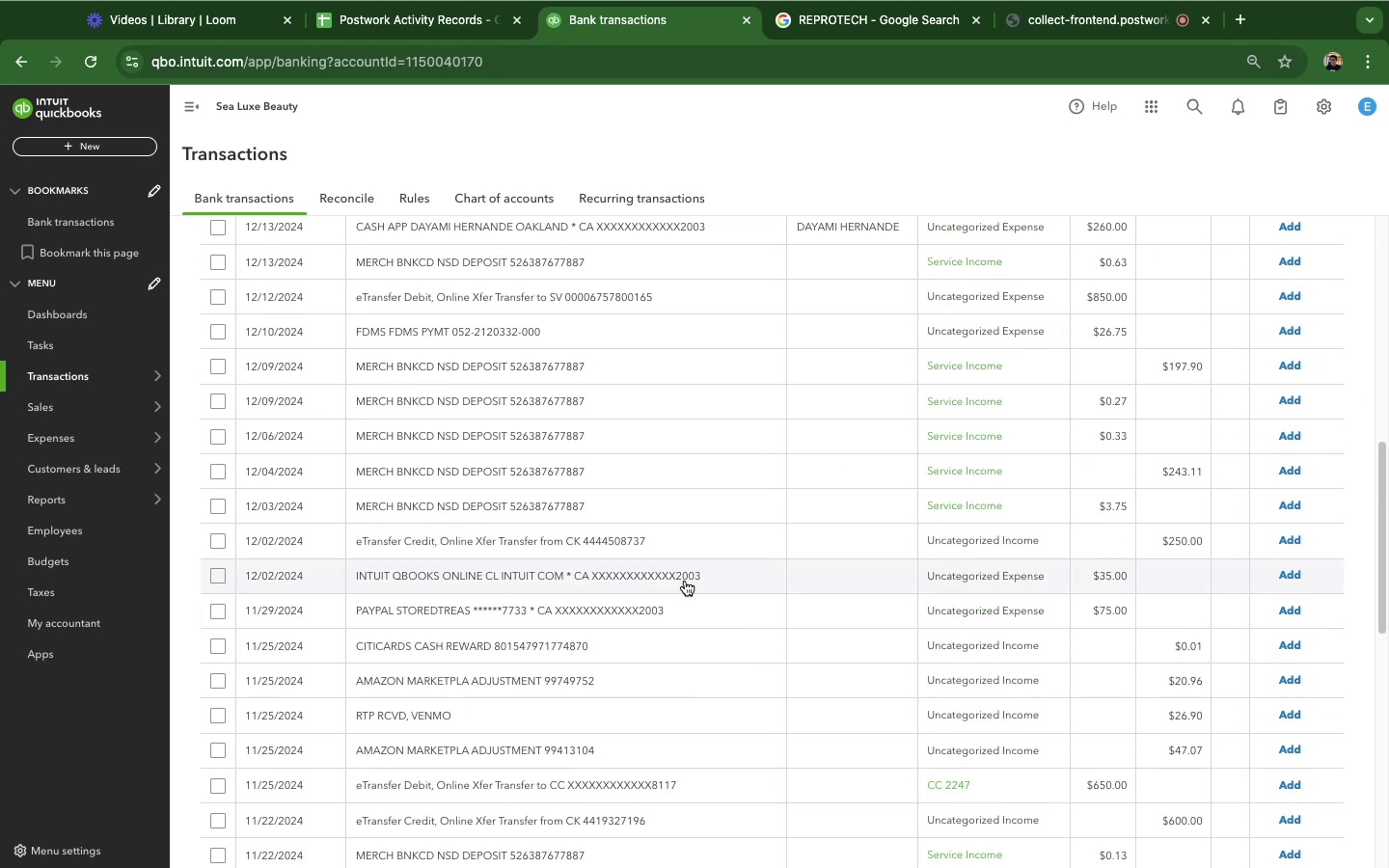 
left_click([696, 585])
 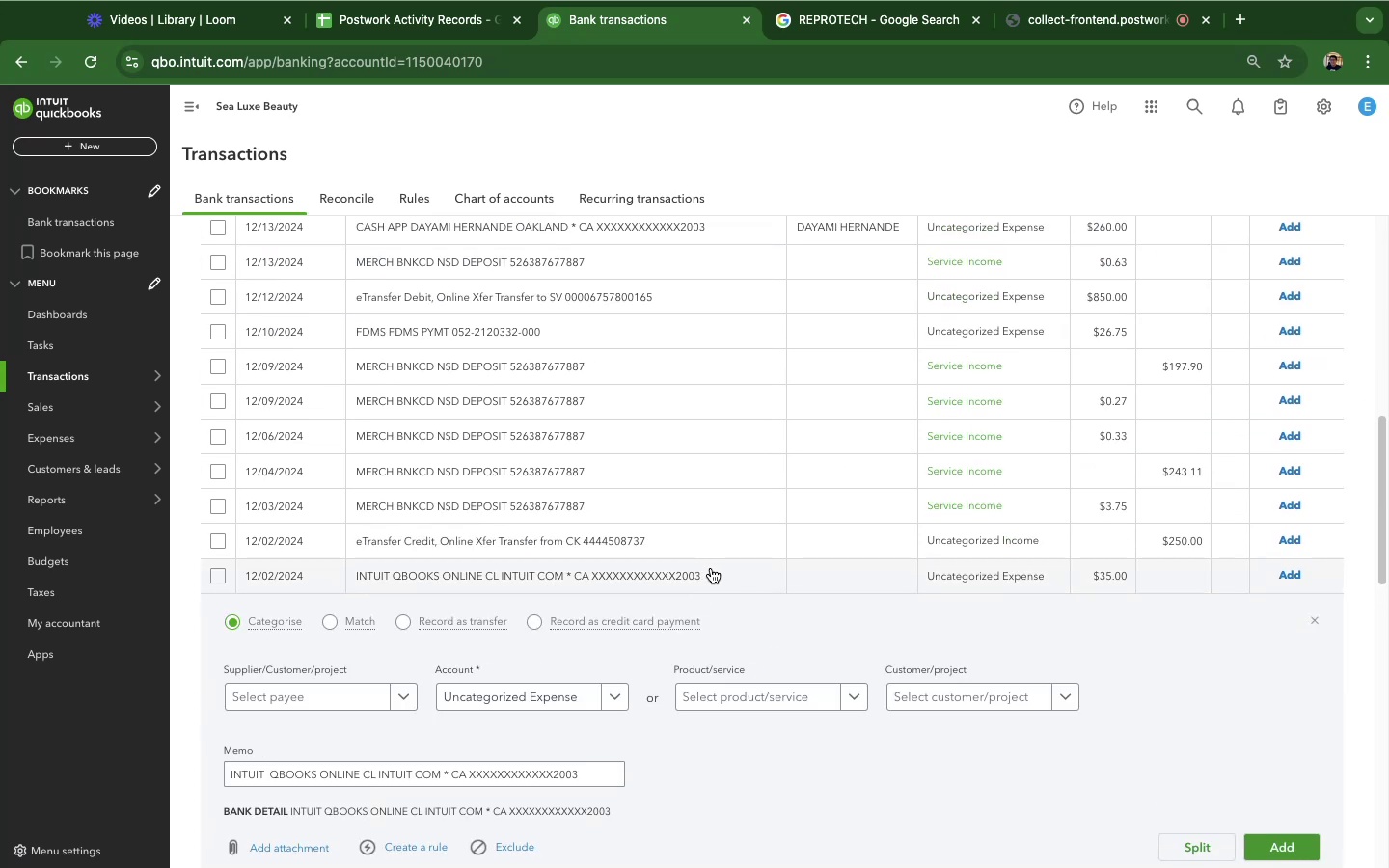 
scroll: coordinate [711, 568], scroll_direction: down, amount: 4.0
 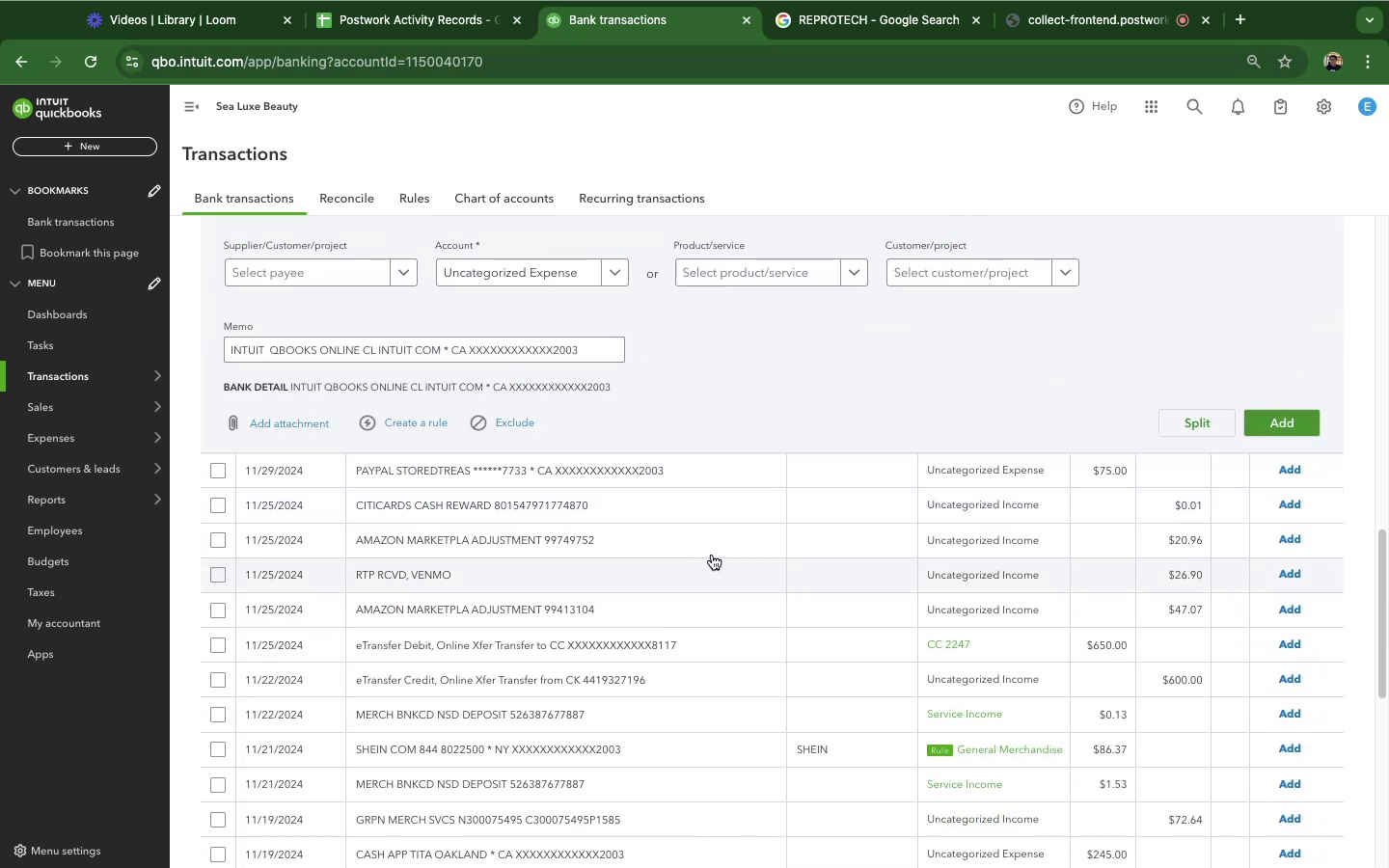 
scroll: coordinate [712, 553], scroll_direction: up, amount: 2.0
 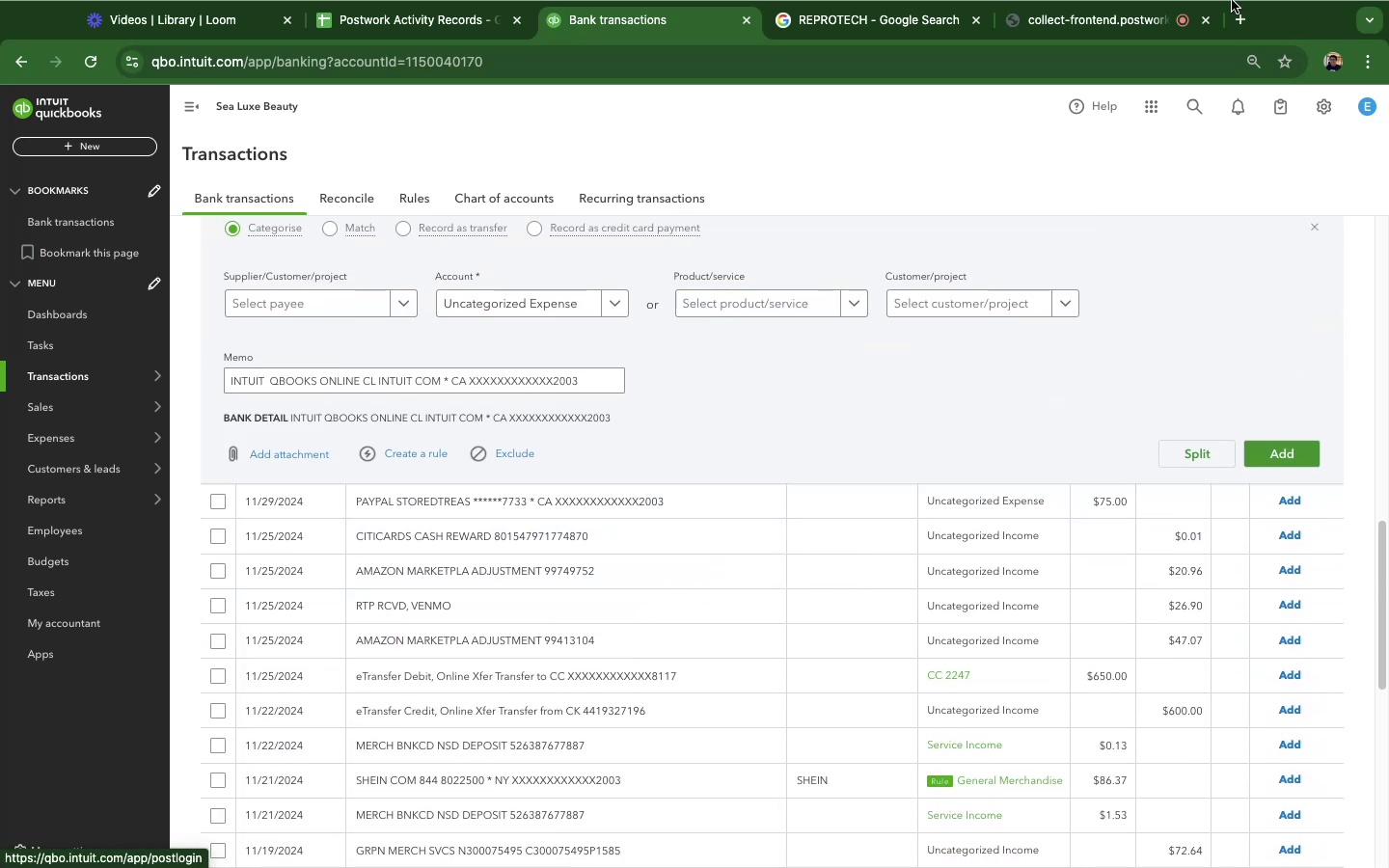 
wait(9.17)
 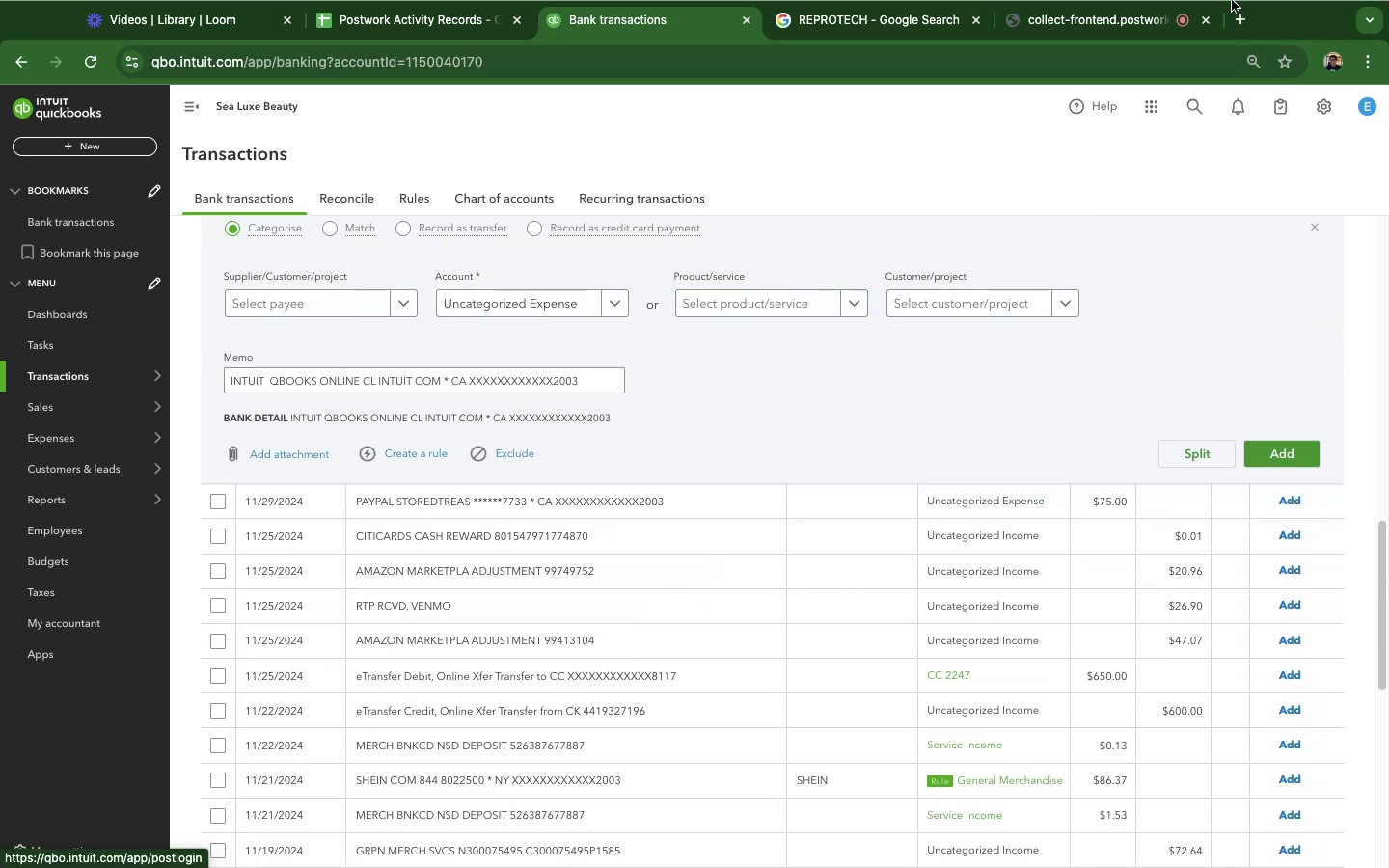 
scroll: coordinate [381, 483], scroll_direction: down, amount: 3.0
 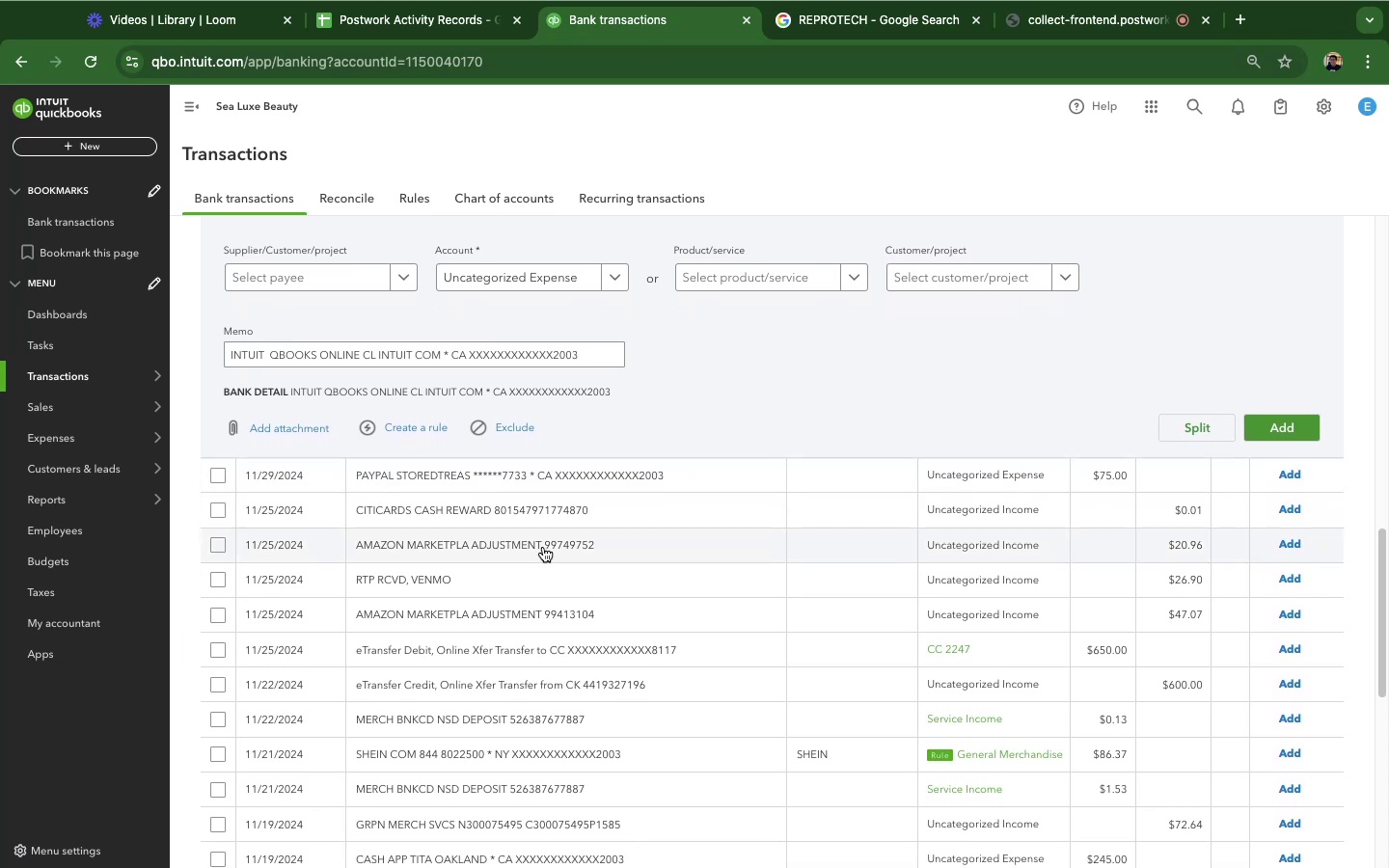 
scroll: coordinate [558, 531], scroll_direction: up, amount: 6.0
 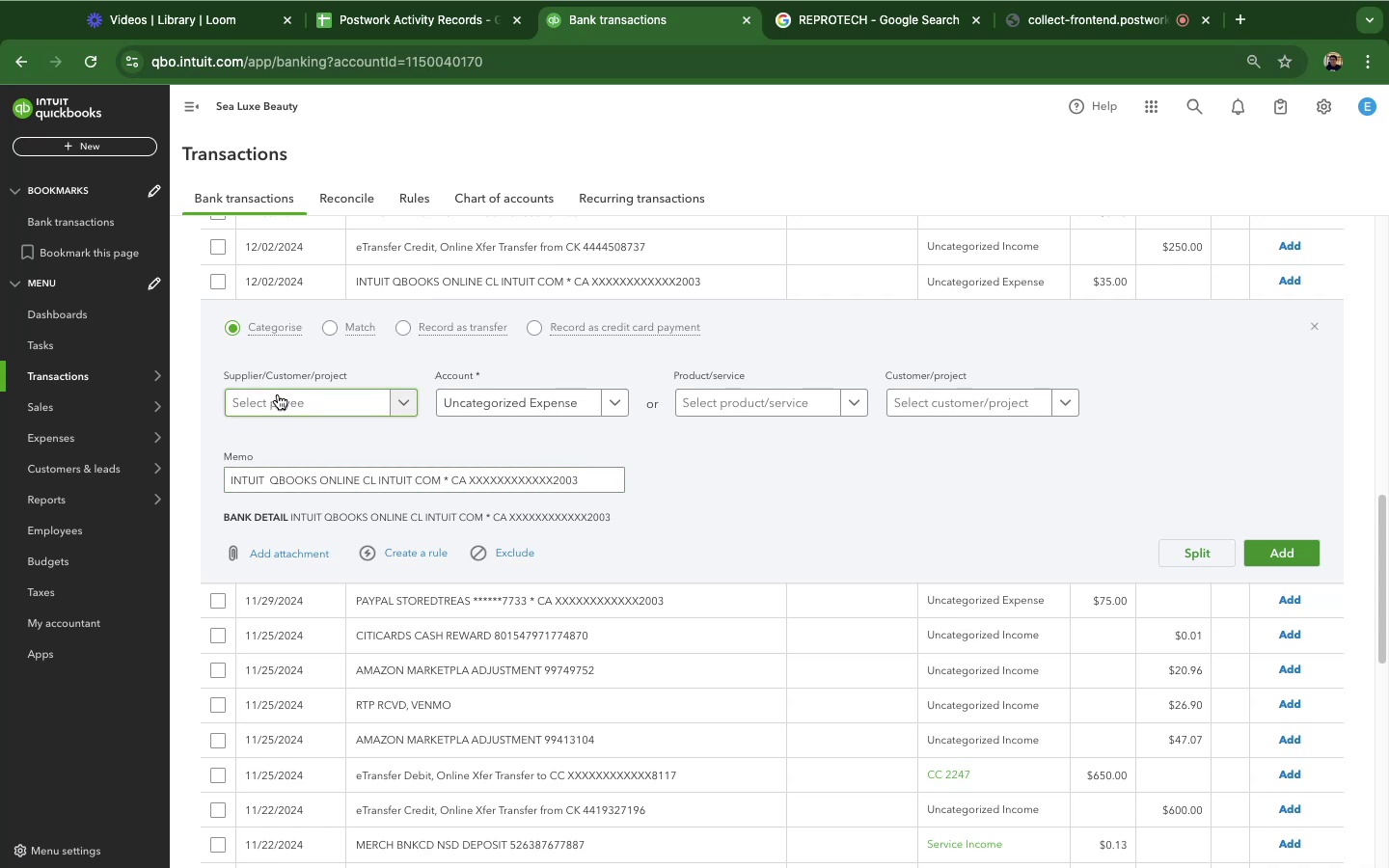 
wait(49.79)
 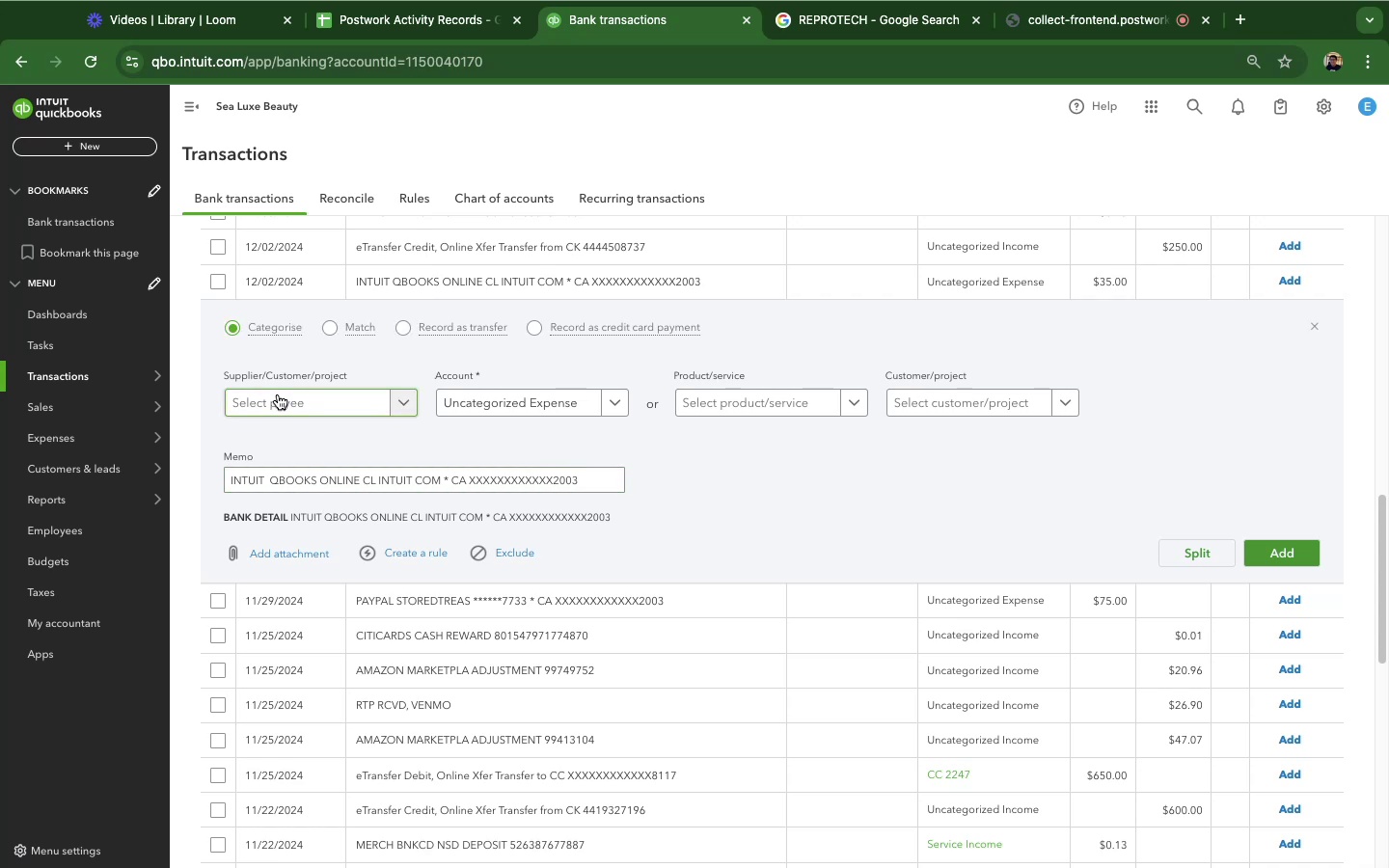 
left_click([610, 407])
 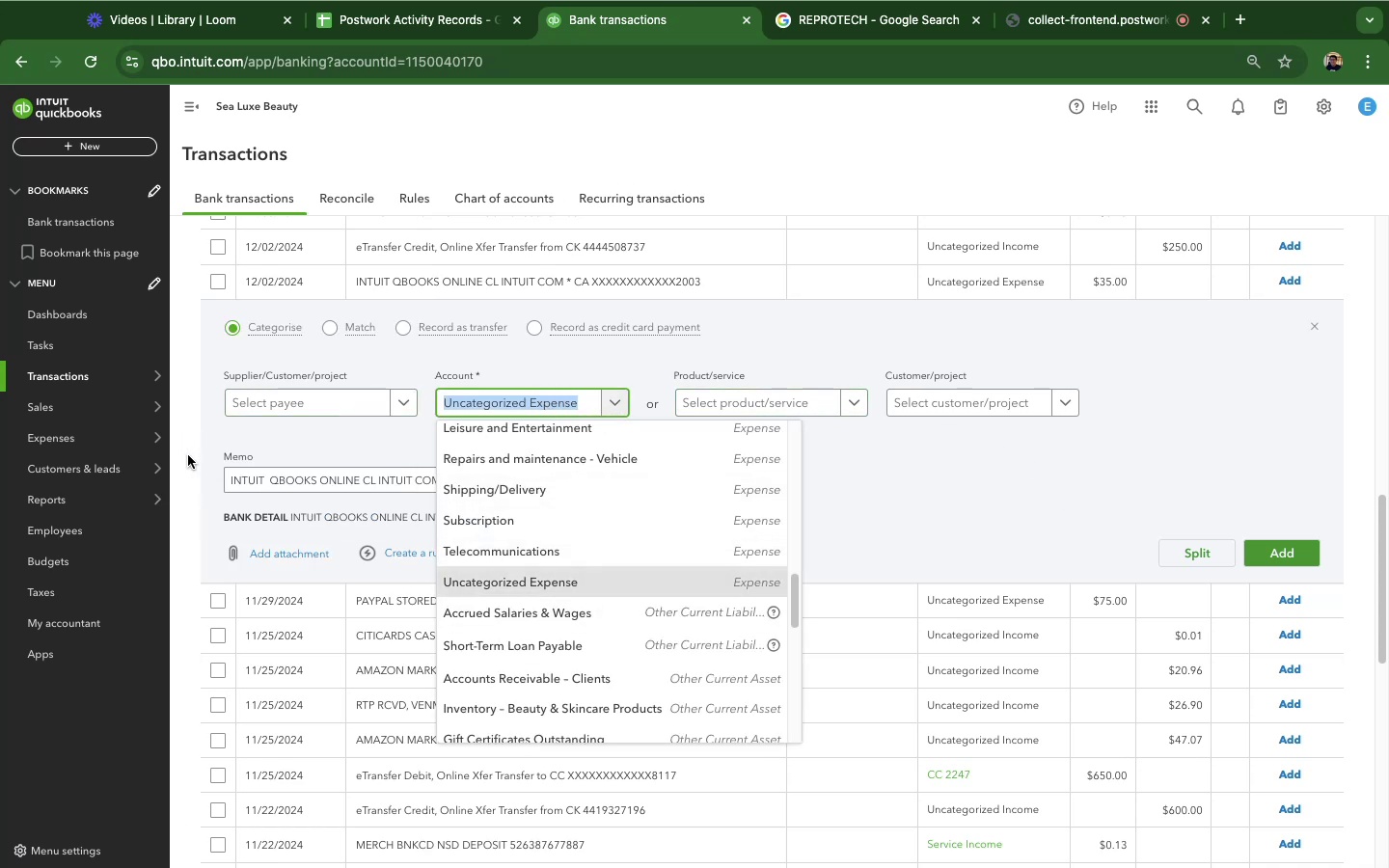 
wait(5.86)
 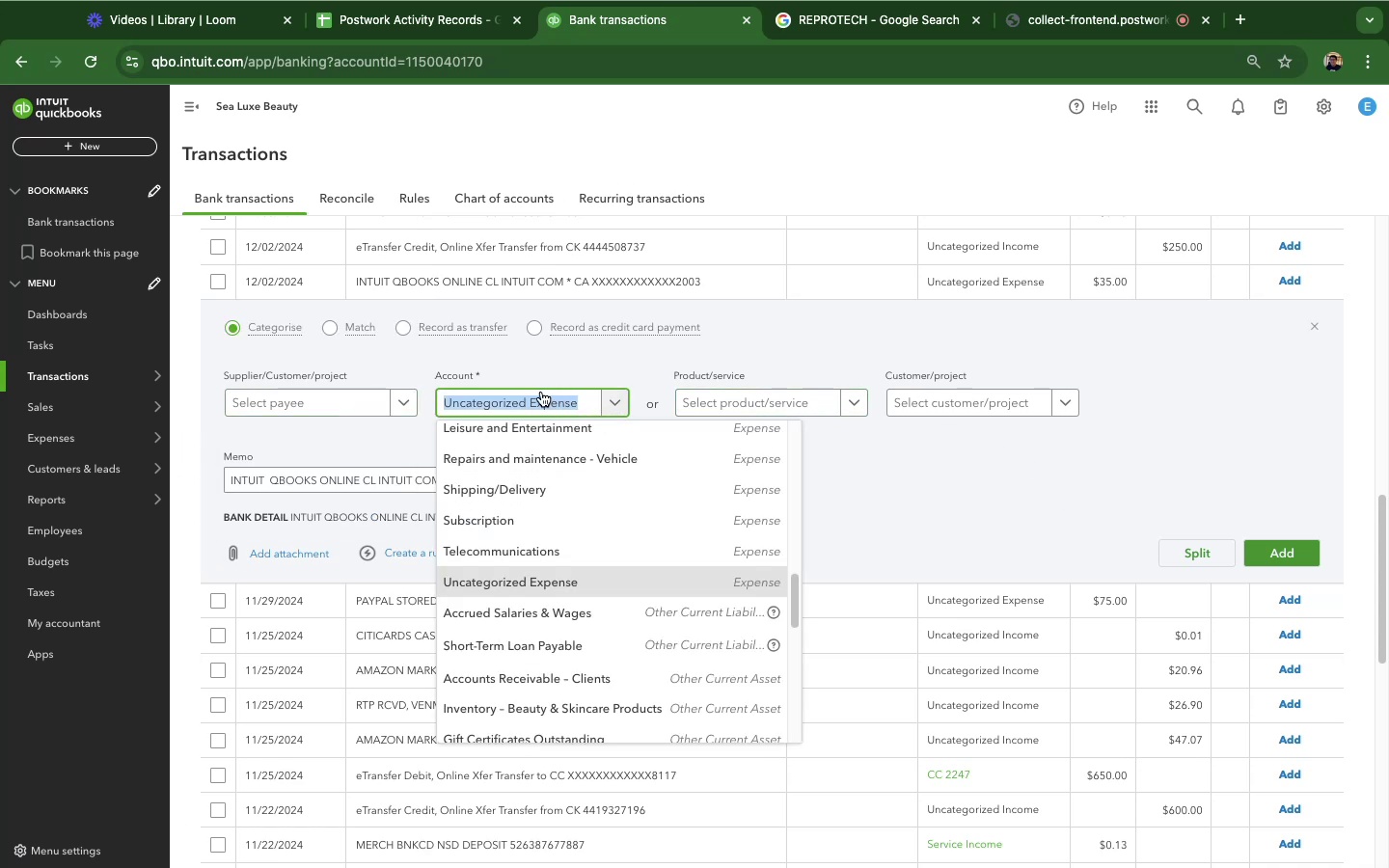 
left_click([557, 402])
 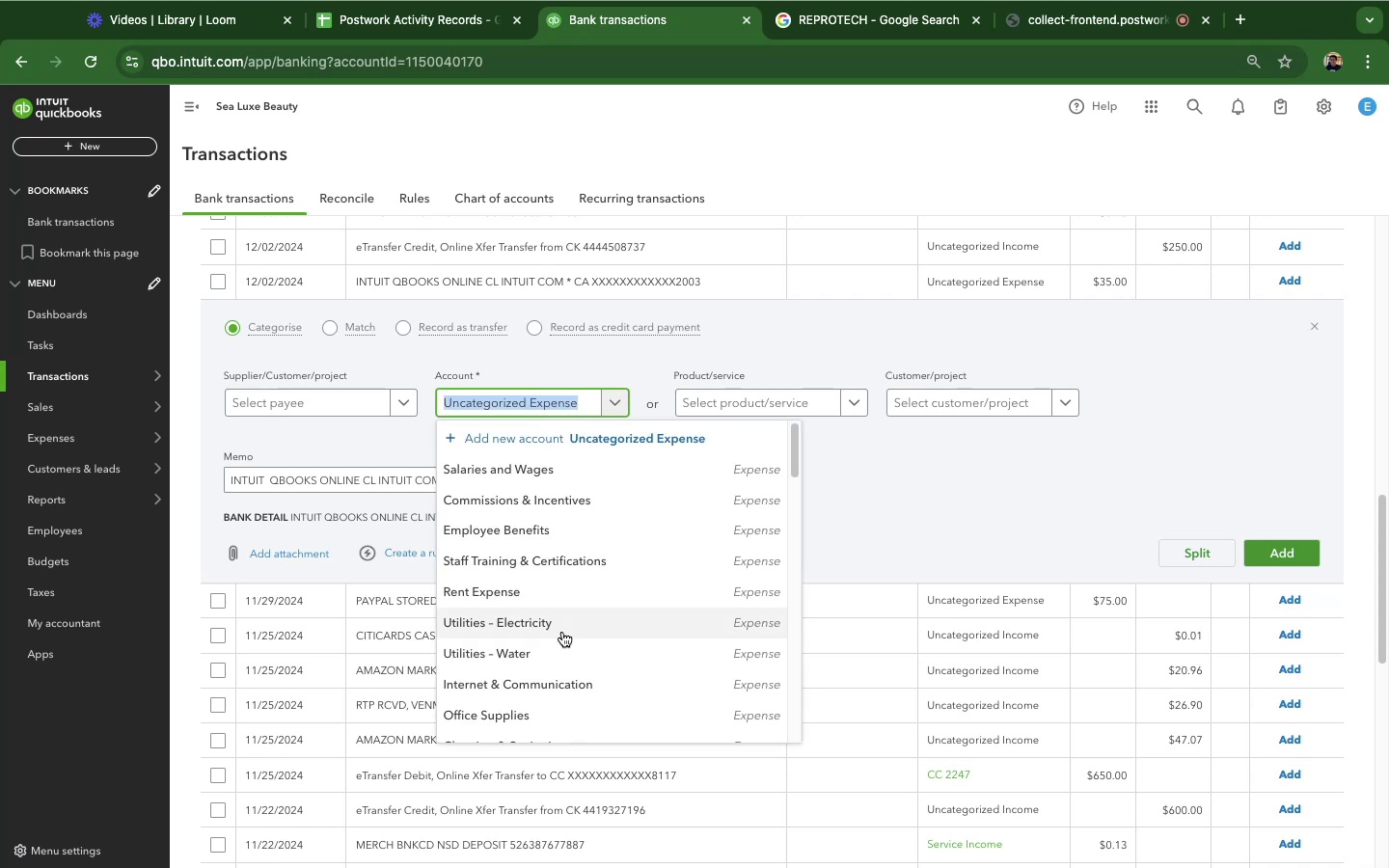 
scroll: coordinate [569, 610], scroll_direction: down, amount: 39.0
 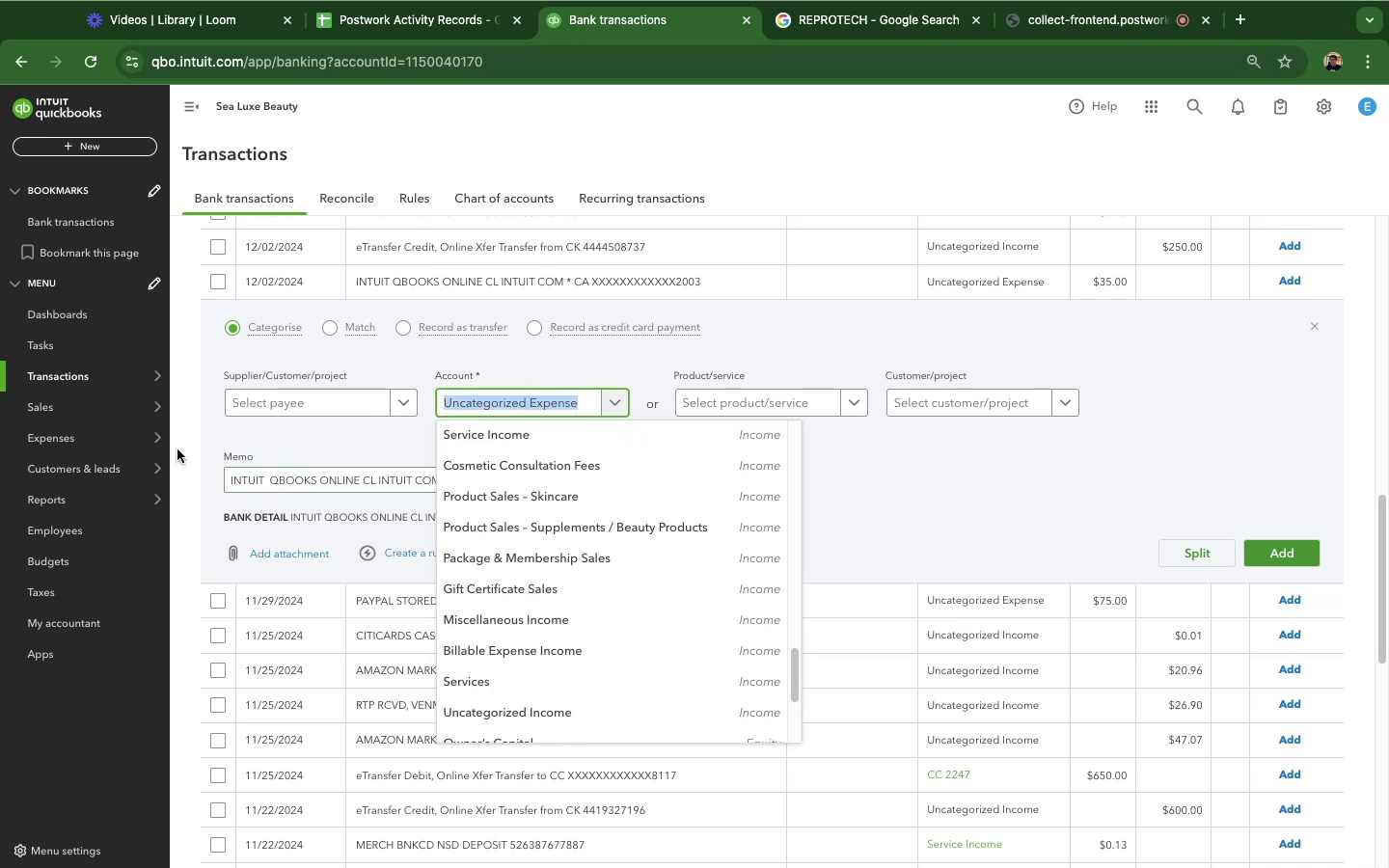 
left_click([177, 449])
 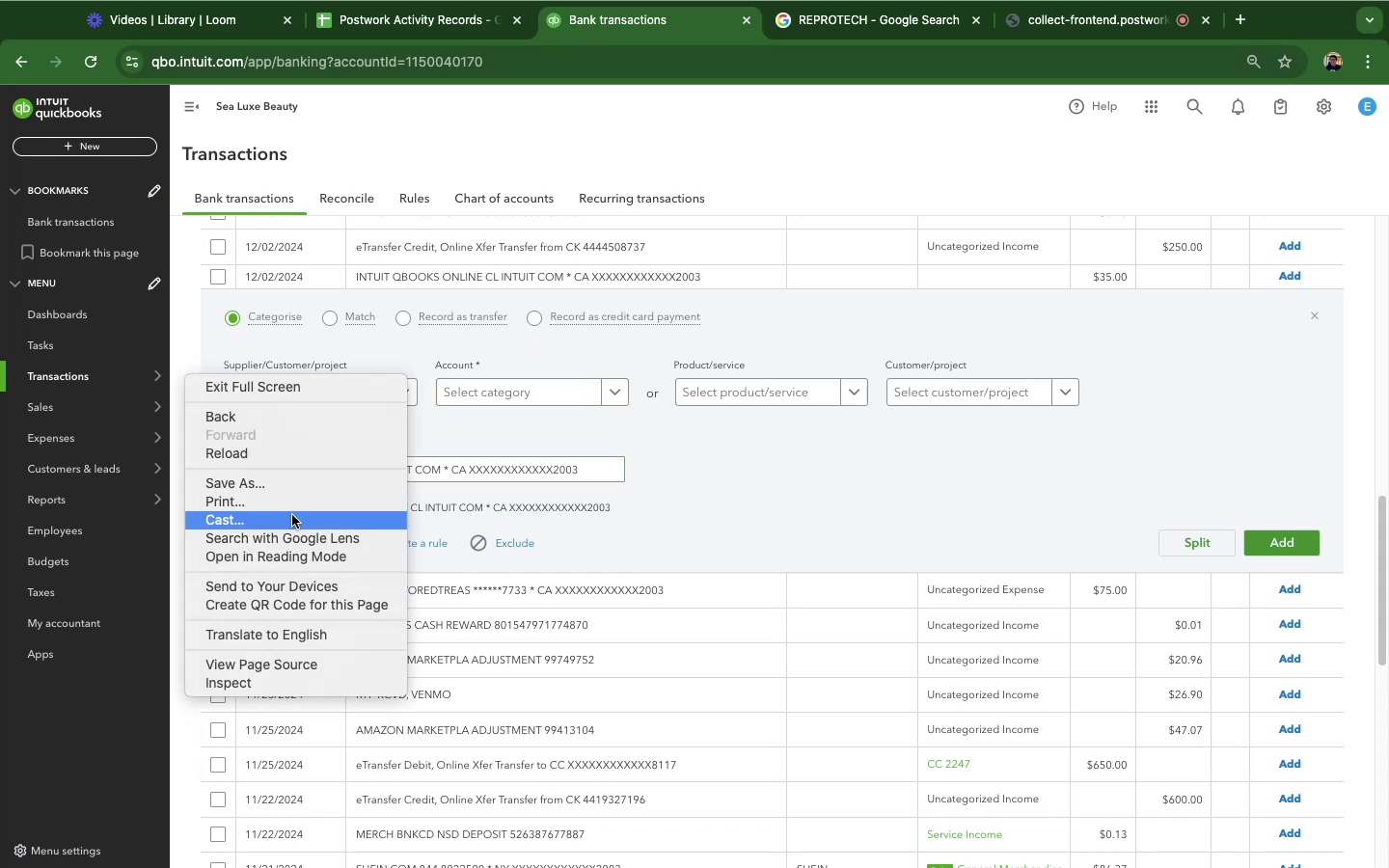 
wait(31.53)
 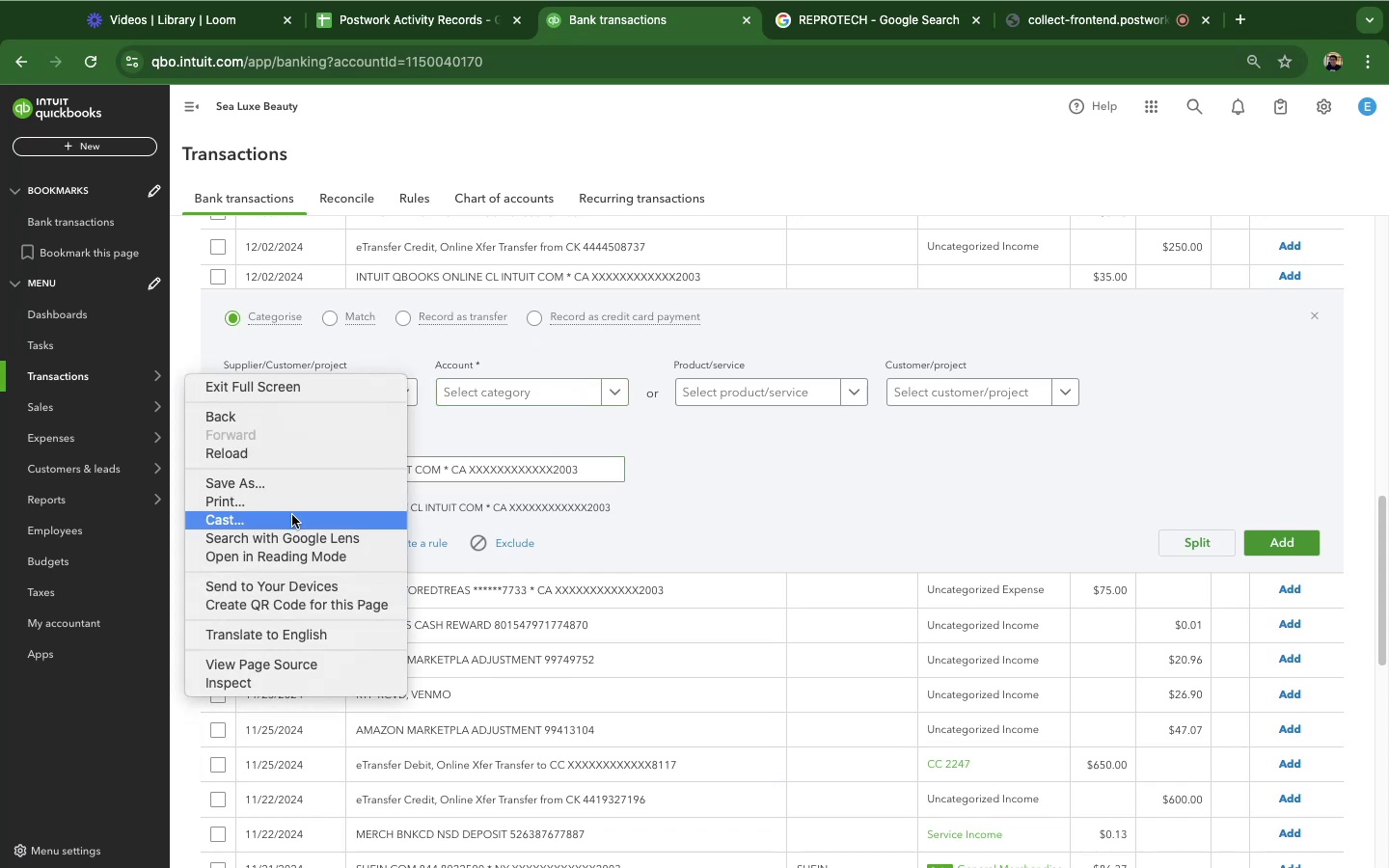 
scroll: coordinate [903, 796], scroll_direction: down, amount: 10.0
 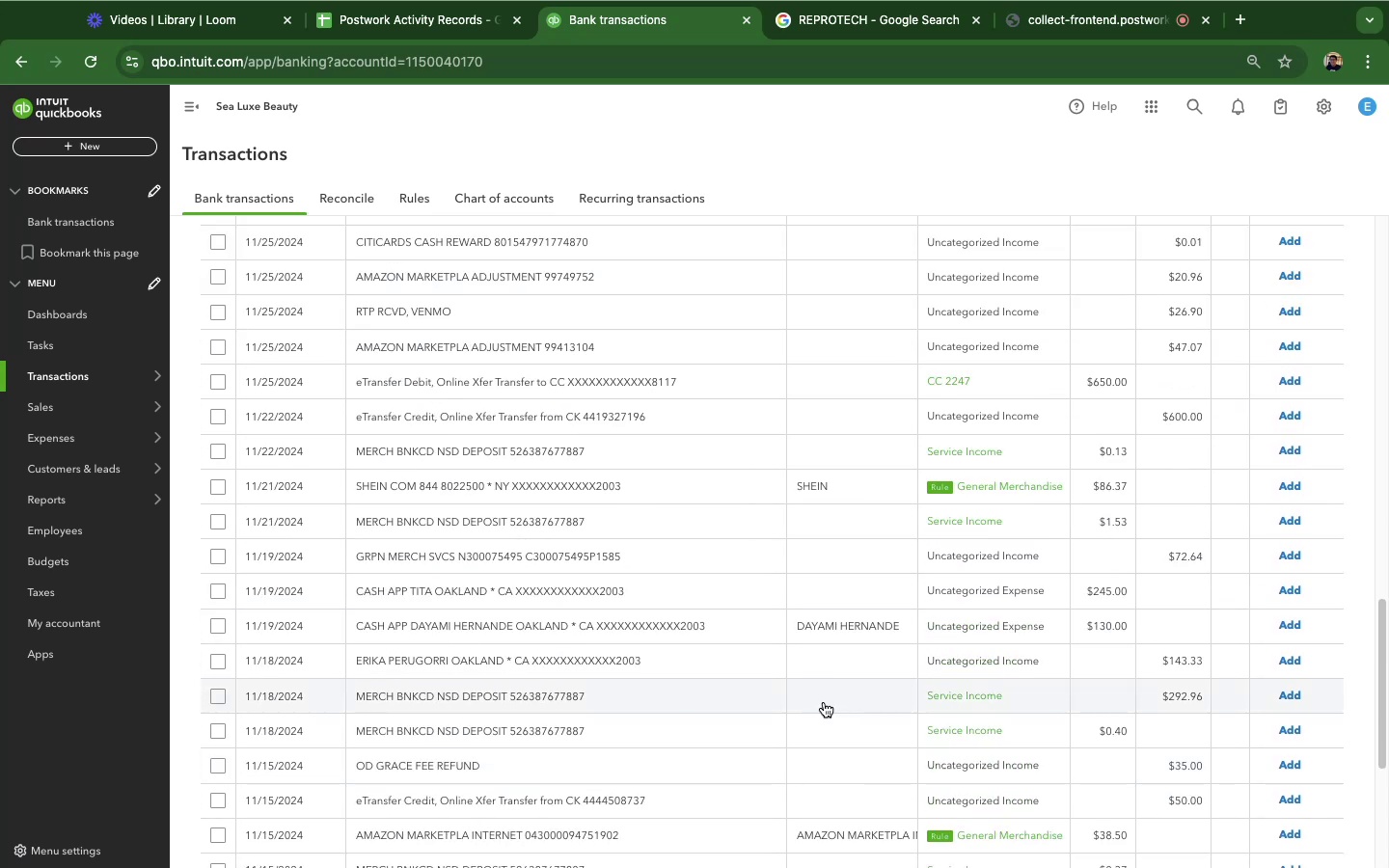 
scroll: coordinate [824, 702], scroll_direction: up, amount: 10.0
 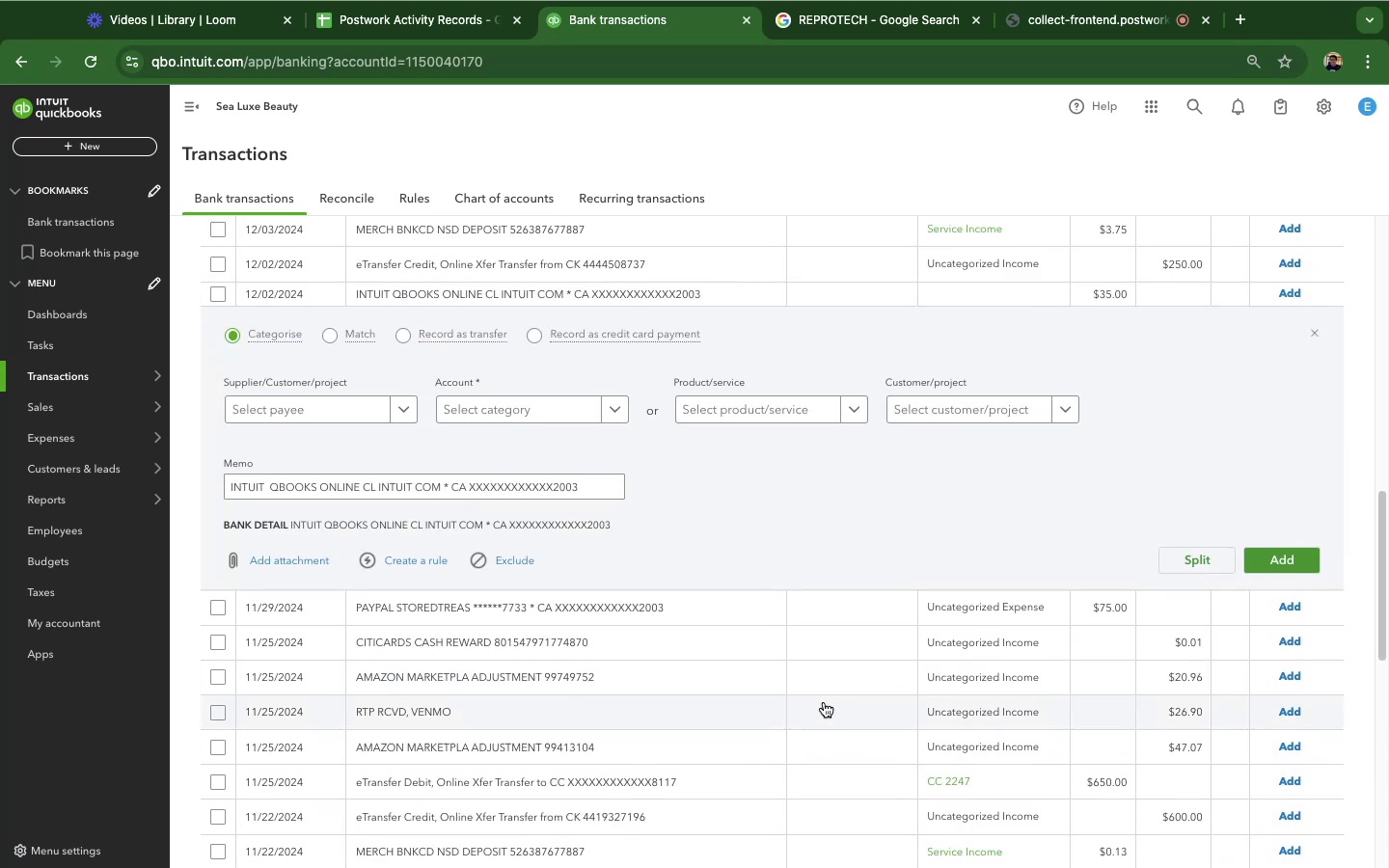 
scroll: coordinate [820, 682], scroll_direction: down, amount: 8.0
 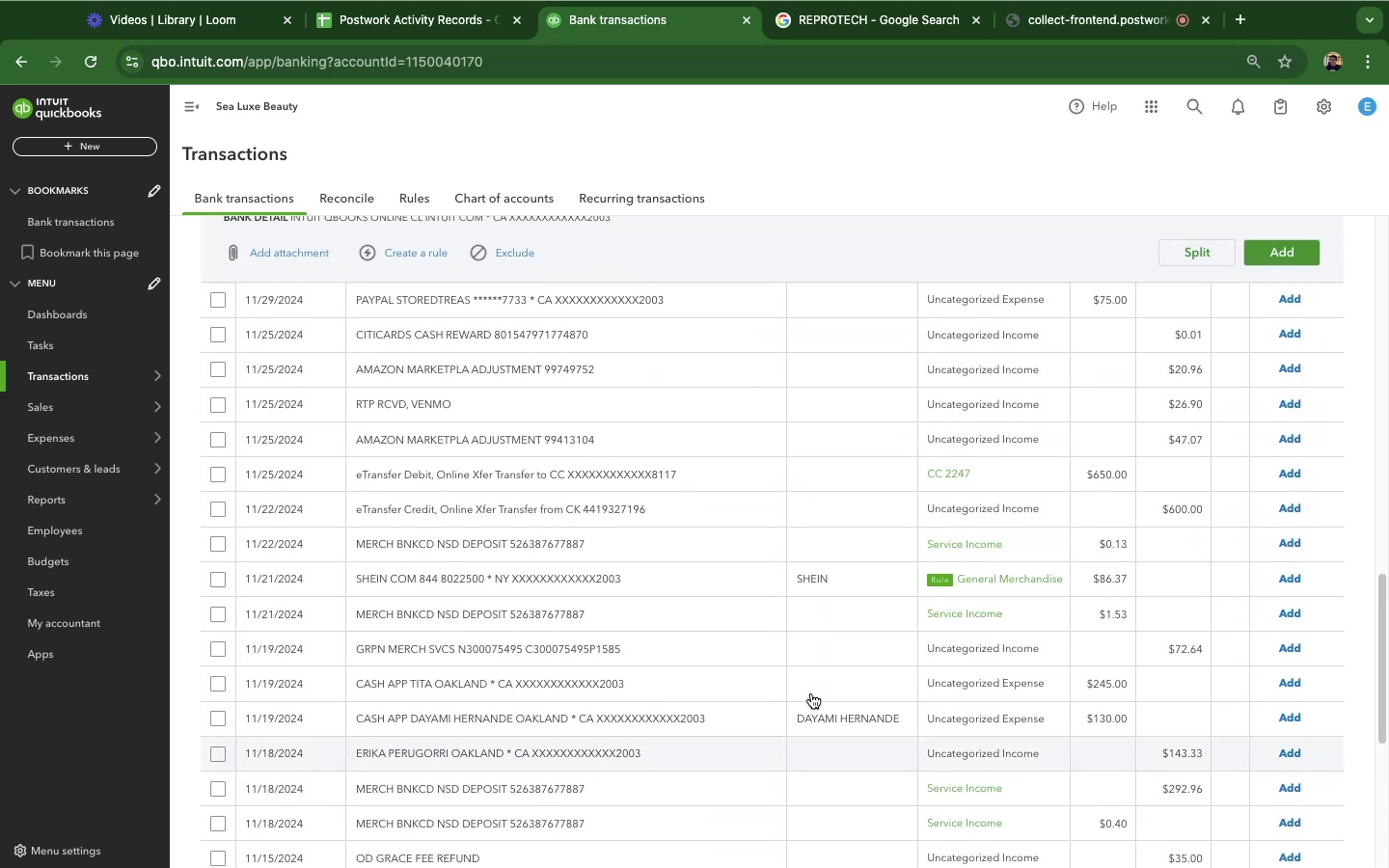 
scroll: coordinate [798, 679], scroll_direction: up, amount: 15.0
 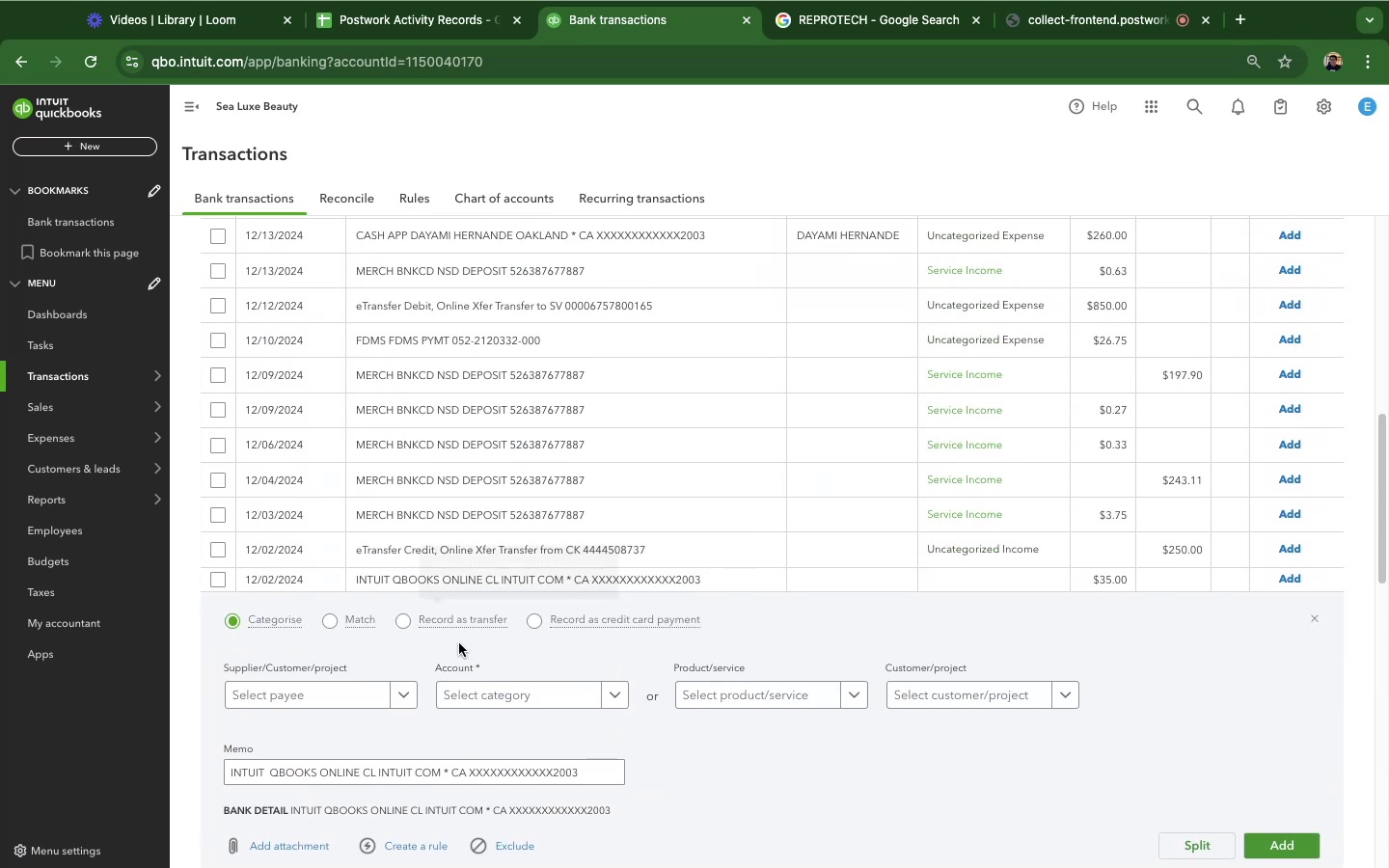 
scroll: coordinate [459, 644], scroll_direction: down, amount: 2.0
 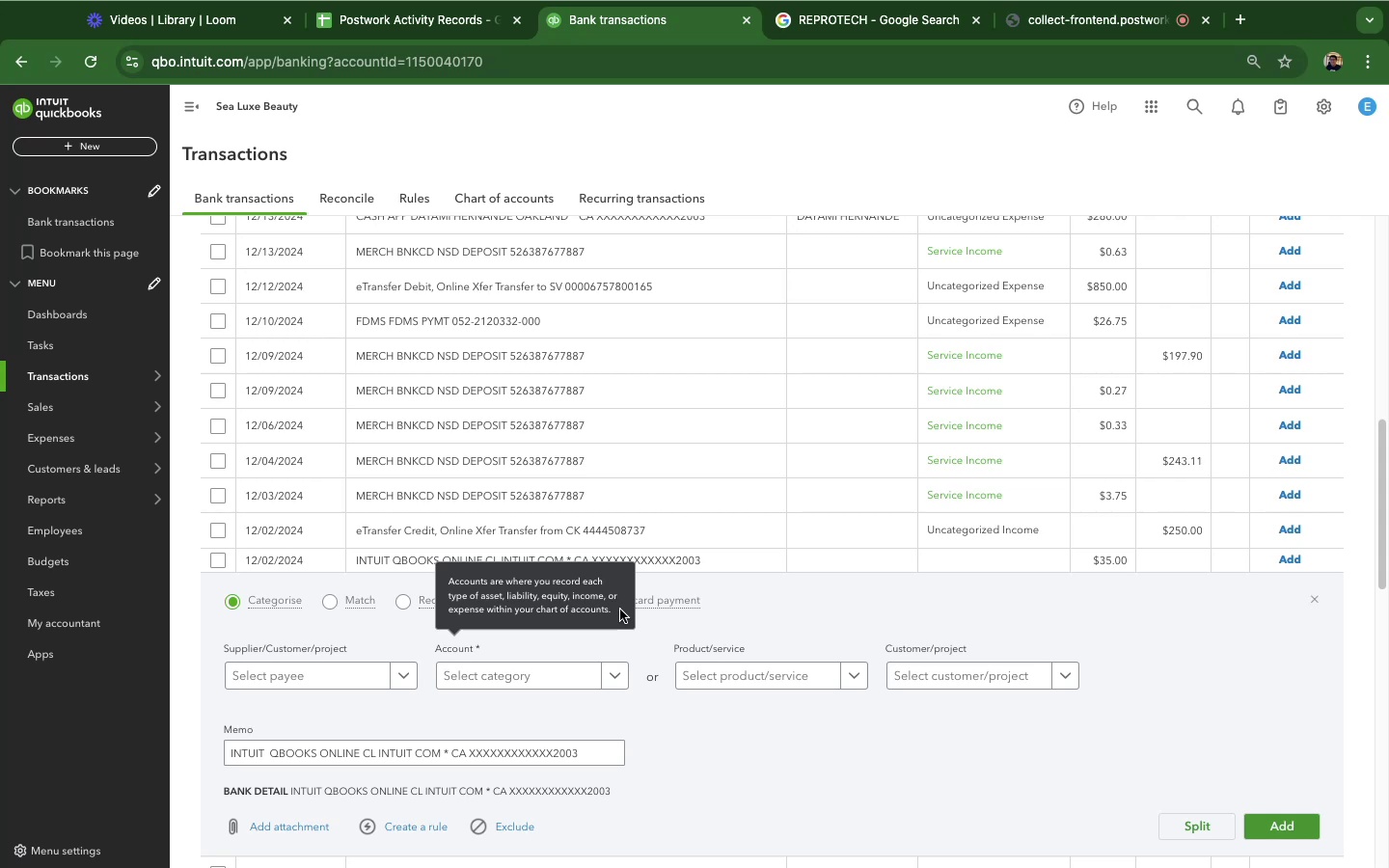 
wait(9.7)
 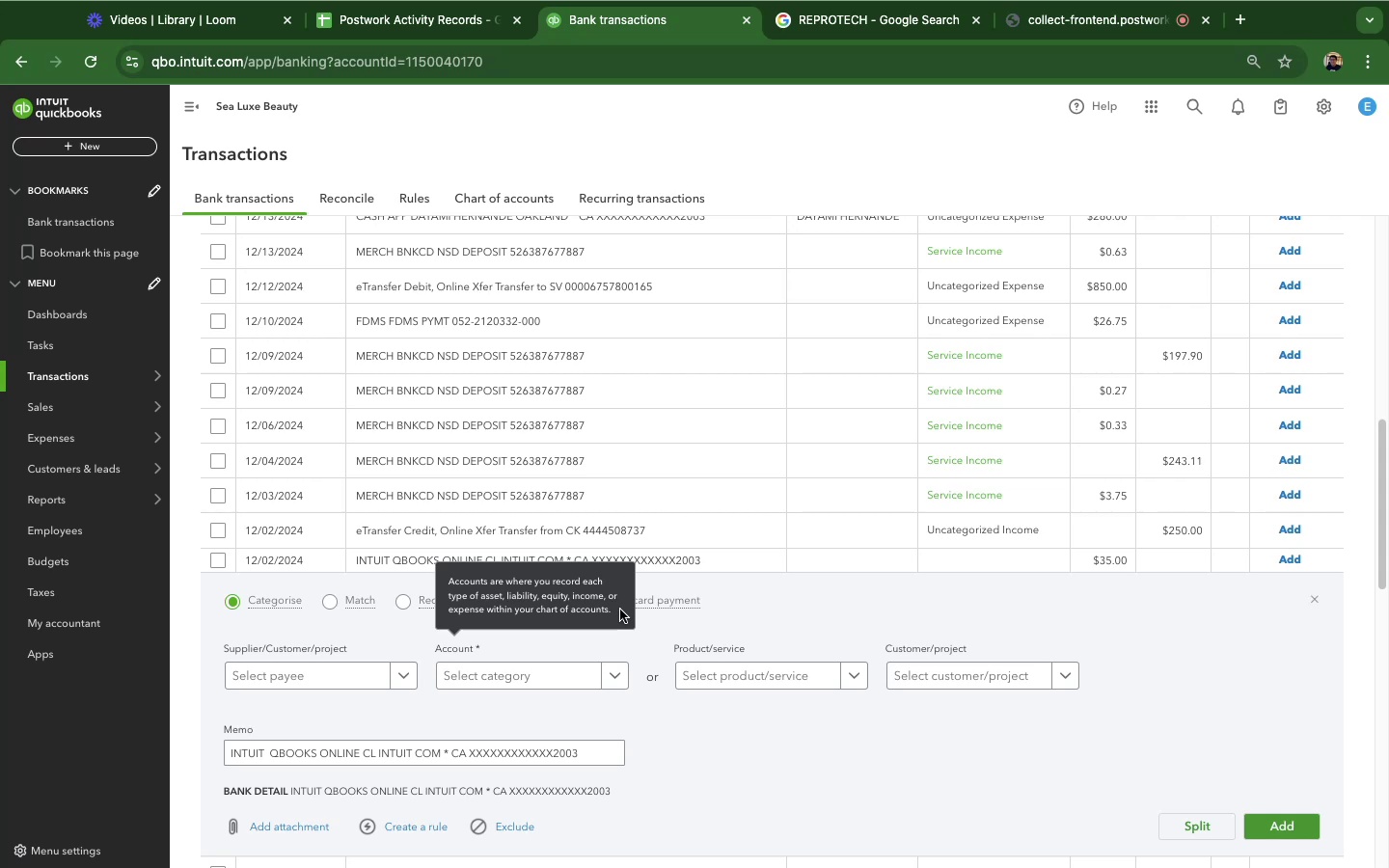 
left_click([189, 574])
 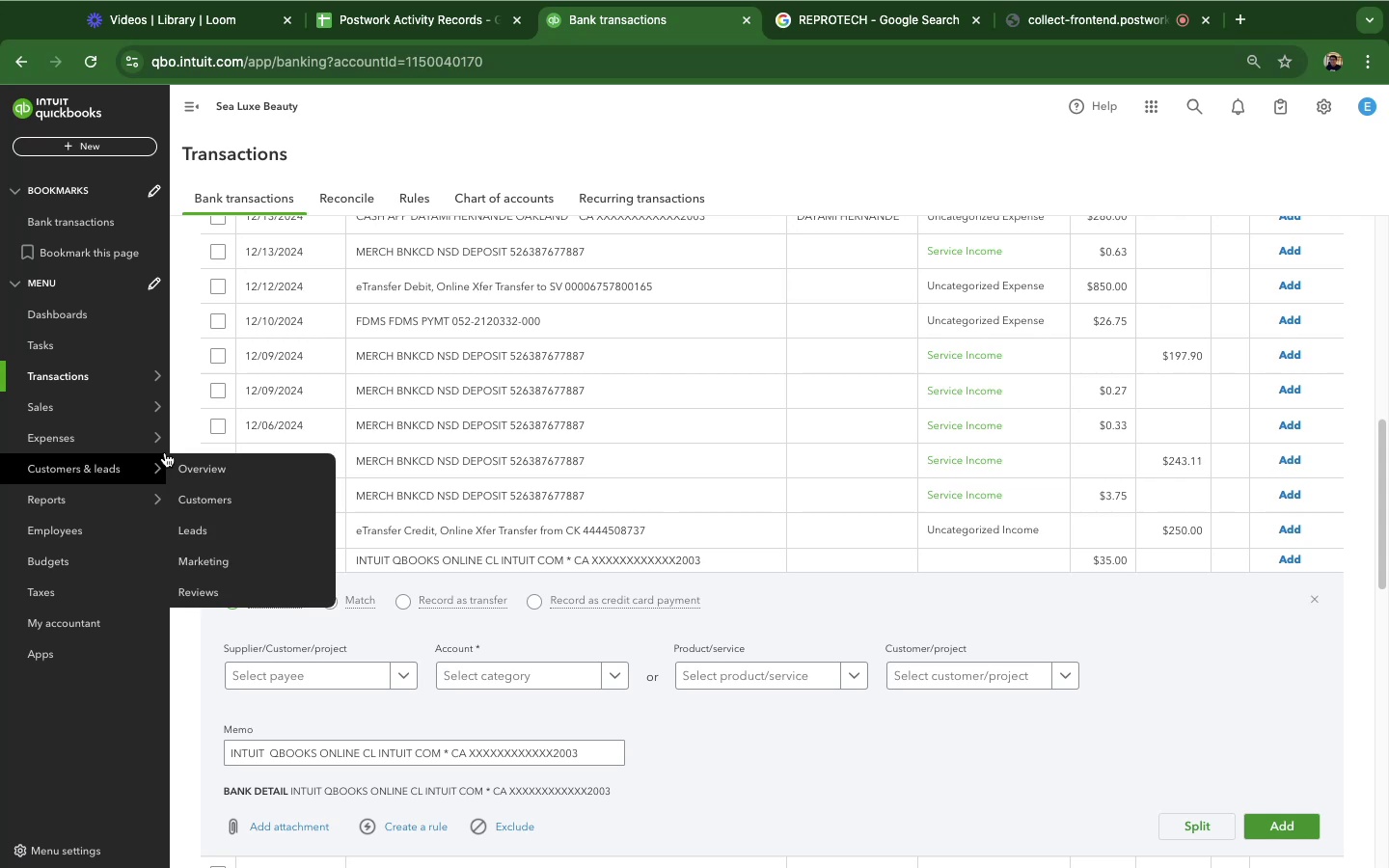 
left_click([183, 366])
 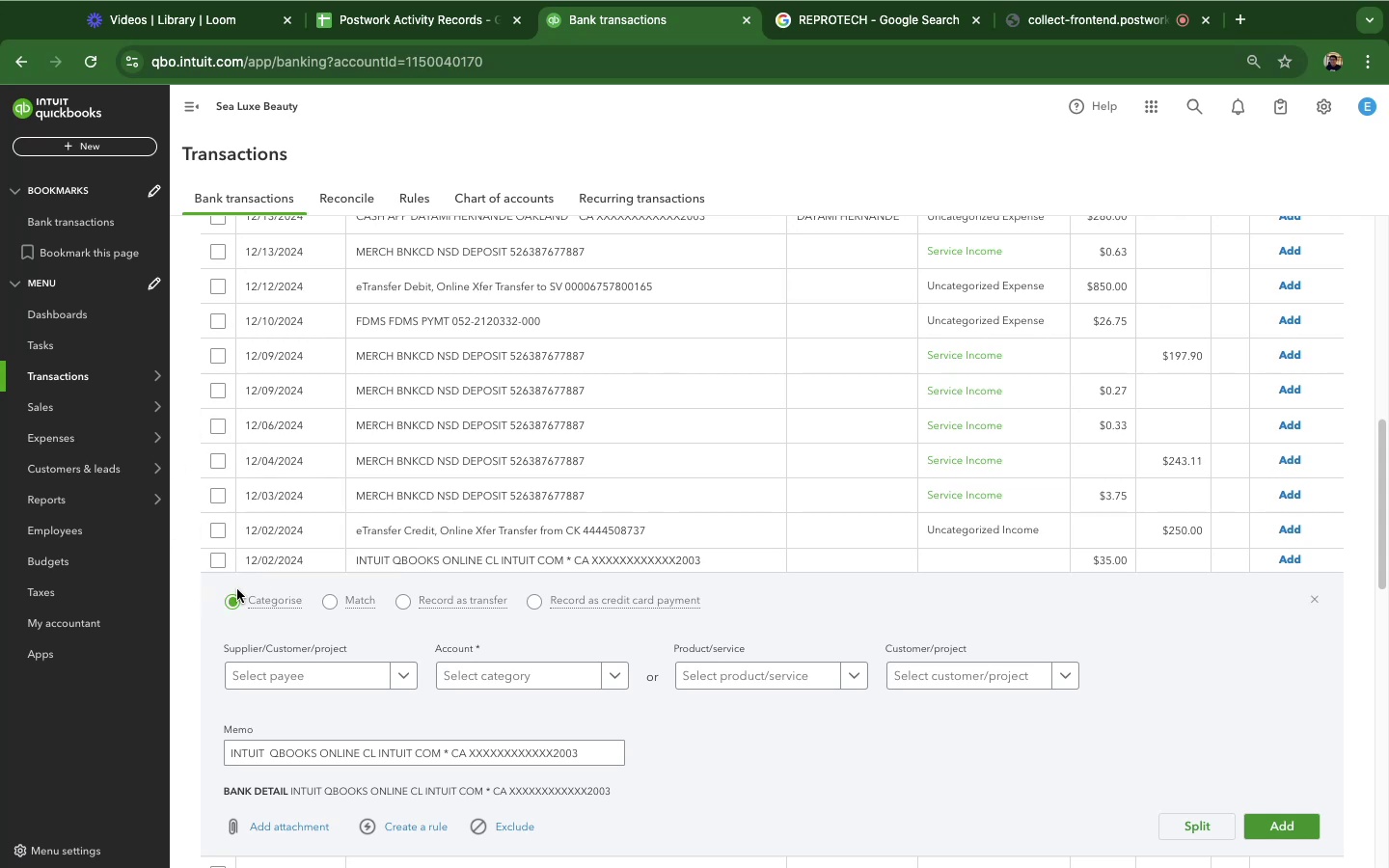 
scroll: coordinate [291, 488], scroll_direction: up, amount: 2.0
 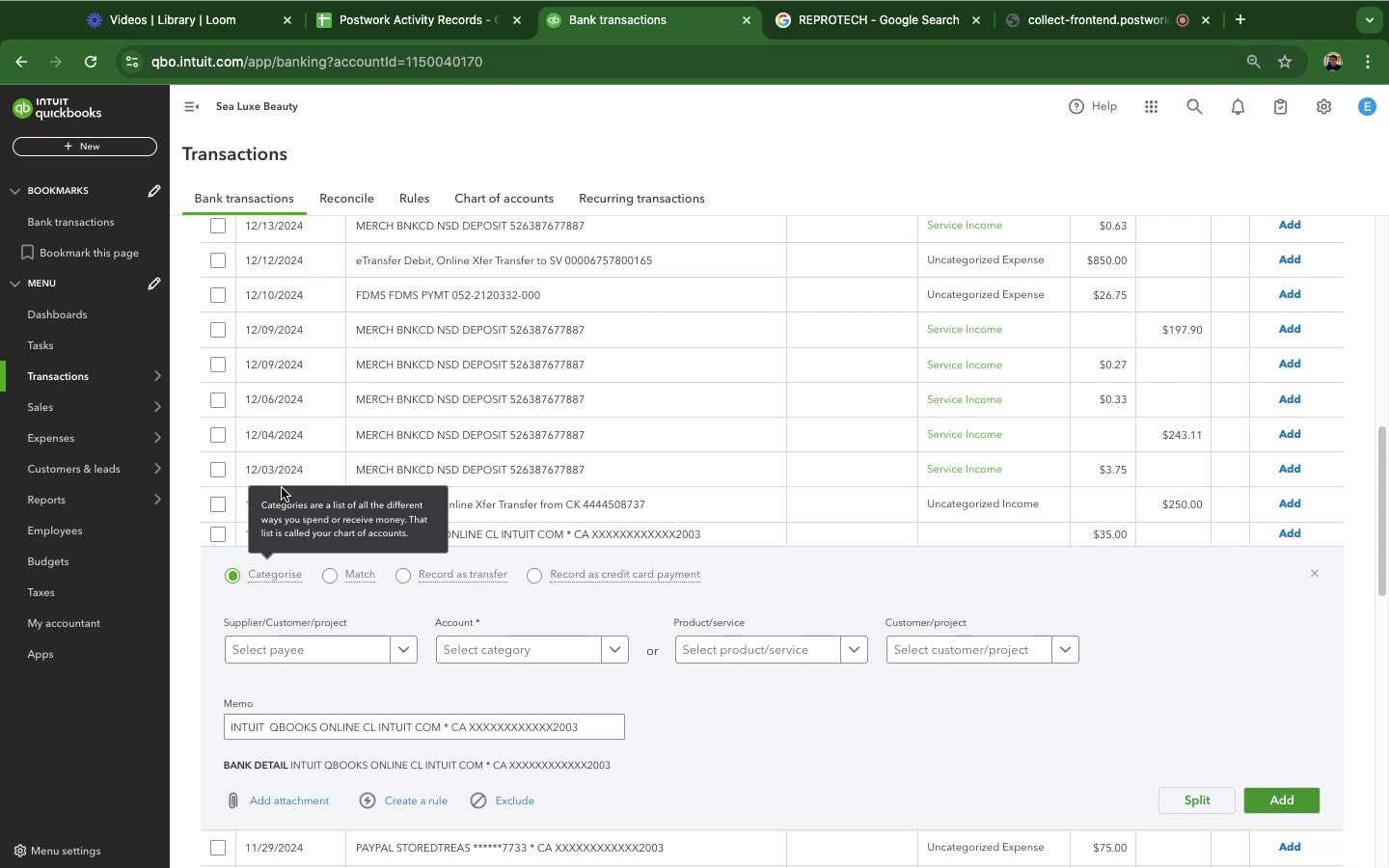 
wait(20.47)
 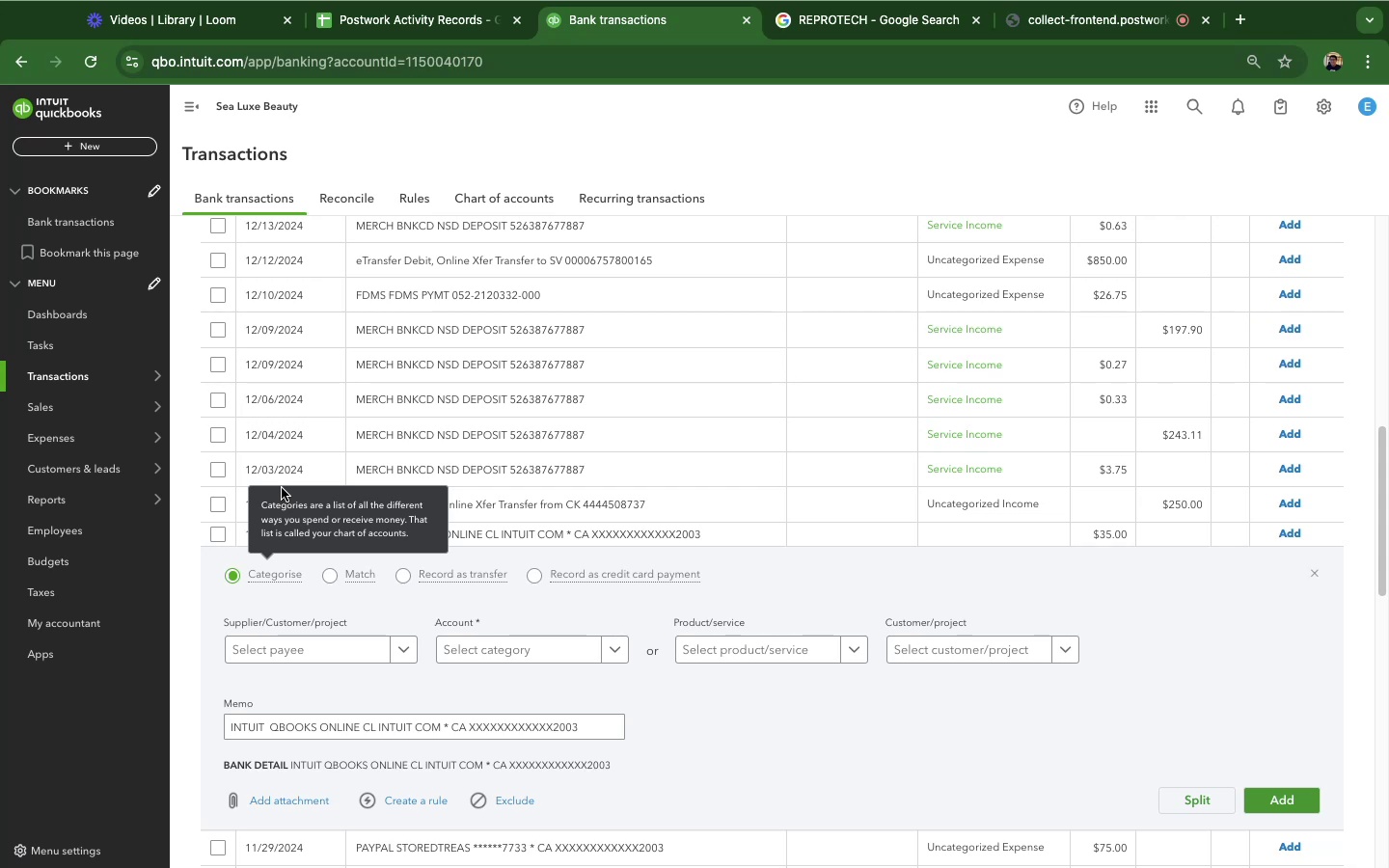 
left_click([358, 117])
 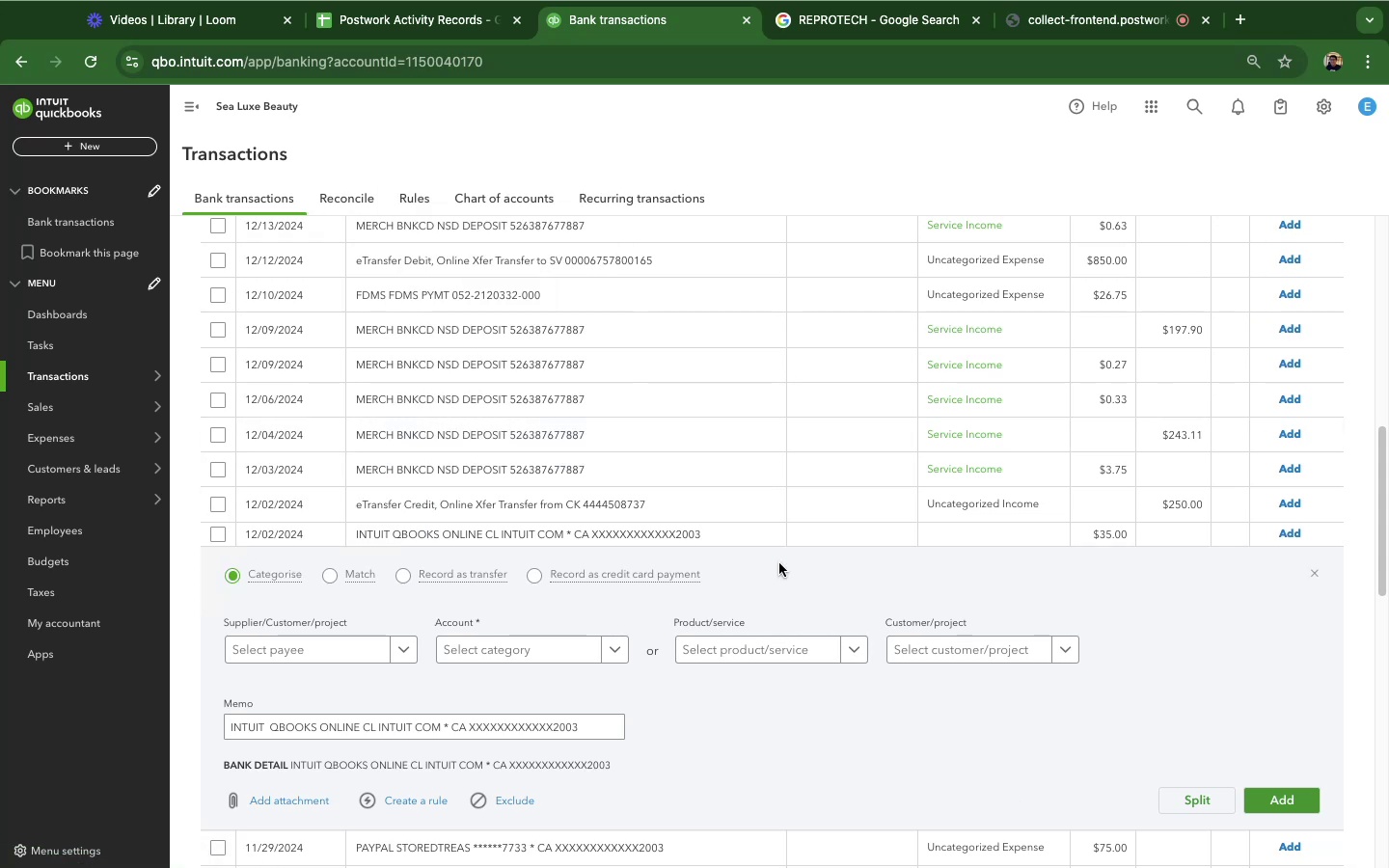 
scroll: coordinate [709, 475], scroll_direction: down, amount: 6.0
 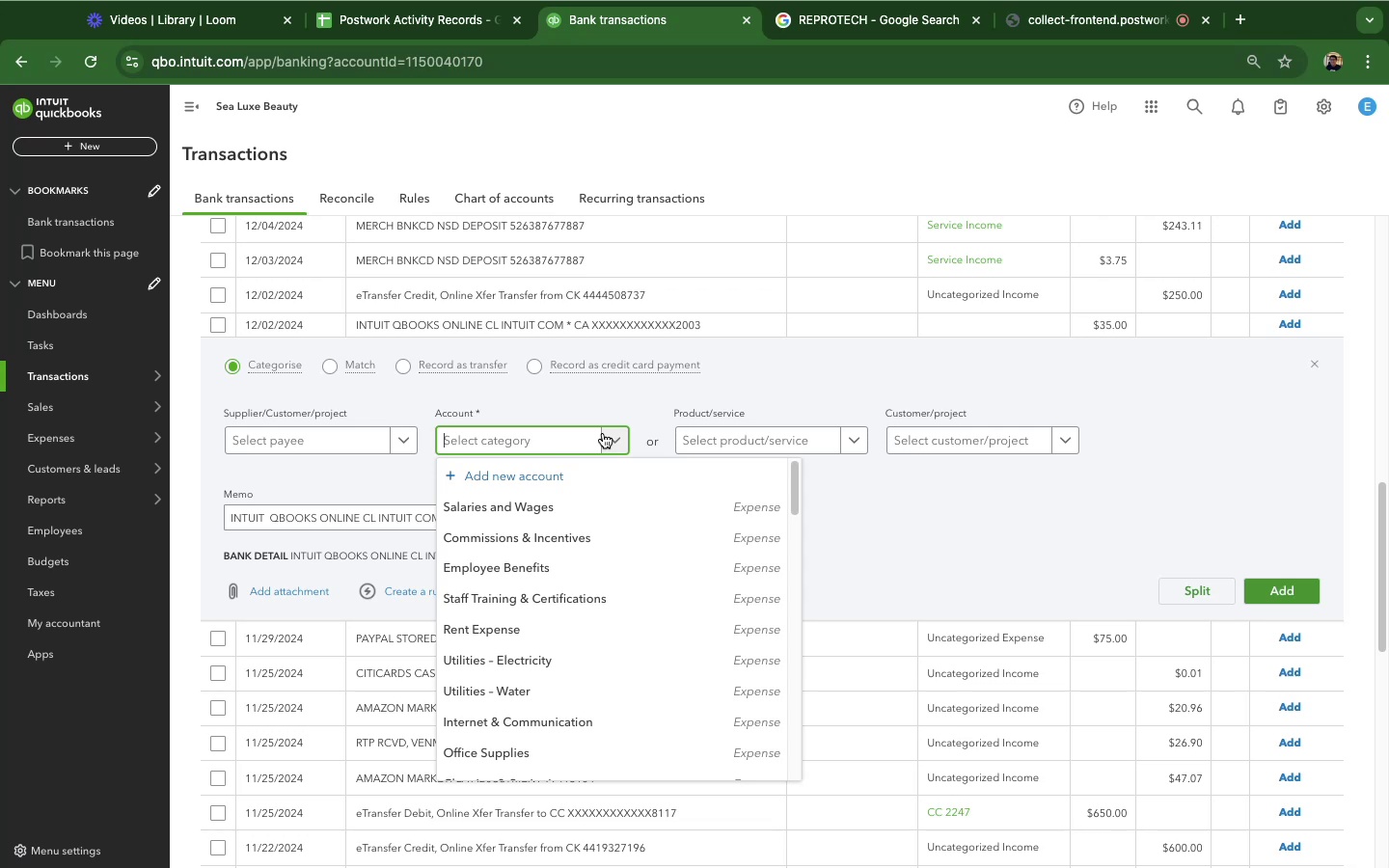 
wait(33.59)
 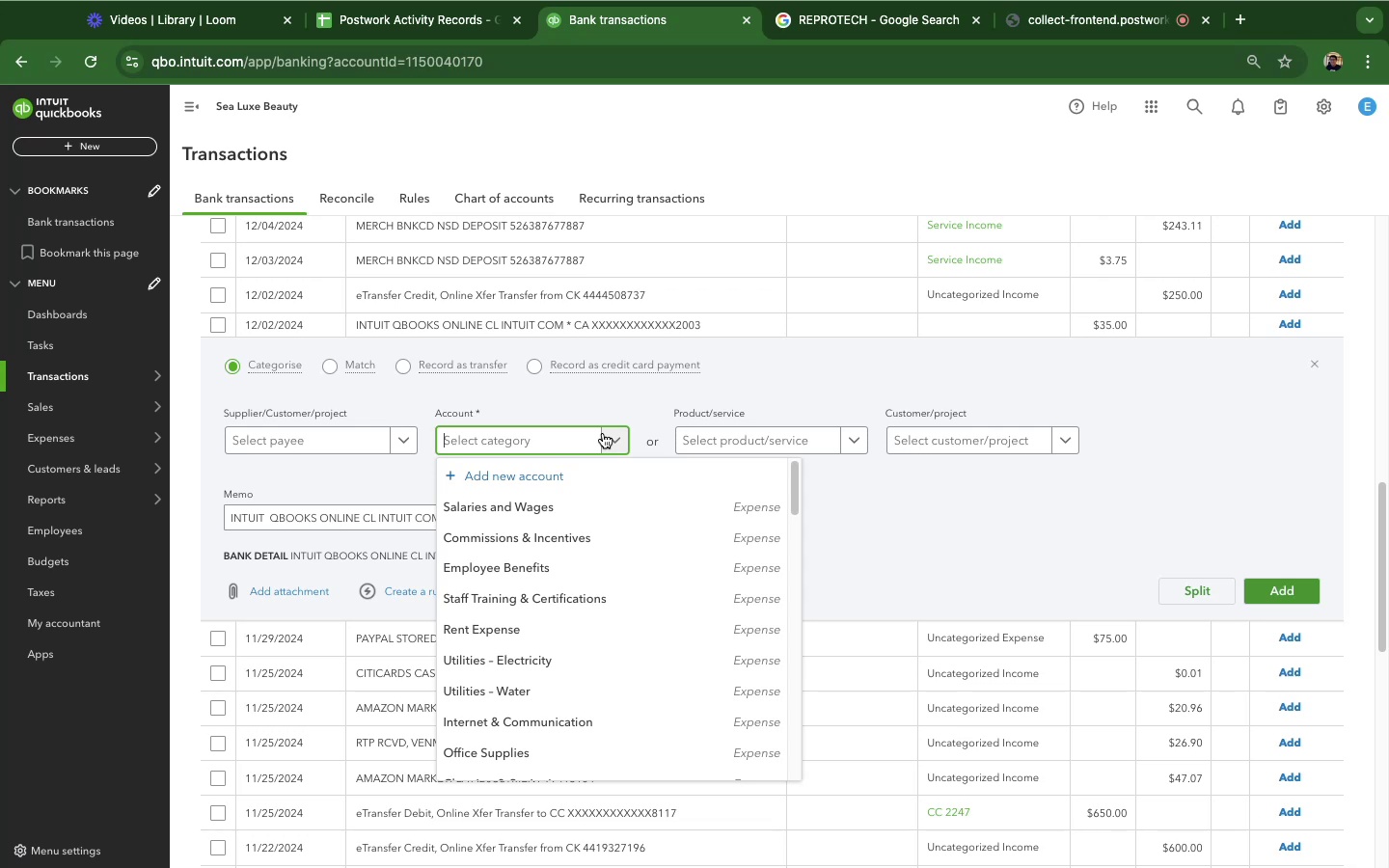 
double_click([531, 446])
 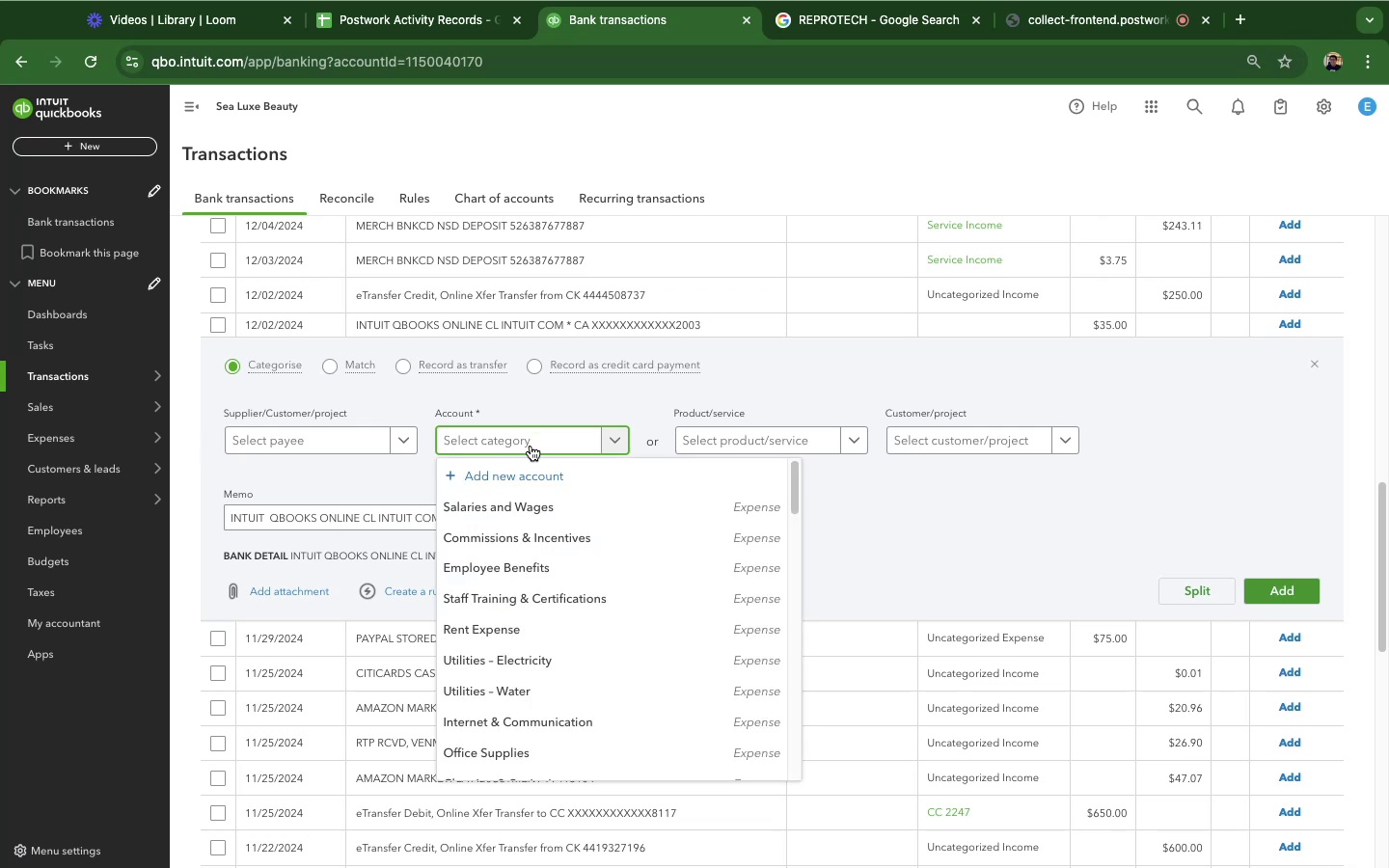 
triple_click([531, 446])
 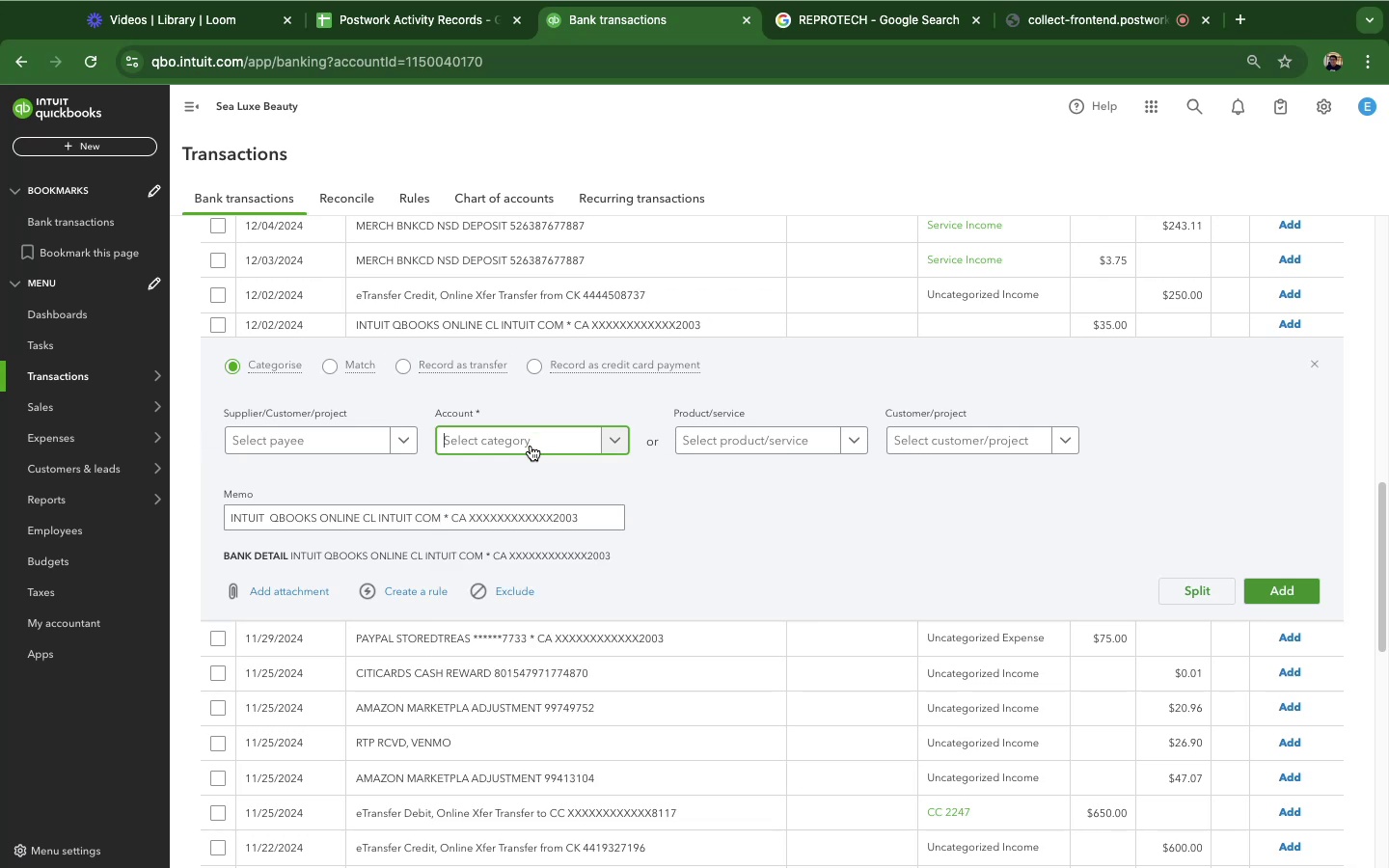 
left_click([531, 446])
 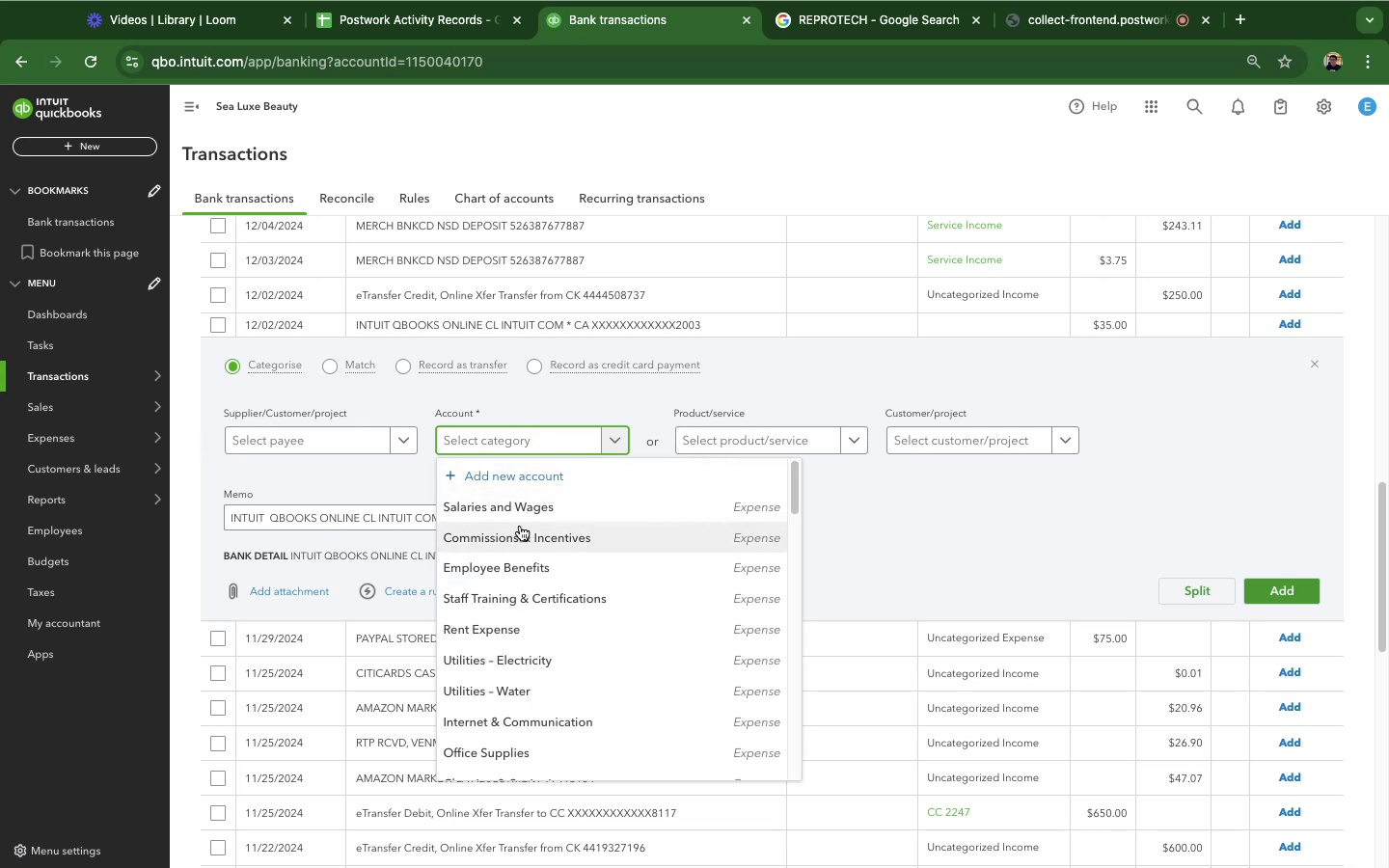 
type(infor)
key(Backspace)
 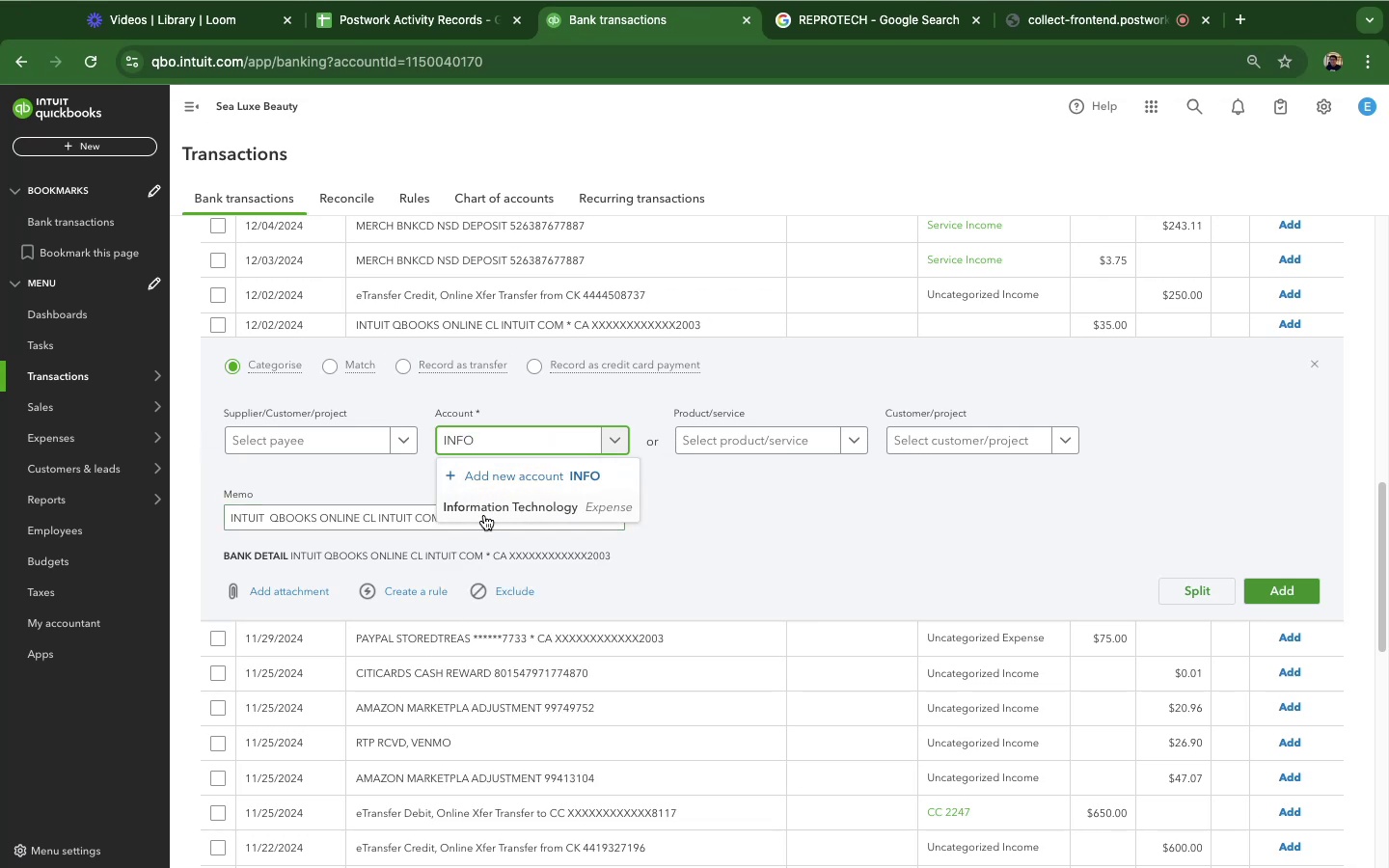 
left_click([483, 512])
 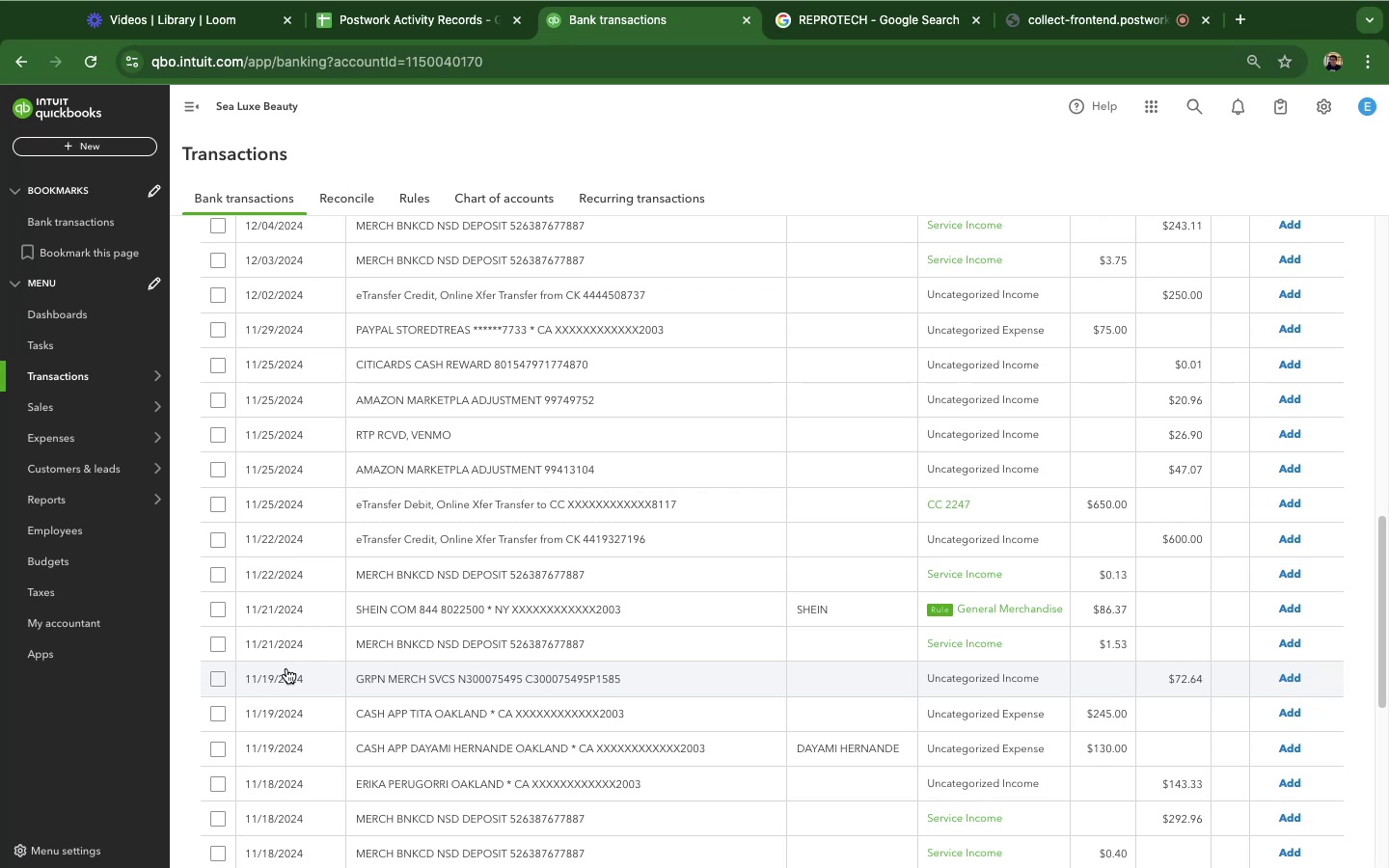 
wait(43.21)
 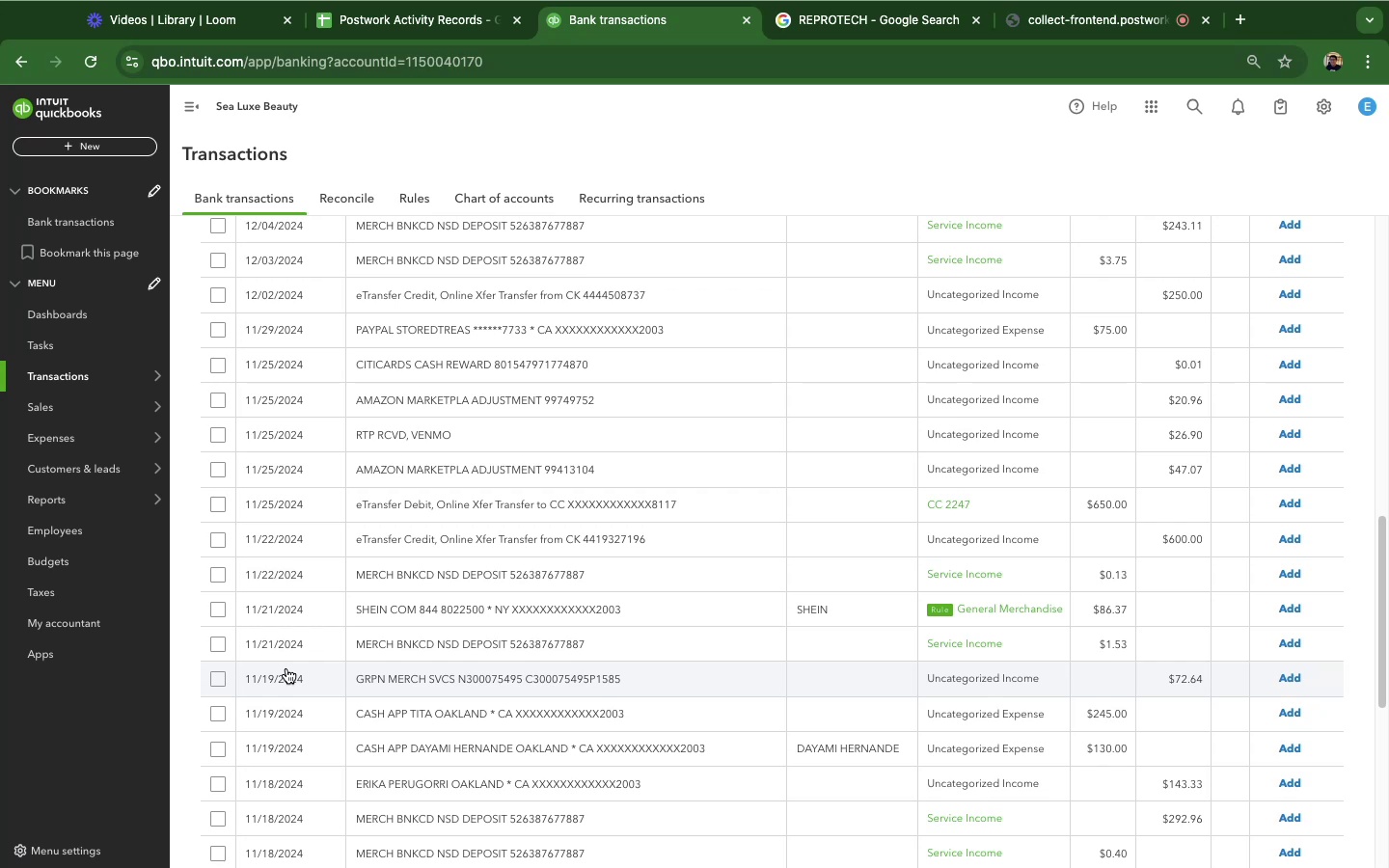 
scroll: coordinate [546, 545], scroll_direction: down, amount: 5.0
 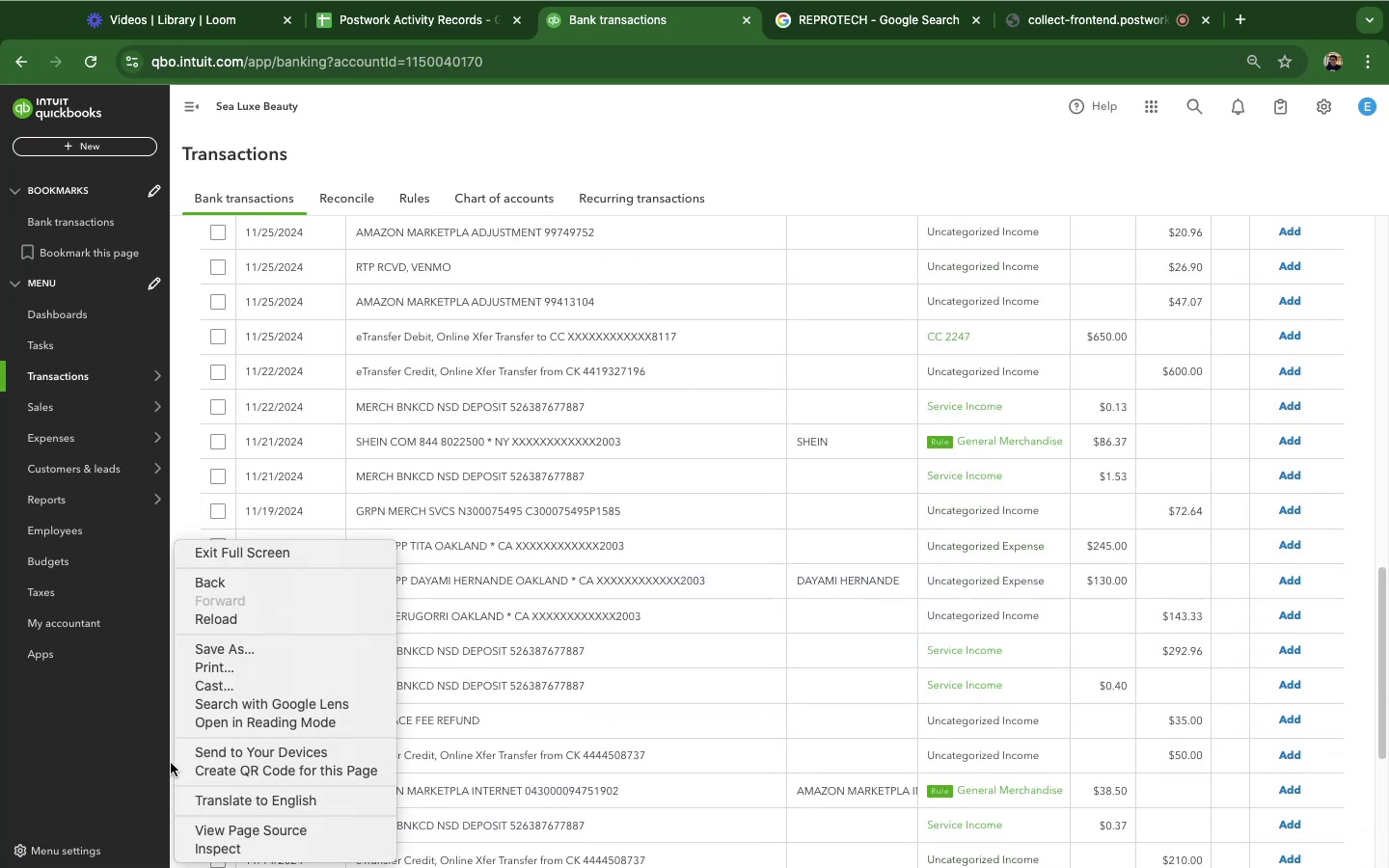 
left_click([131, 759])
 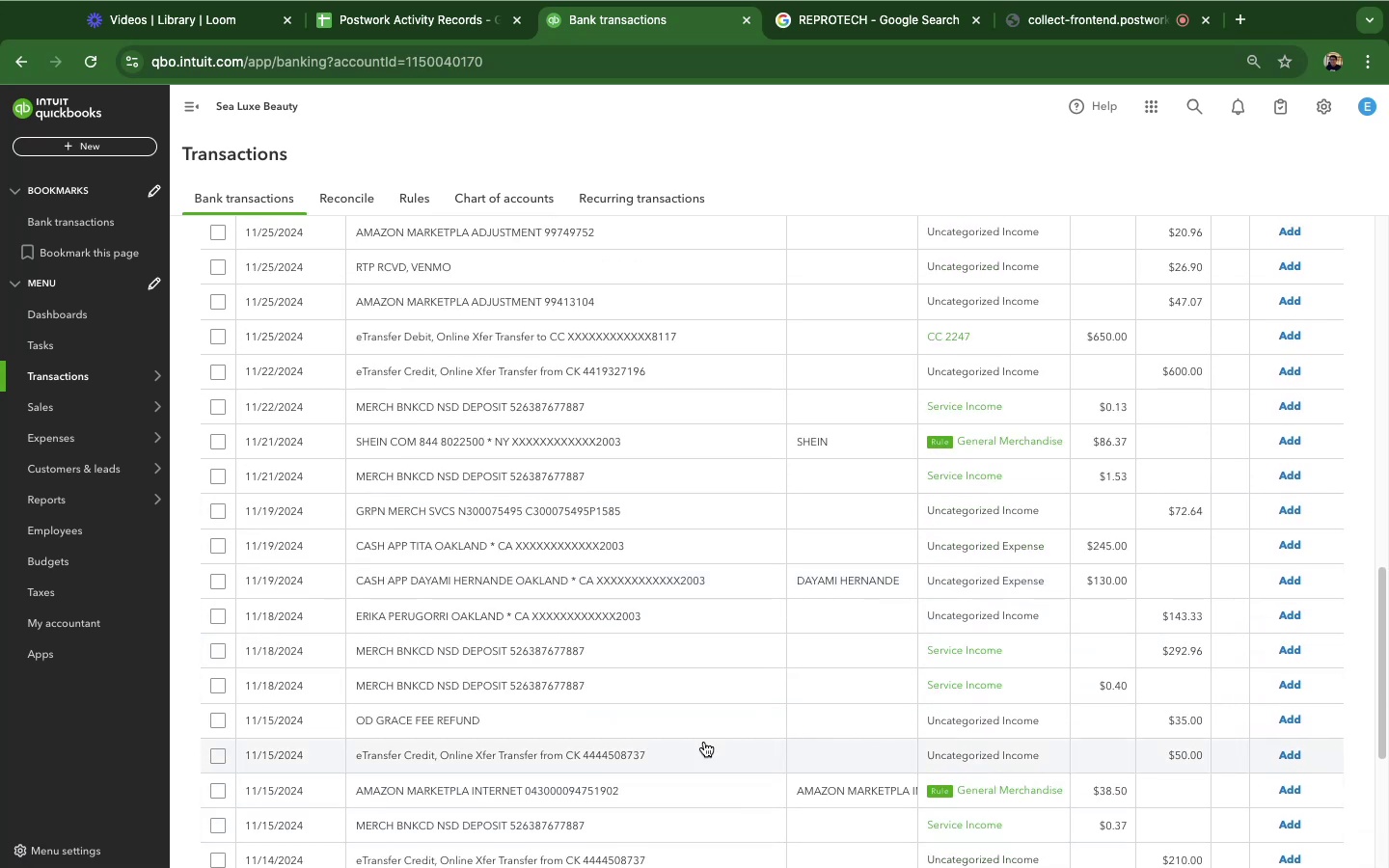 
scroll: coordinate [498, 706], scroll_direction: down, amount: 30.0
 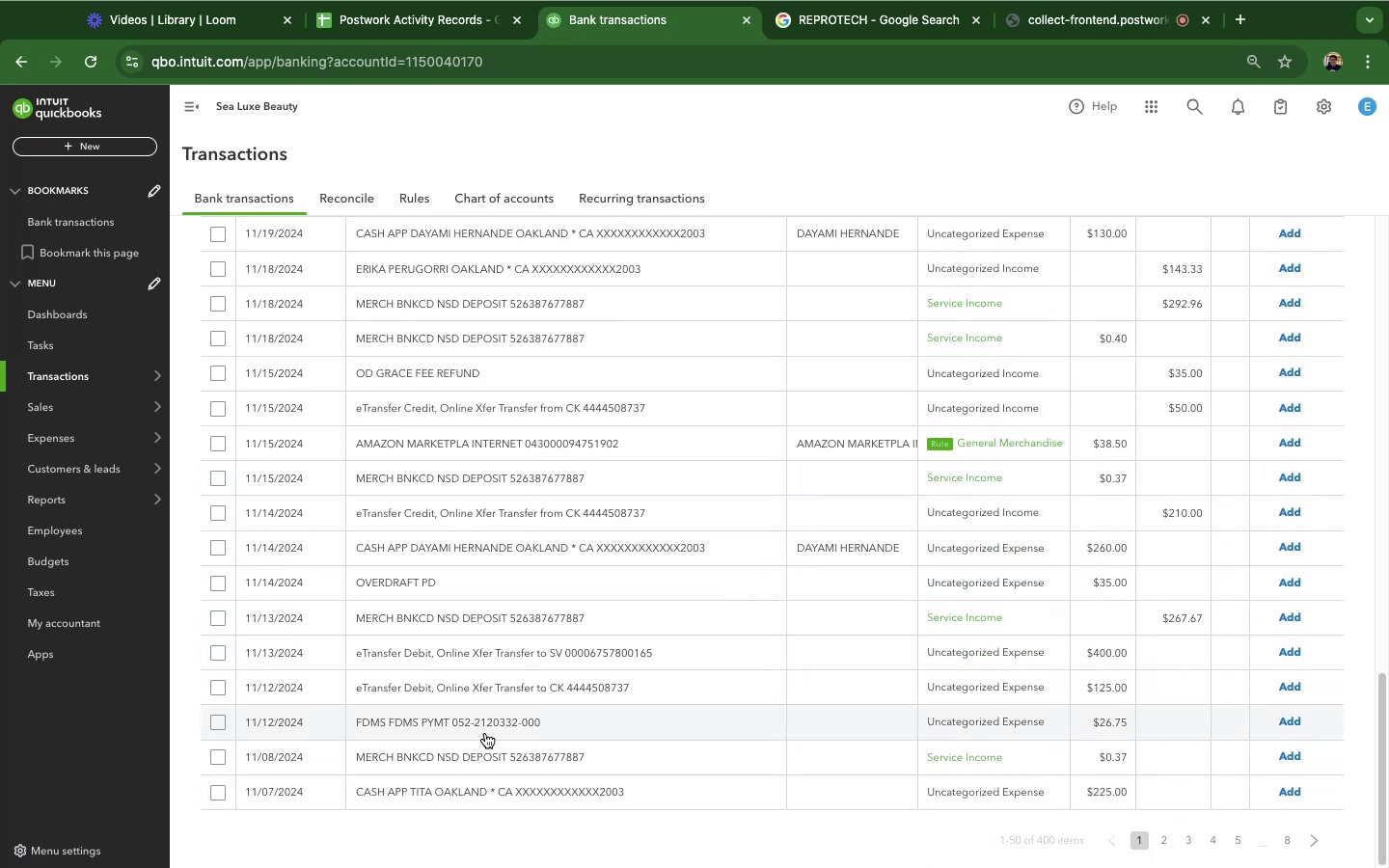 
scroll: coordinate [486, 735], scroll_direction: up, amount: 37.0
 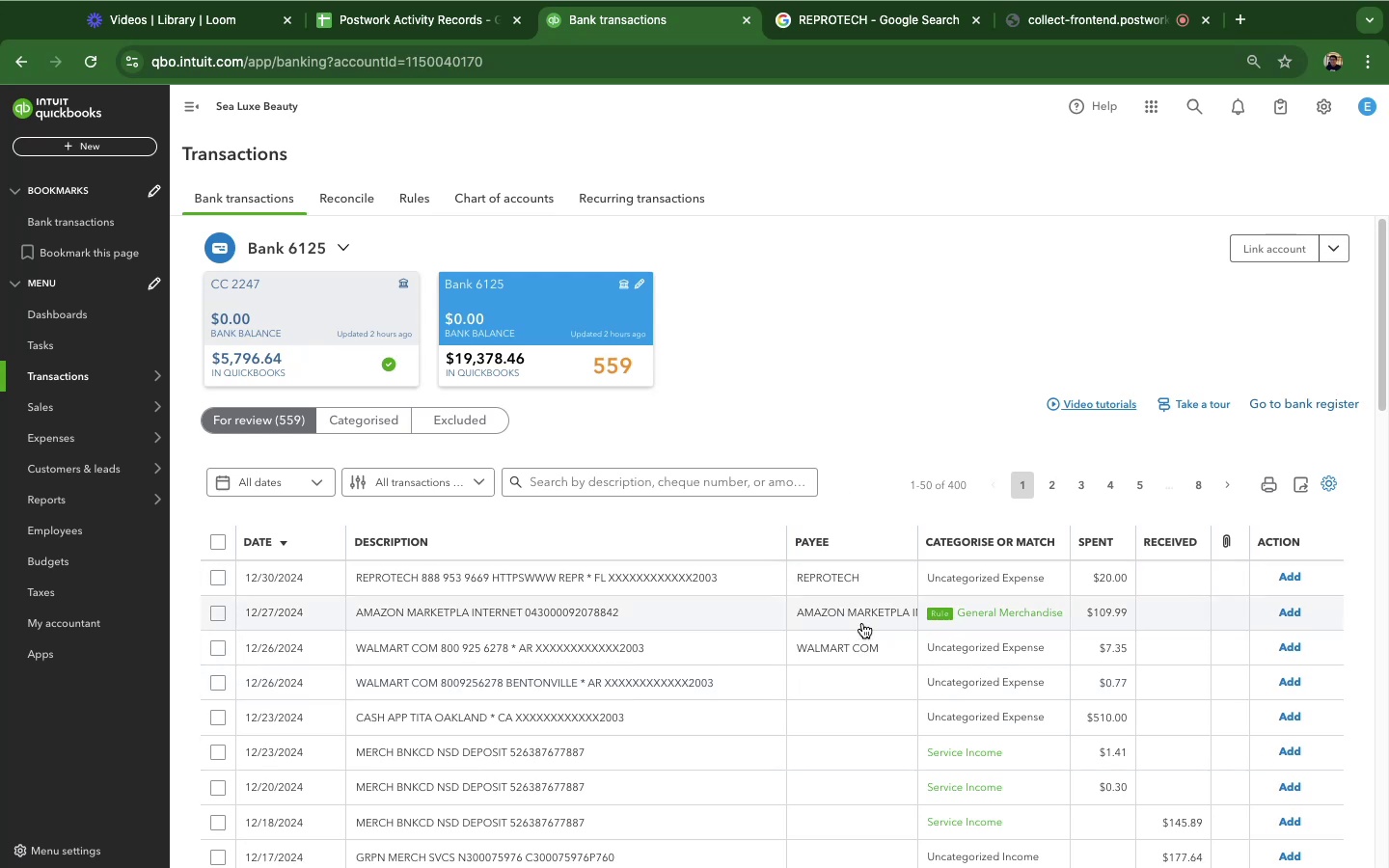 
wait(23.84)
 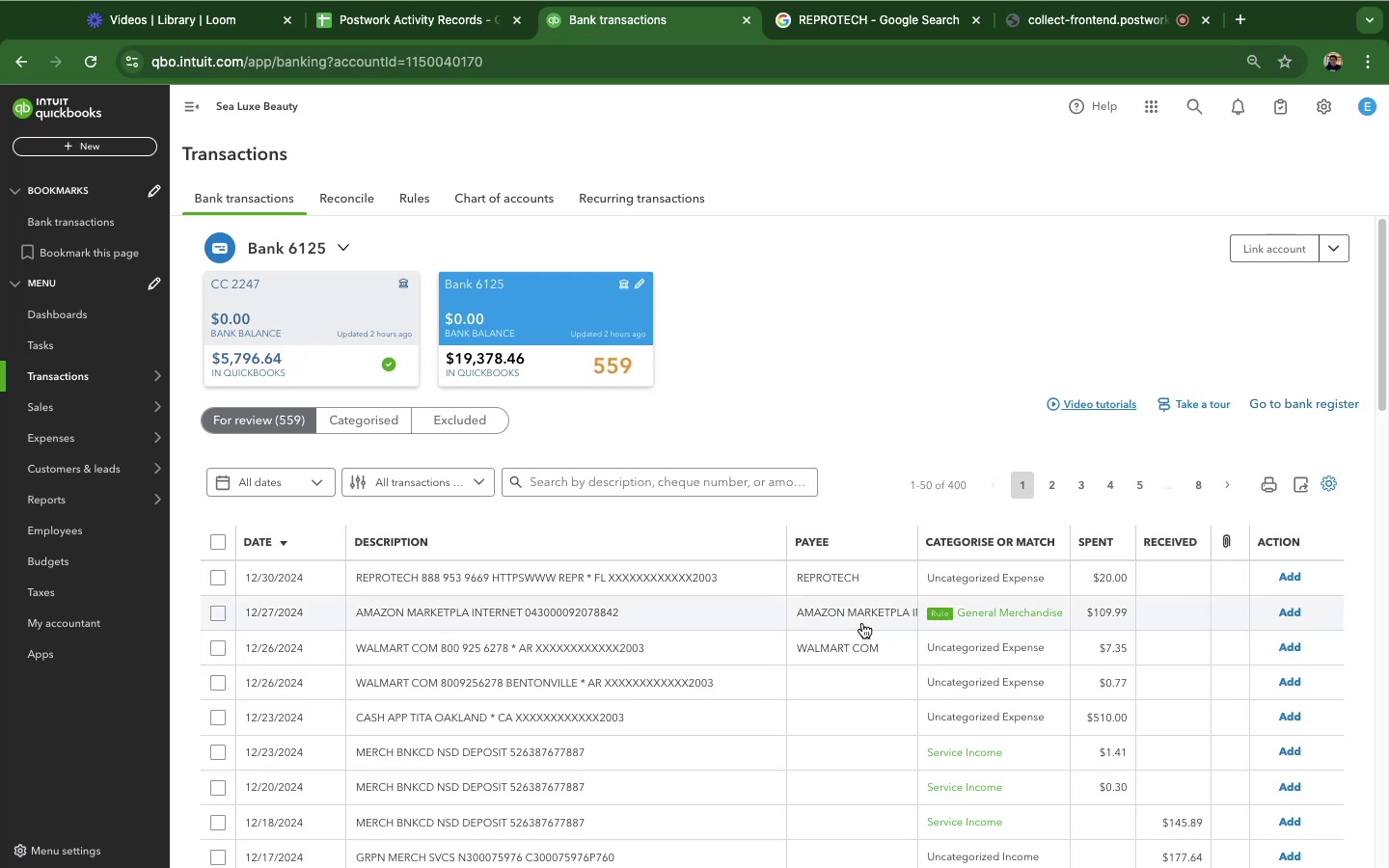 
scroll: coordinate [423, 652], scroll_direction: down, amount: 12.0
 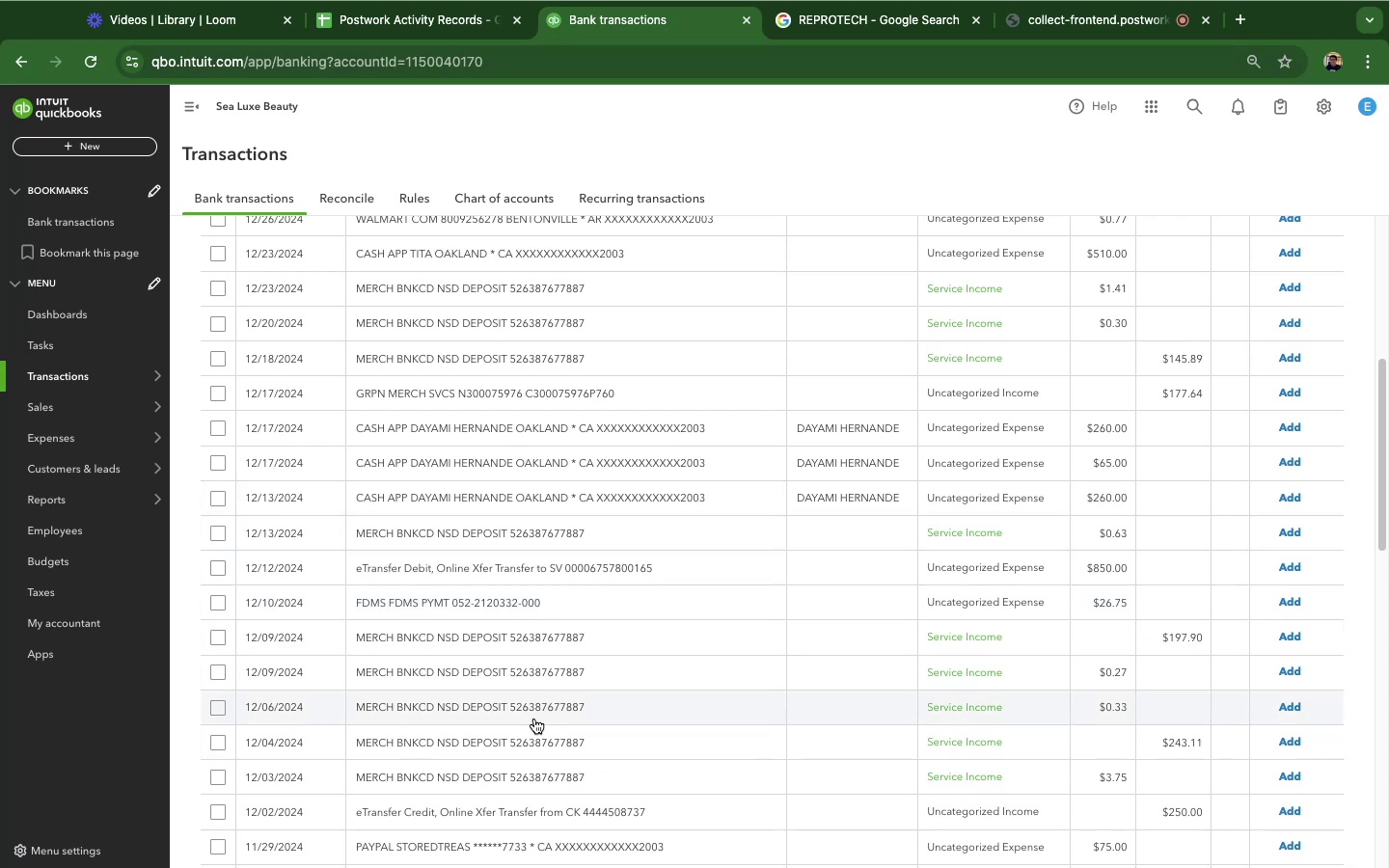 
wait(18.53)
 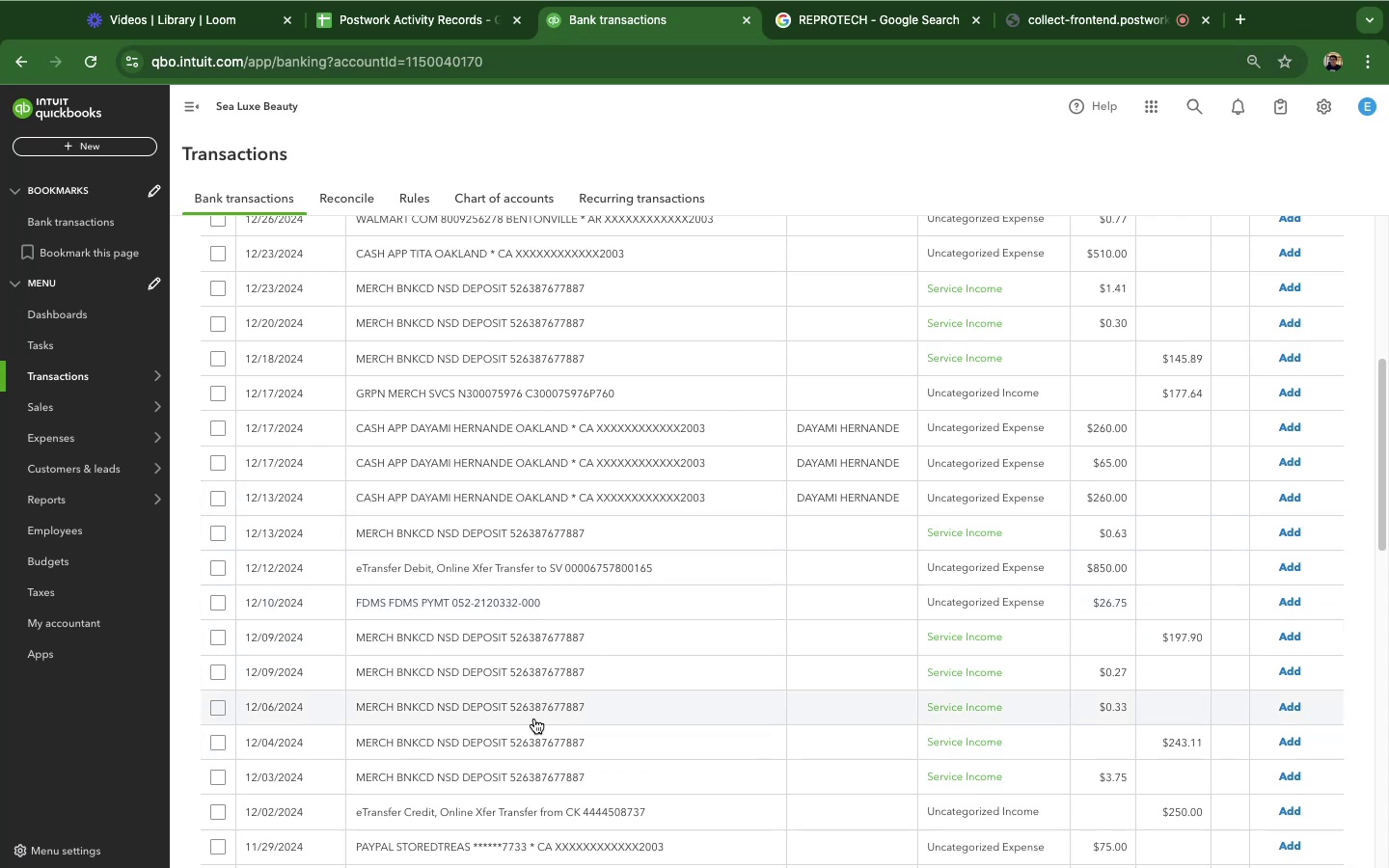 
scroll: coordinate [869, 560], scroll_direction: down, amount: 4.0
 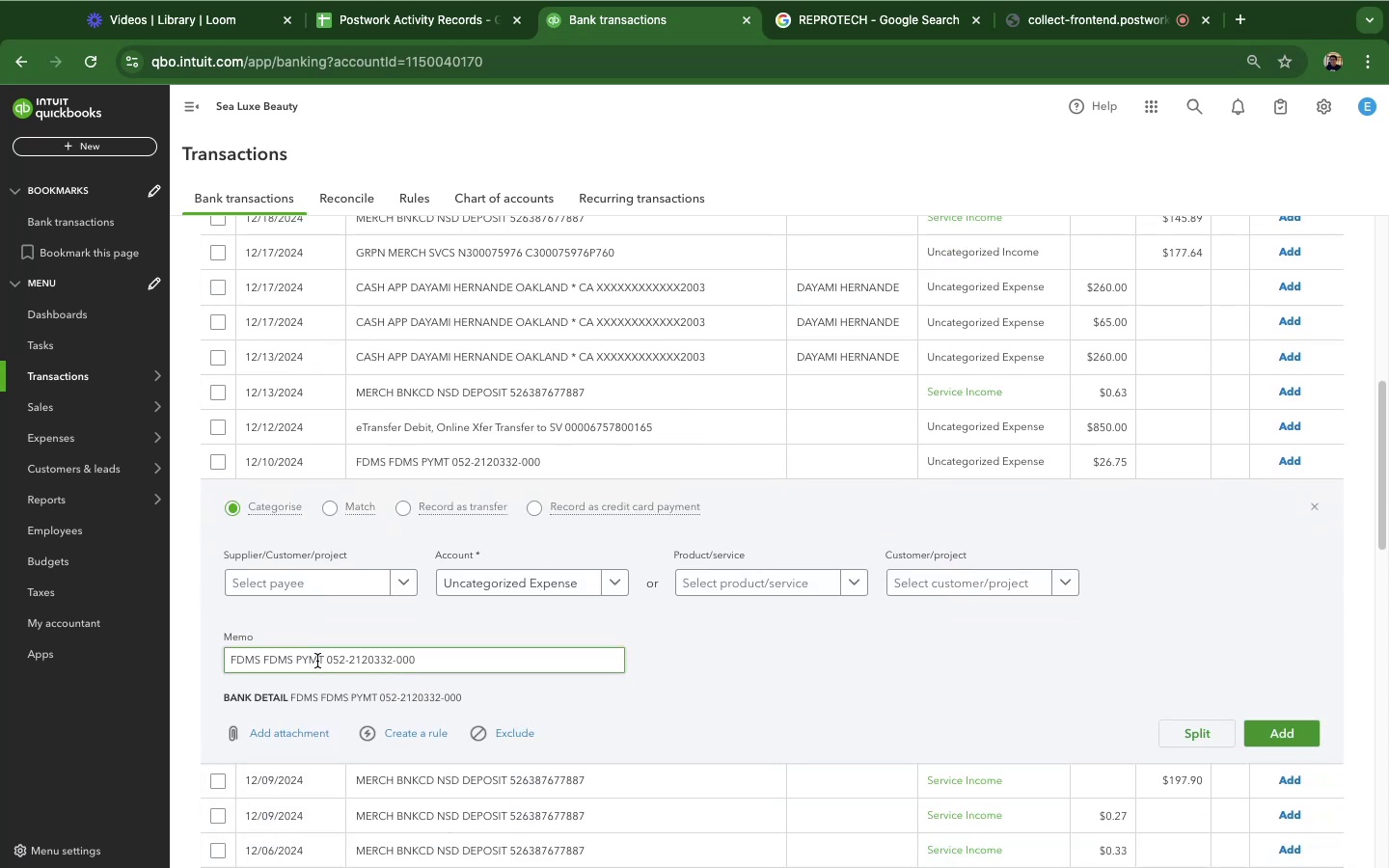 
left_click_drag(start_coordinate=[325, 660], to_coordinate=[133, 655])
 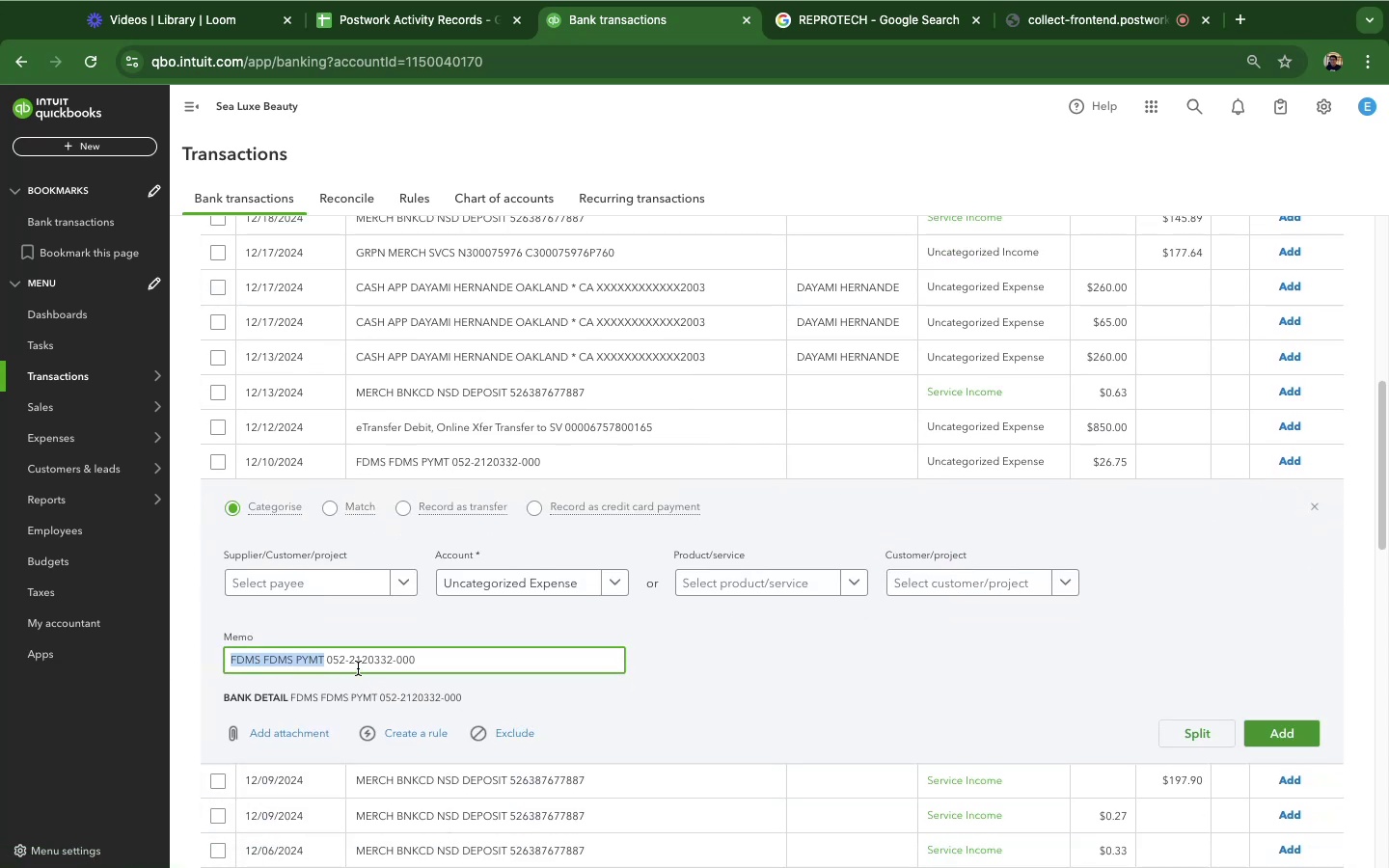 
double_click([358, 668])
 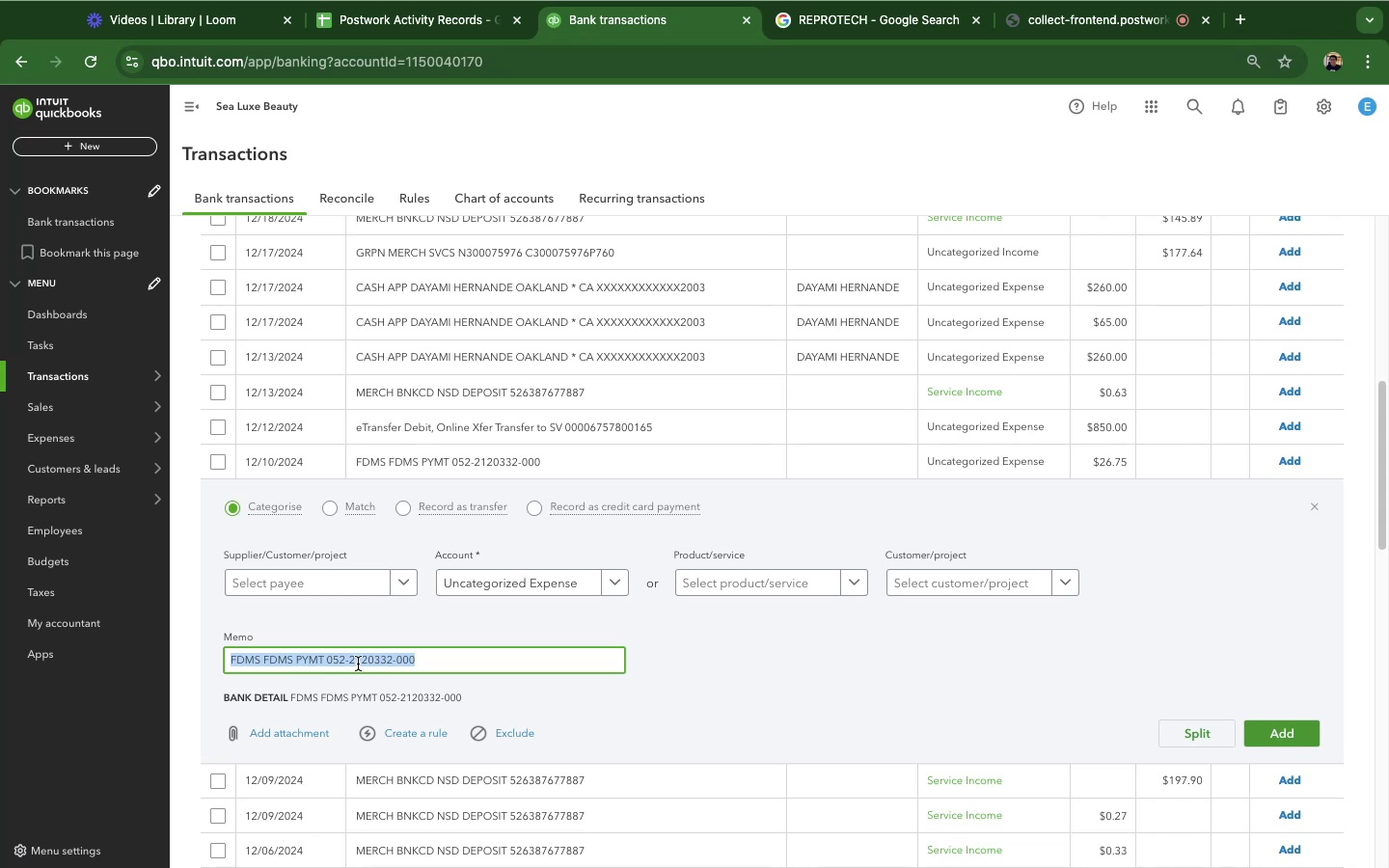 
key(Meta+C)
 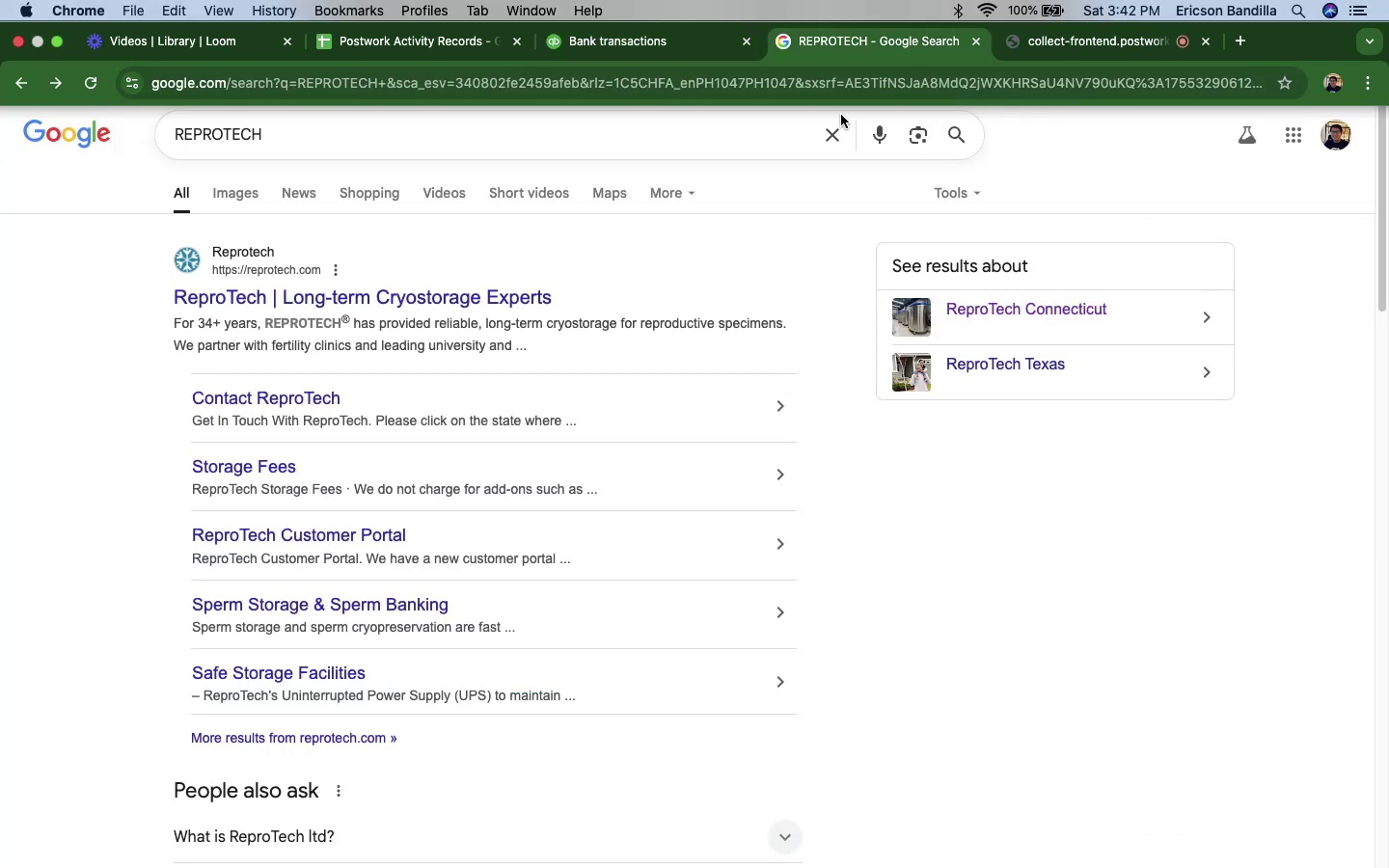 
left_click([835, 137])
 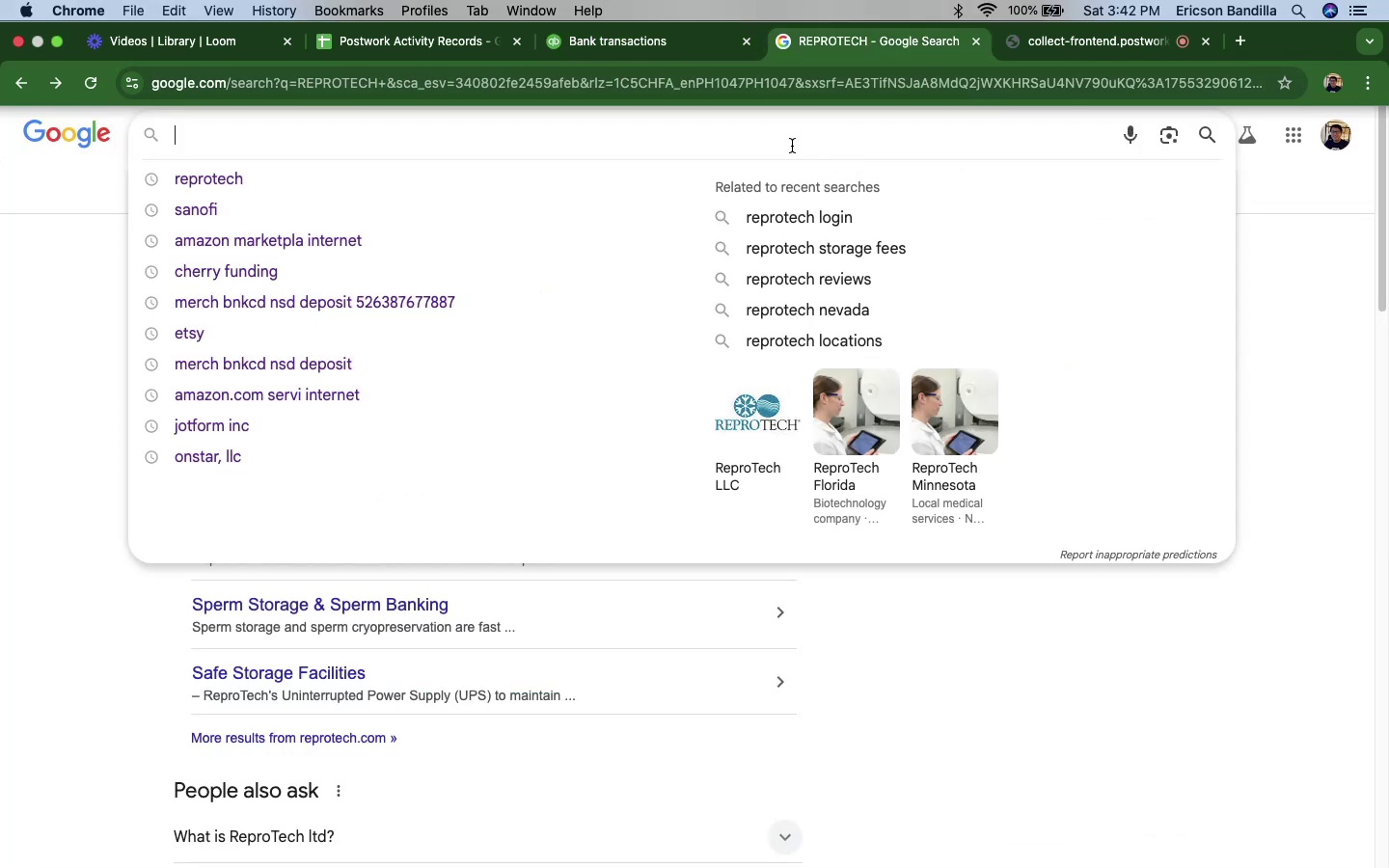 
key(Meta+V)
 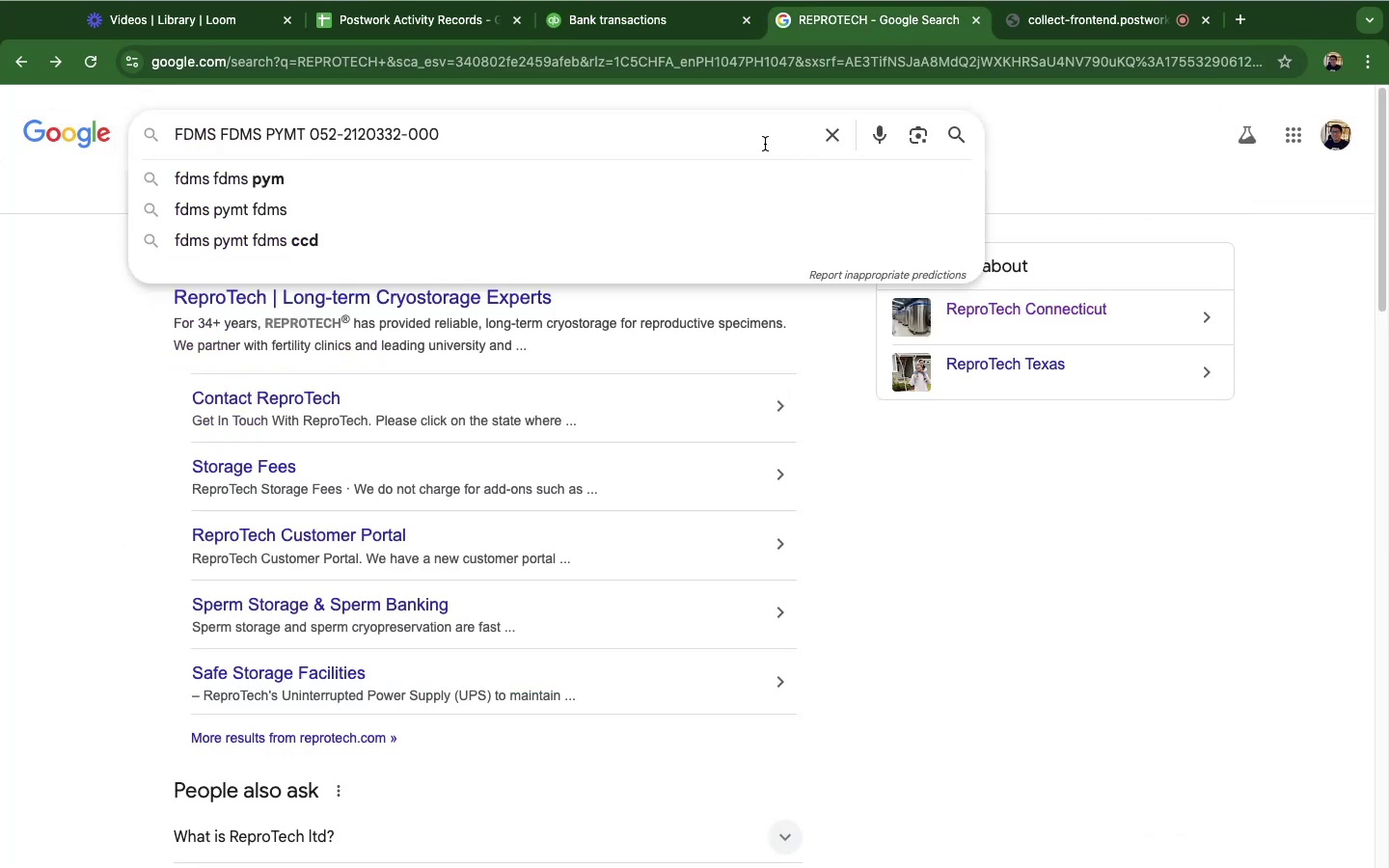 
key(Enter)
 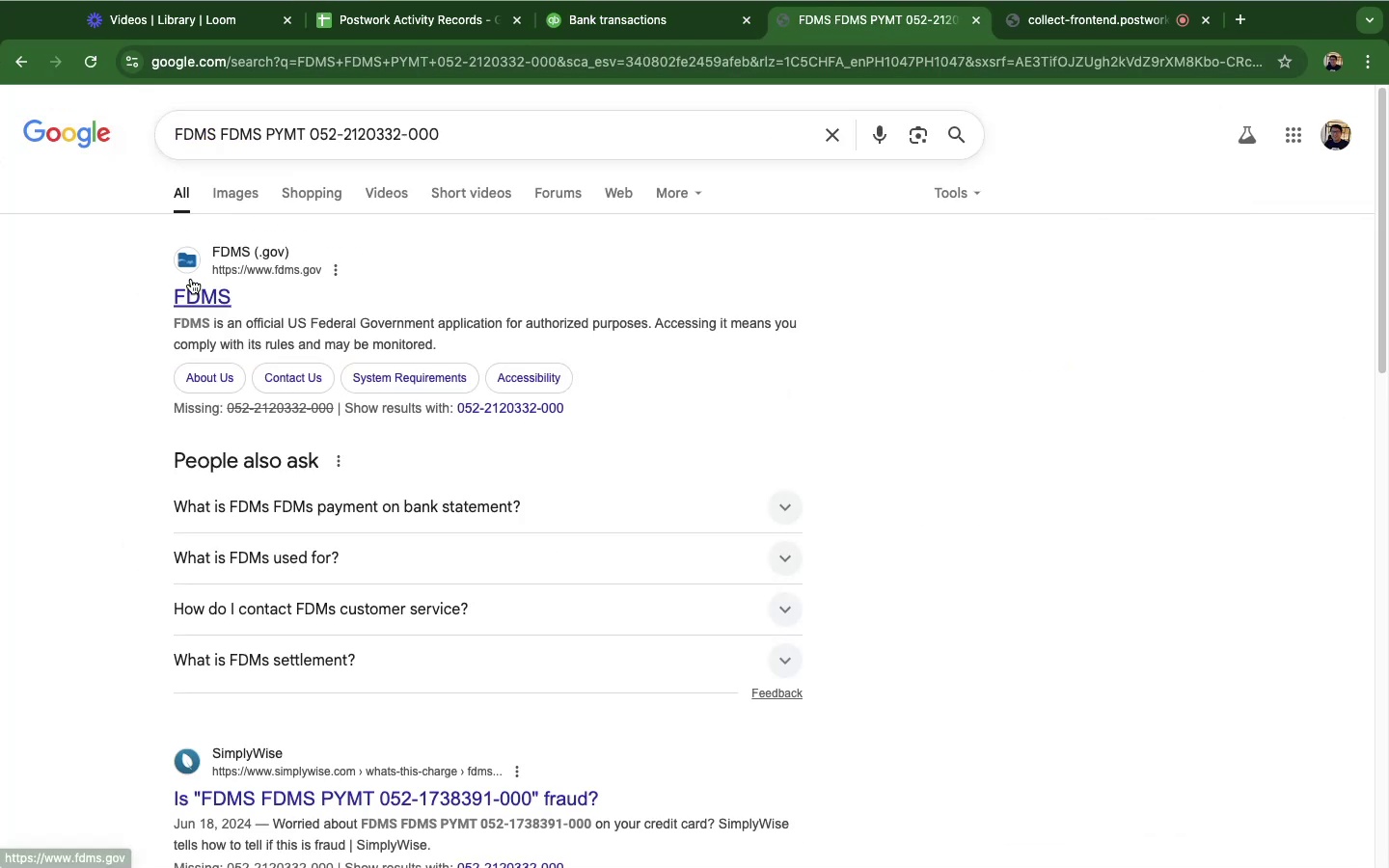 
left_click([199, 302])
 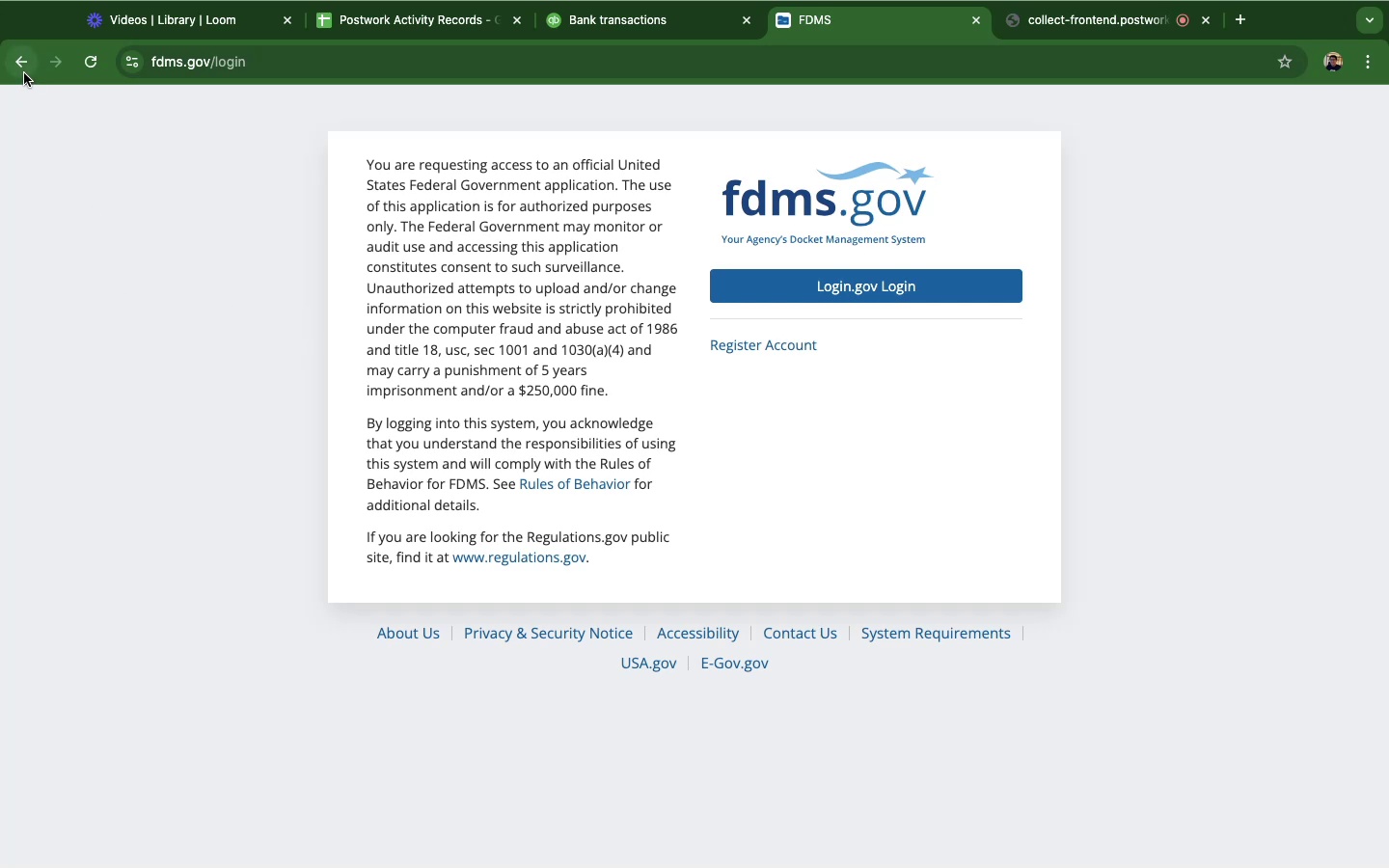 
wait(24.34)
 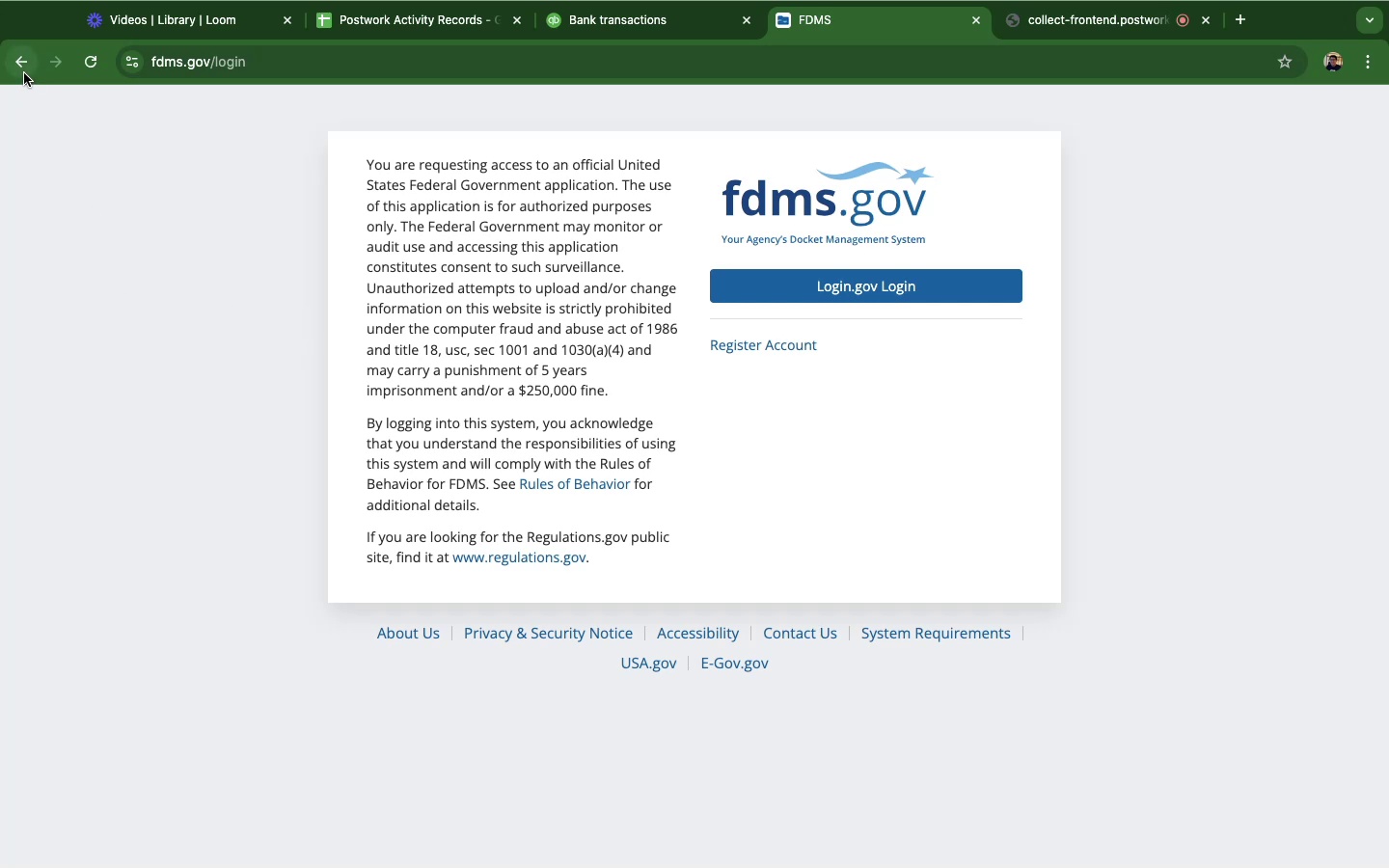 
left_click([656, 17])
 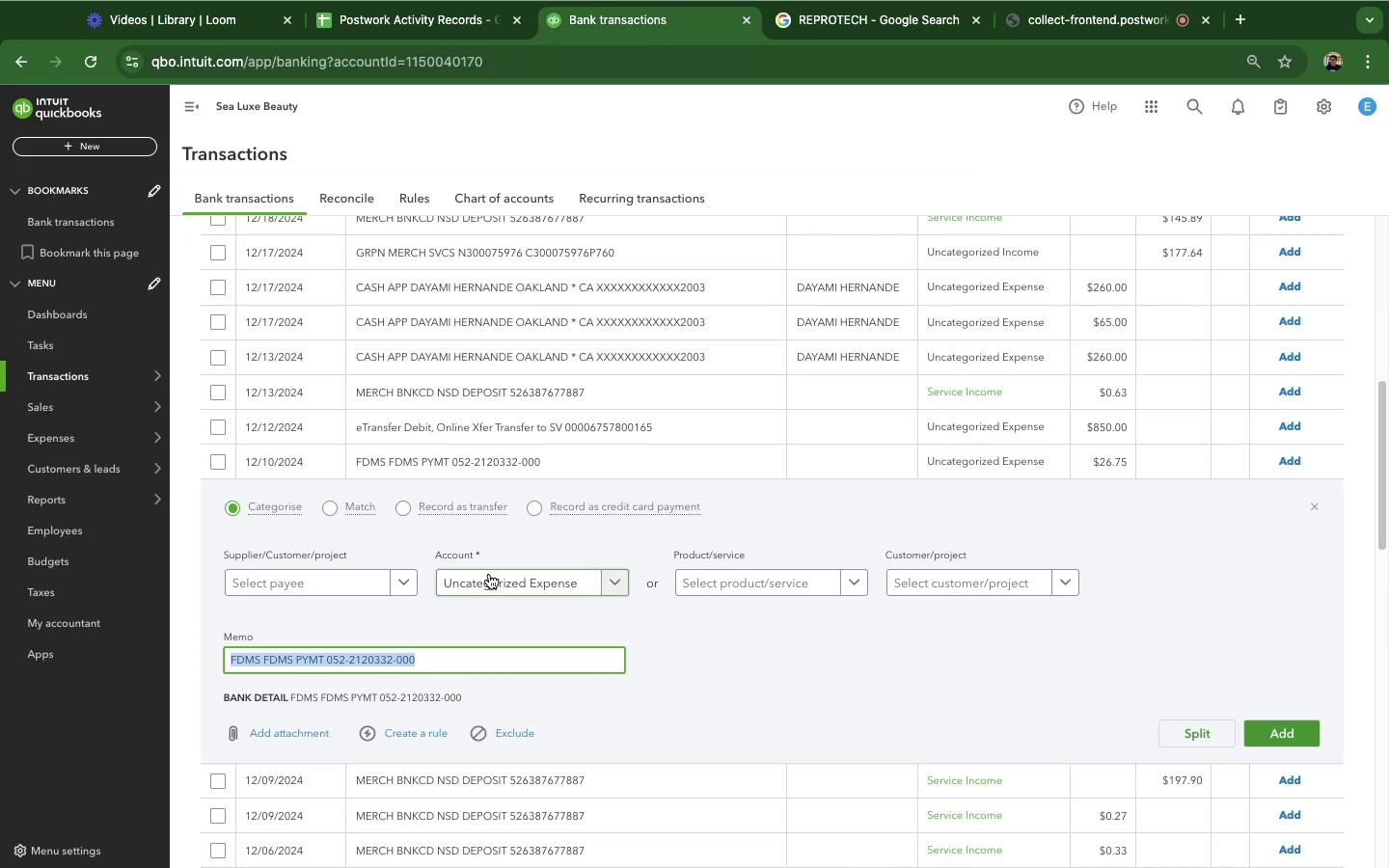 
scroll: coordinate [496, 534], scroll_direction: up, amount: 21.0
 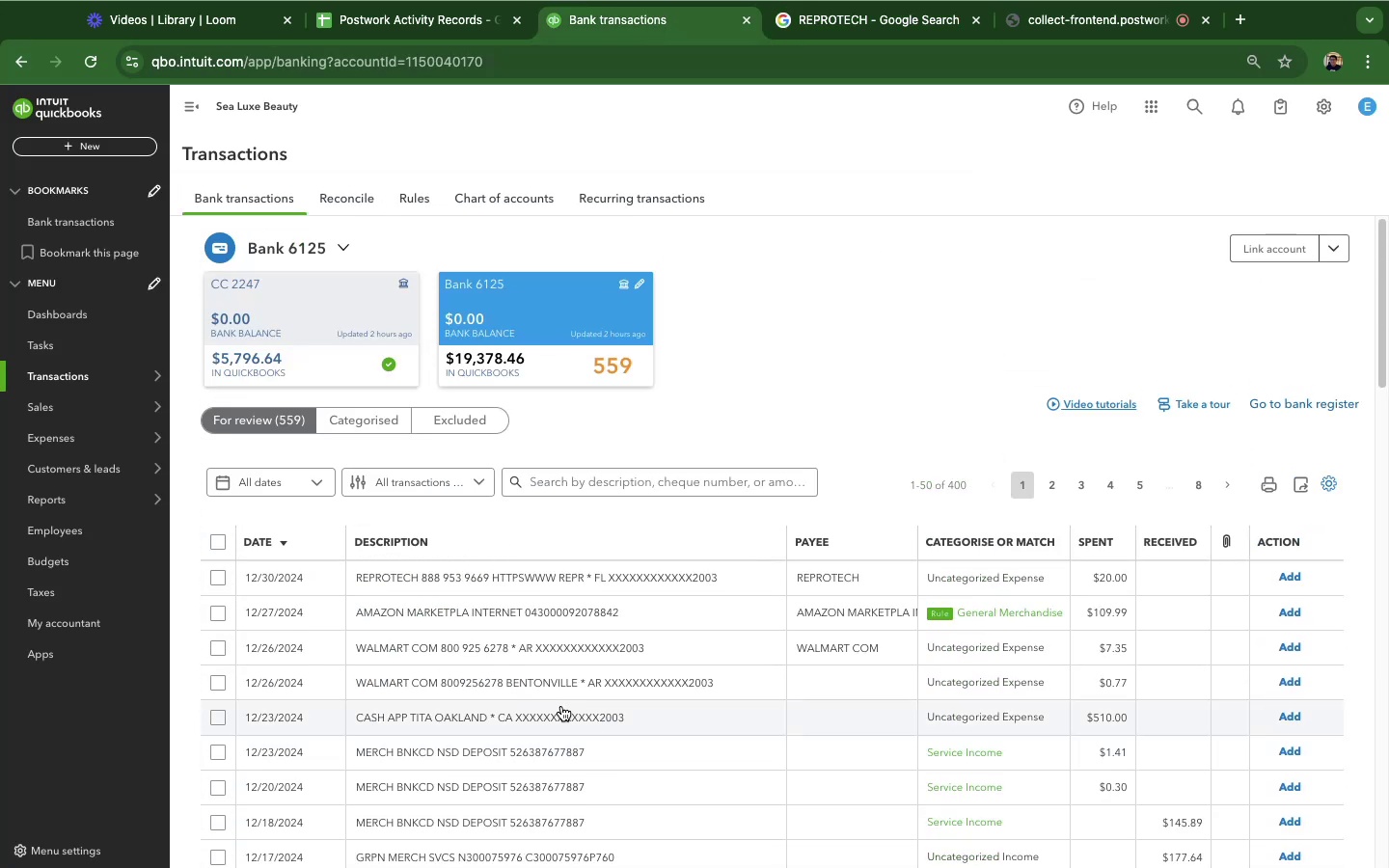 
scroll: coordinate [460, 731], scroll_direction: down, amount: 85.0
 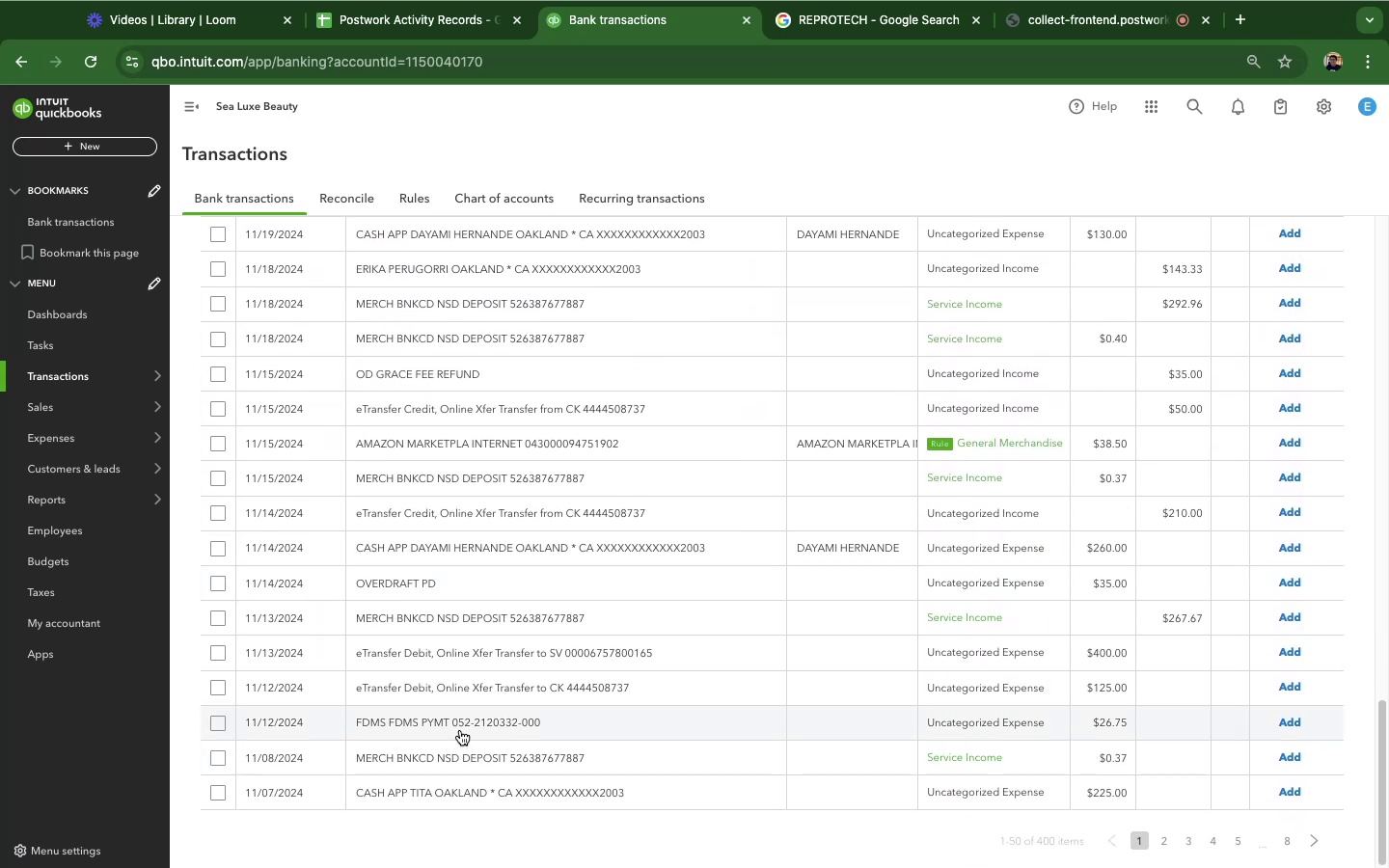 
scroll: coordinate [459, 724], scroll_direction: up, amount: 44.0
 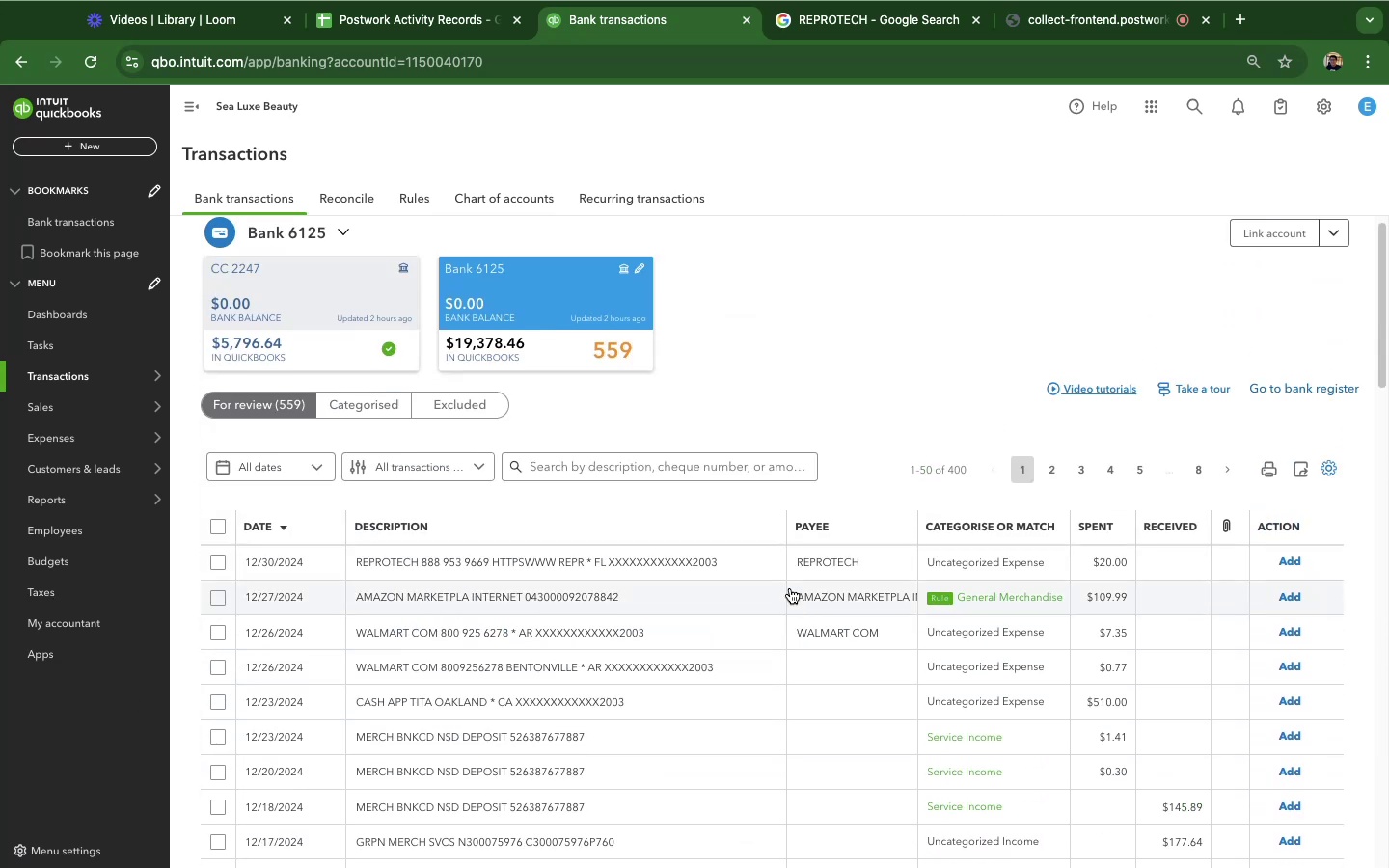 
scroll: coordinate [877, 485], scroll_direction: down, amount: 16.0
 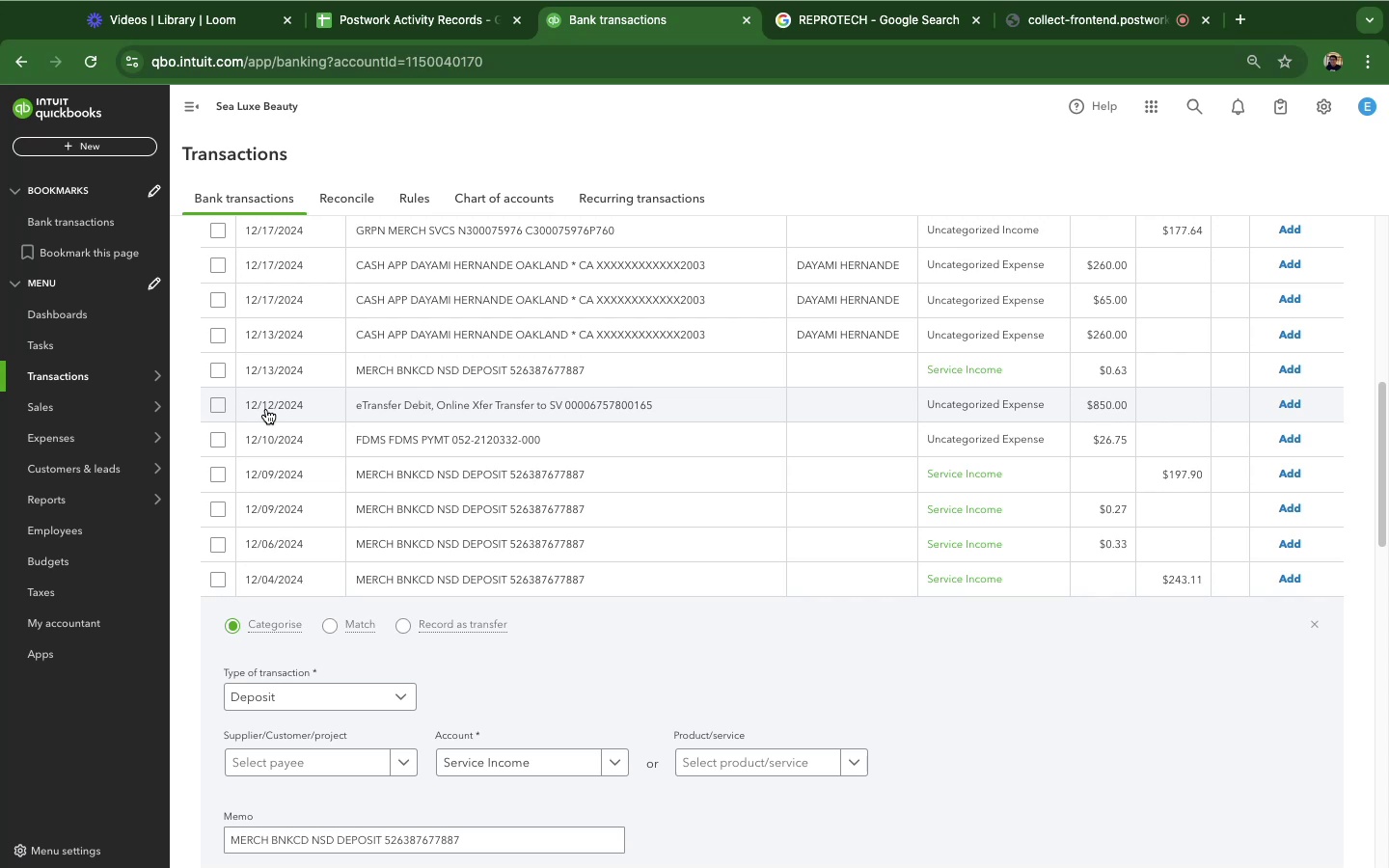 
wait(50.55)
 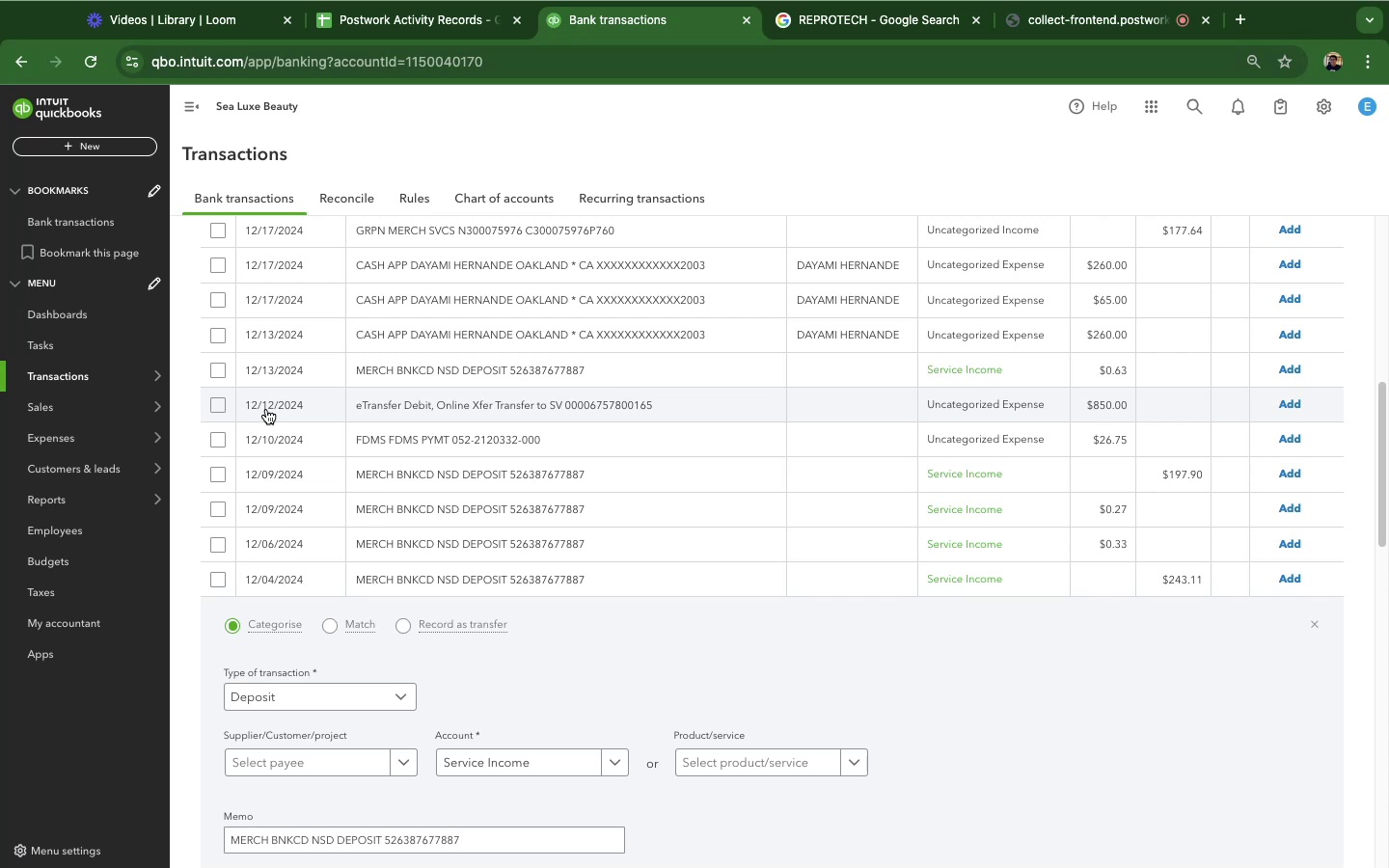 
mouse_move([105, 33])
 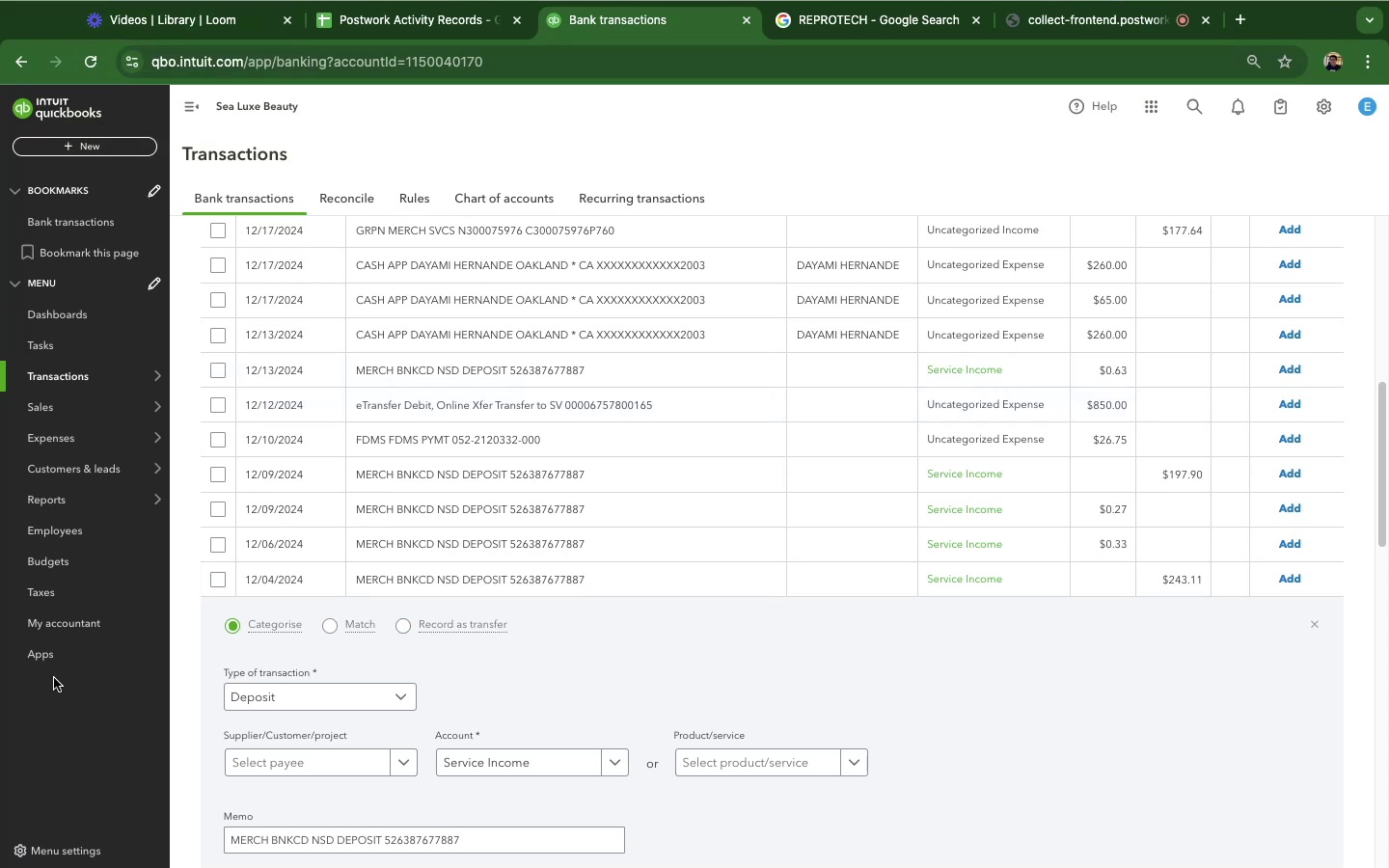 
wait(5.31)
 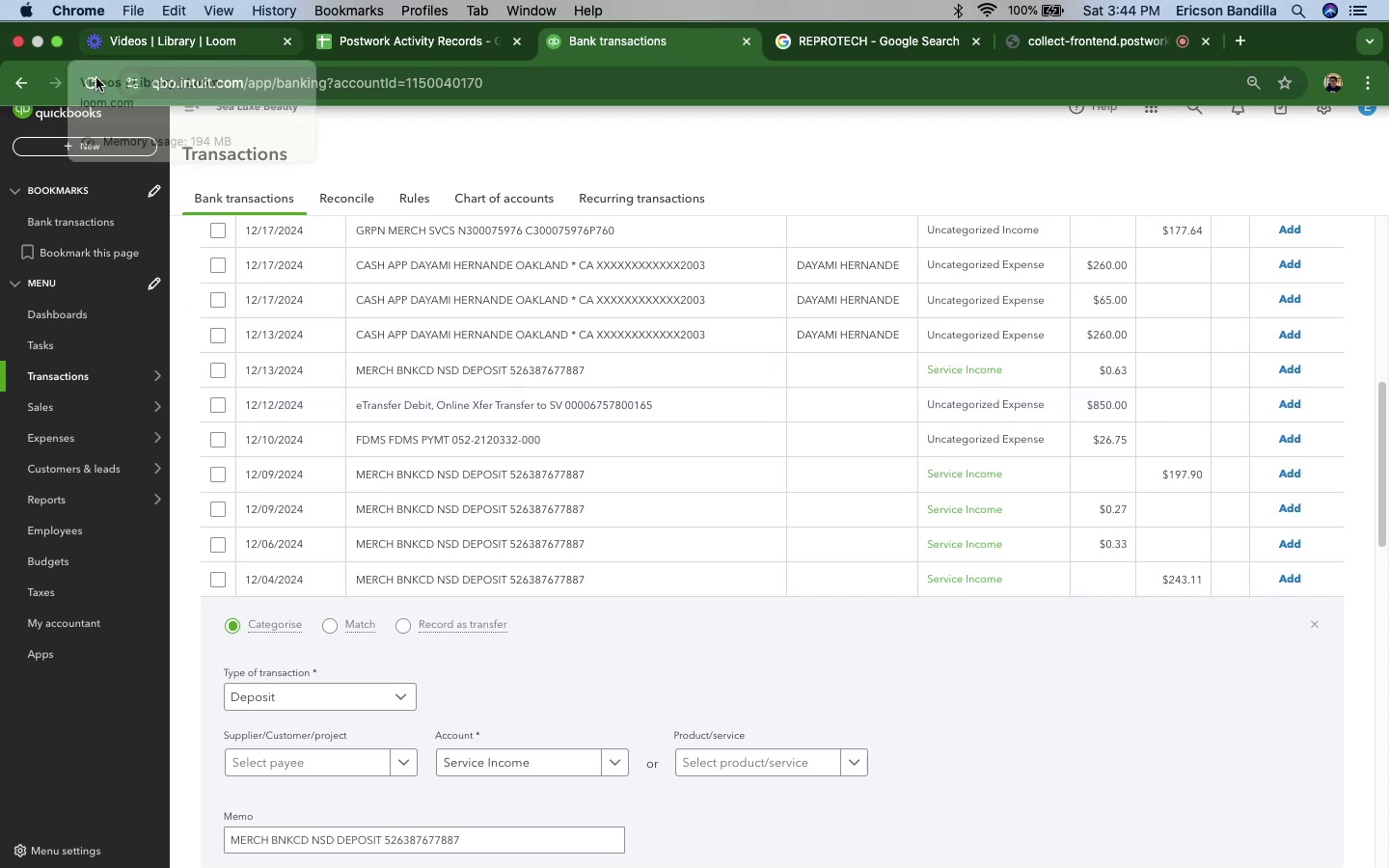 
left_click([182, 531])
 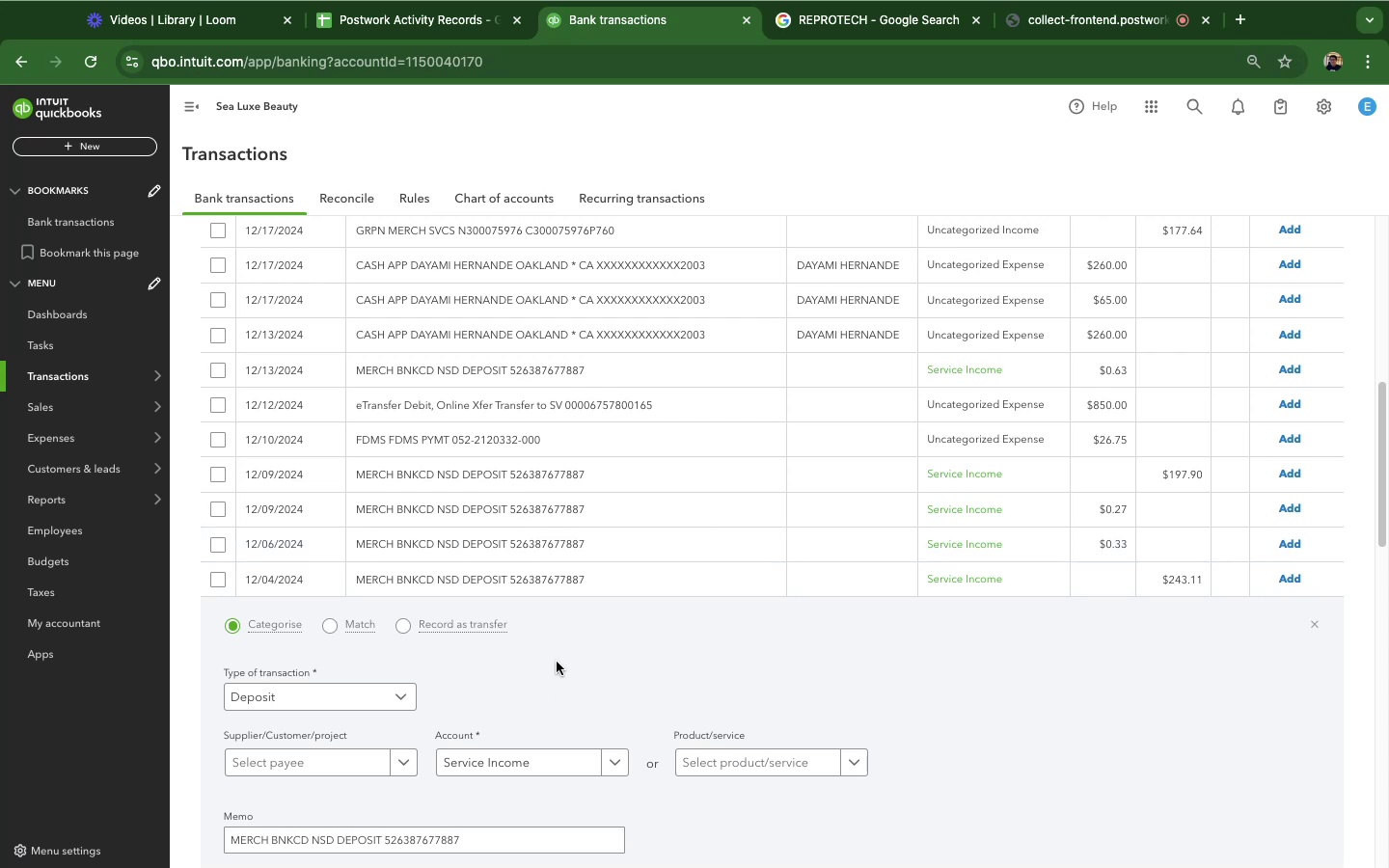 
scroll: coordinate [544, 717], scroll_direction: down, amount: 1.0
 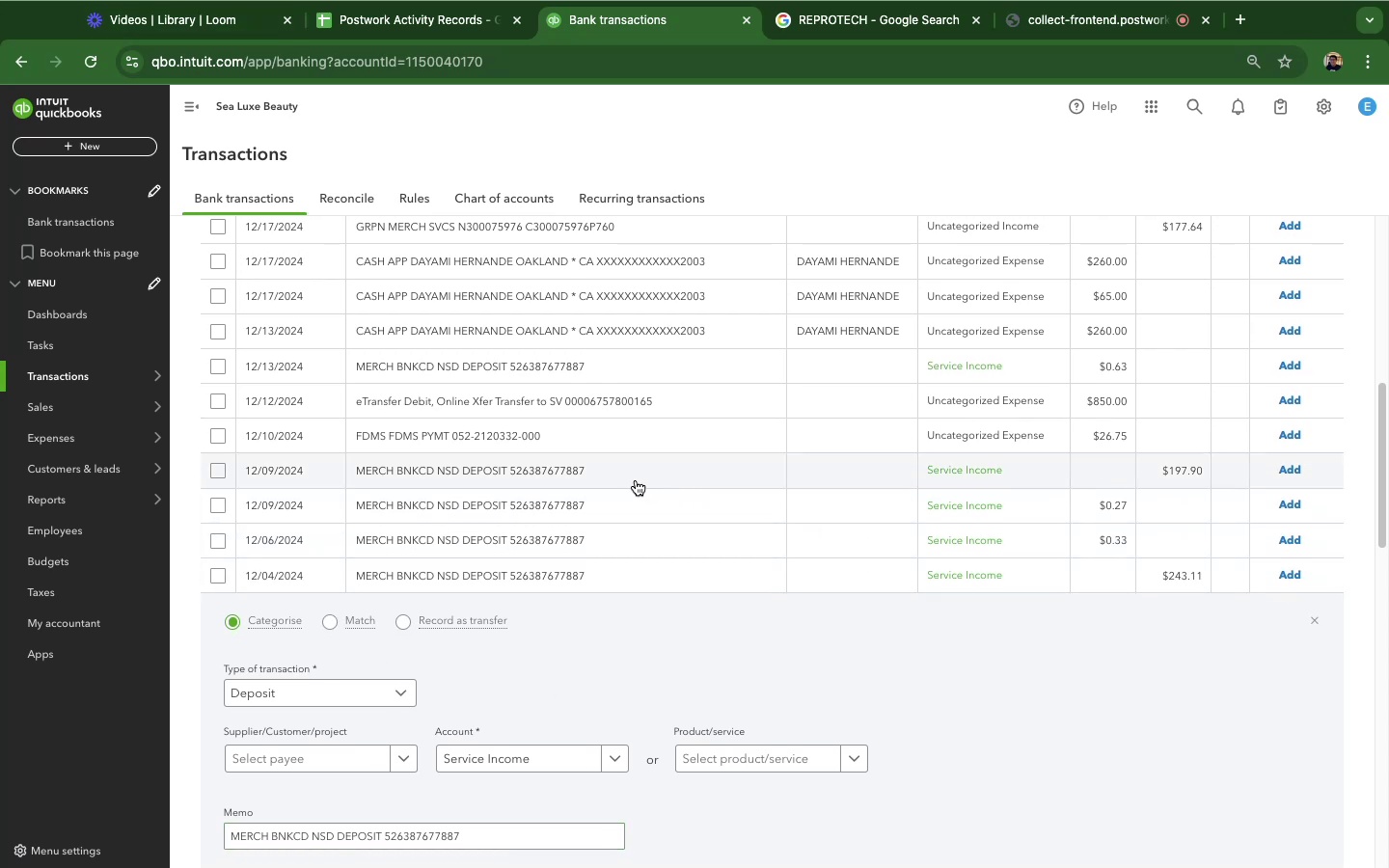 
wait(6.99)
 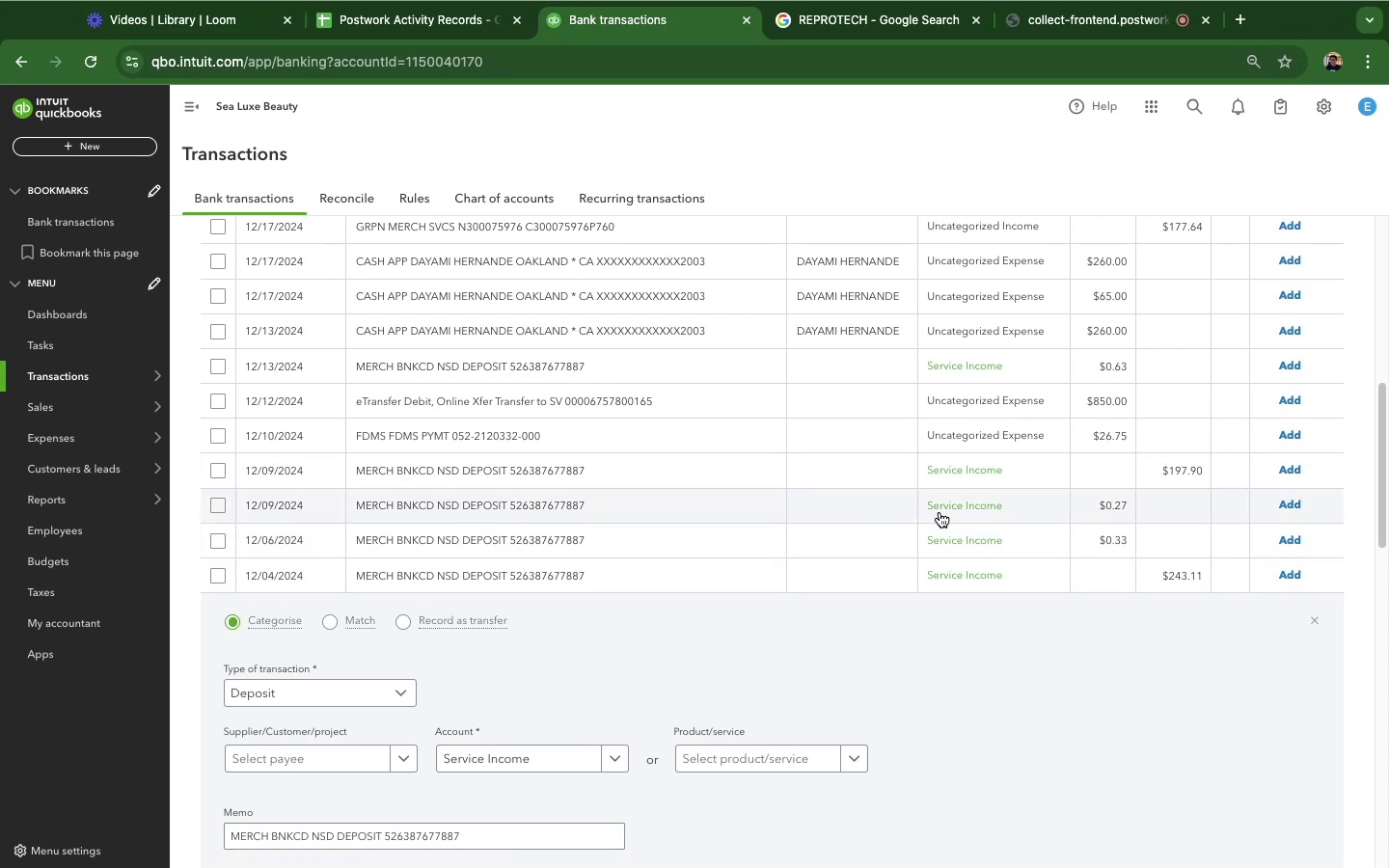 
mouse_move([589, 443])
 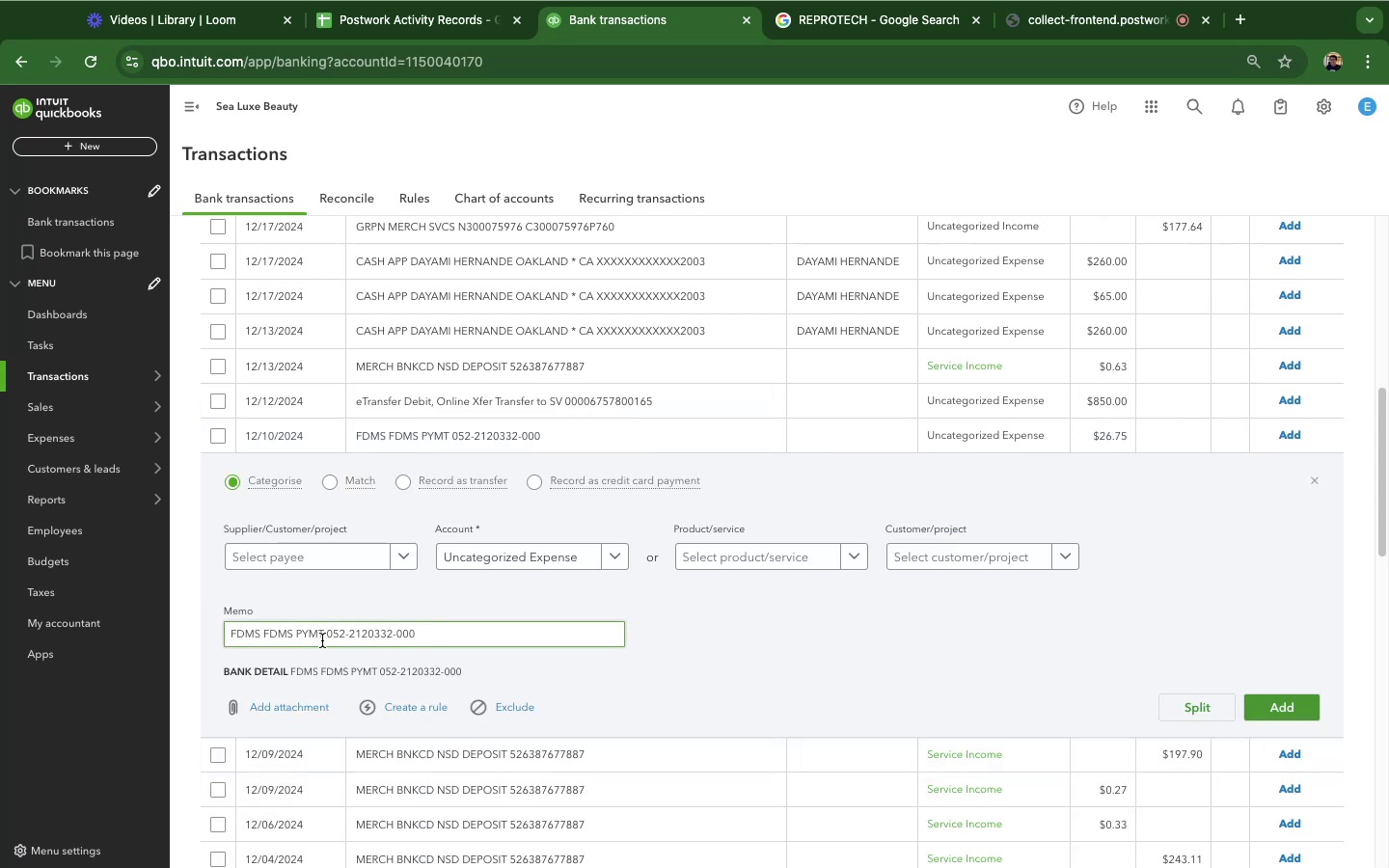 
left_click([835, 26])
 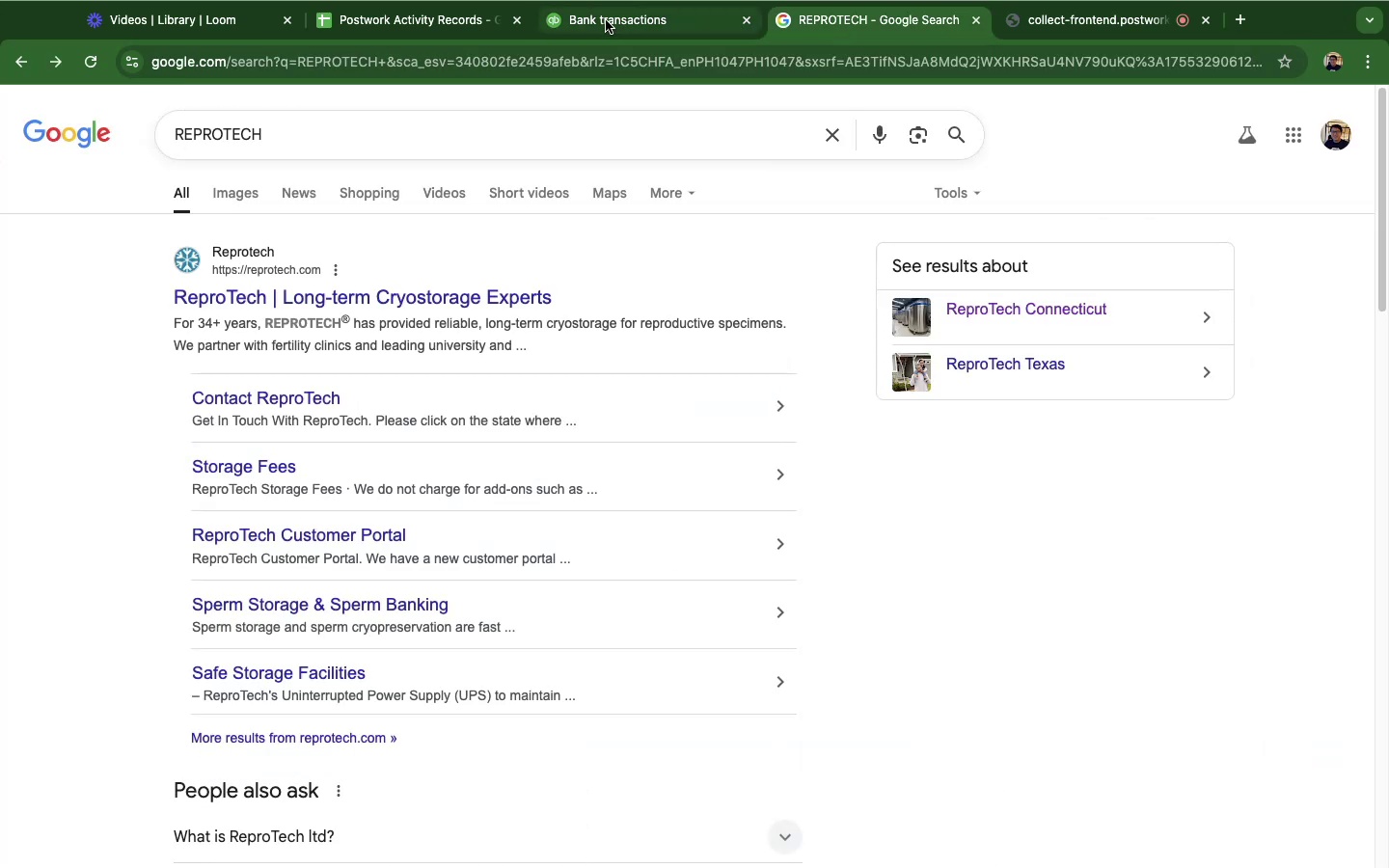 
mouse_move([605, 42])
 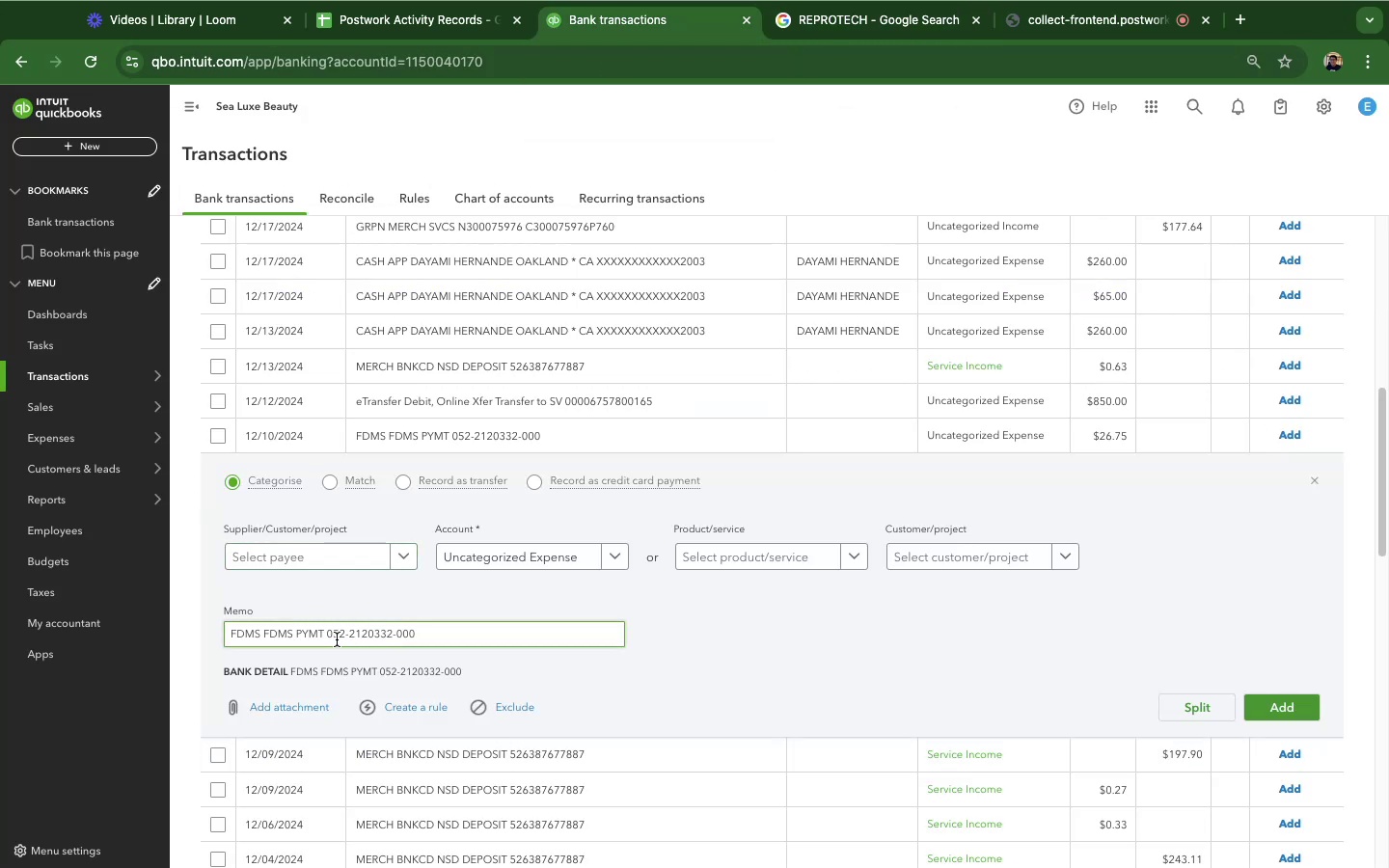 
left_click_drag(start_coordinate=[328, 637], to_coordinate=[217, 622])
 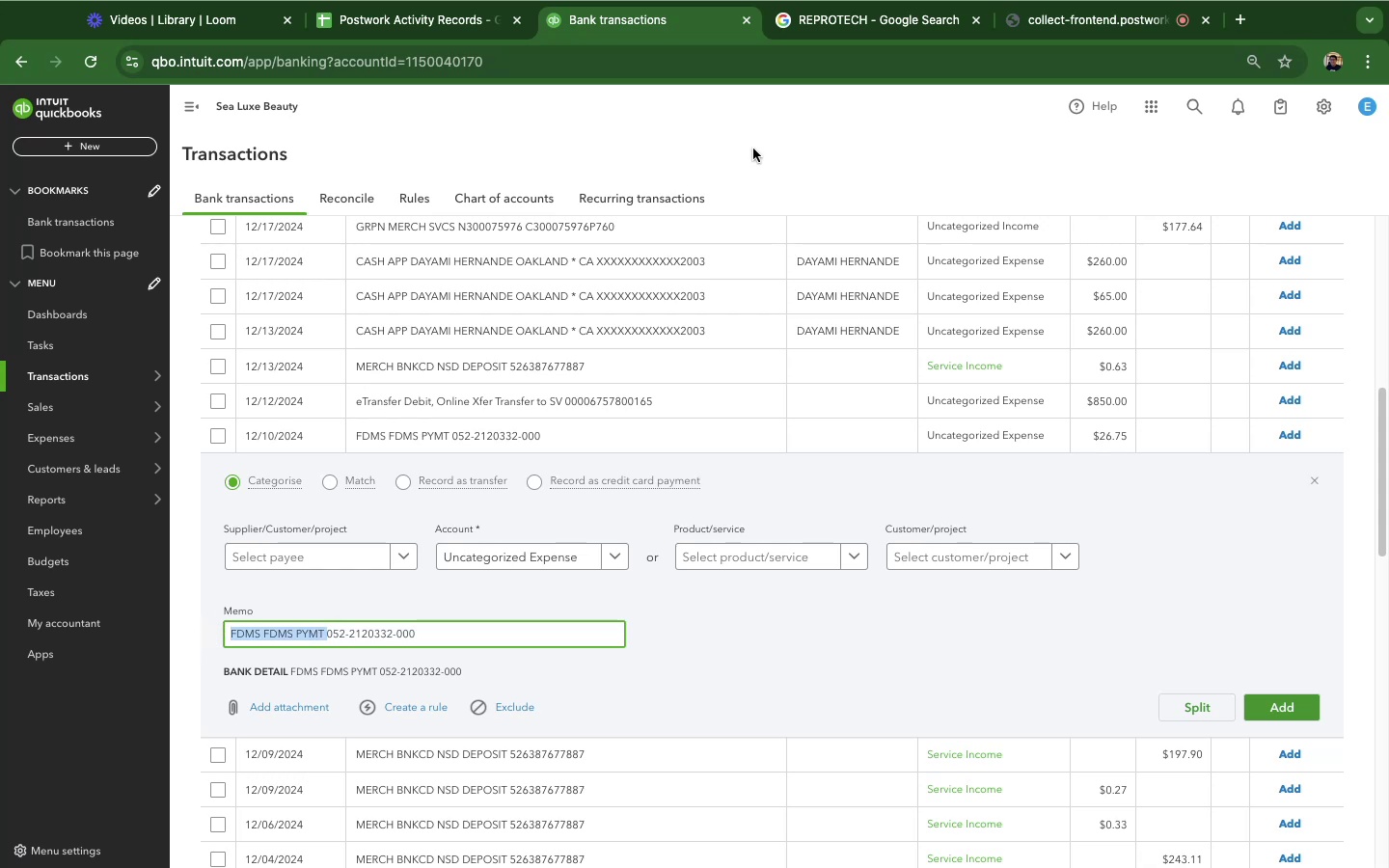 
key(Meta+C)
 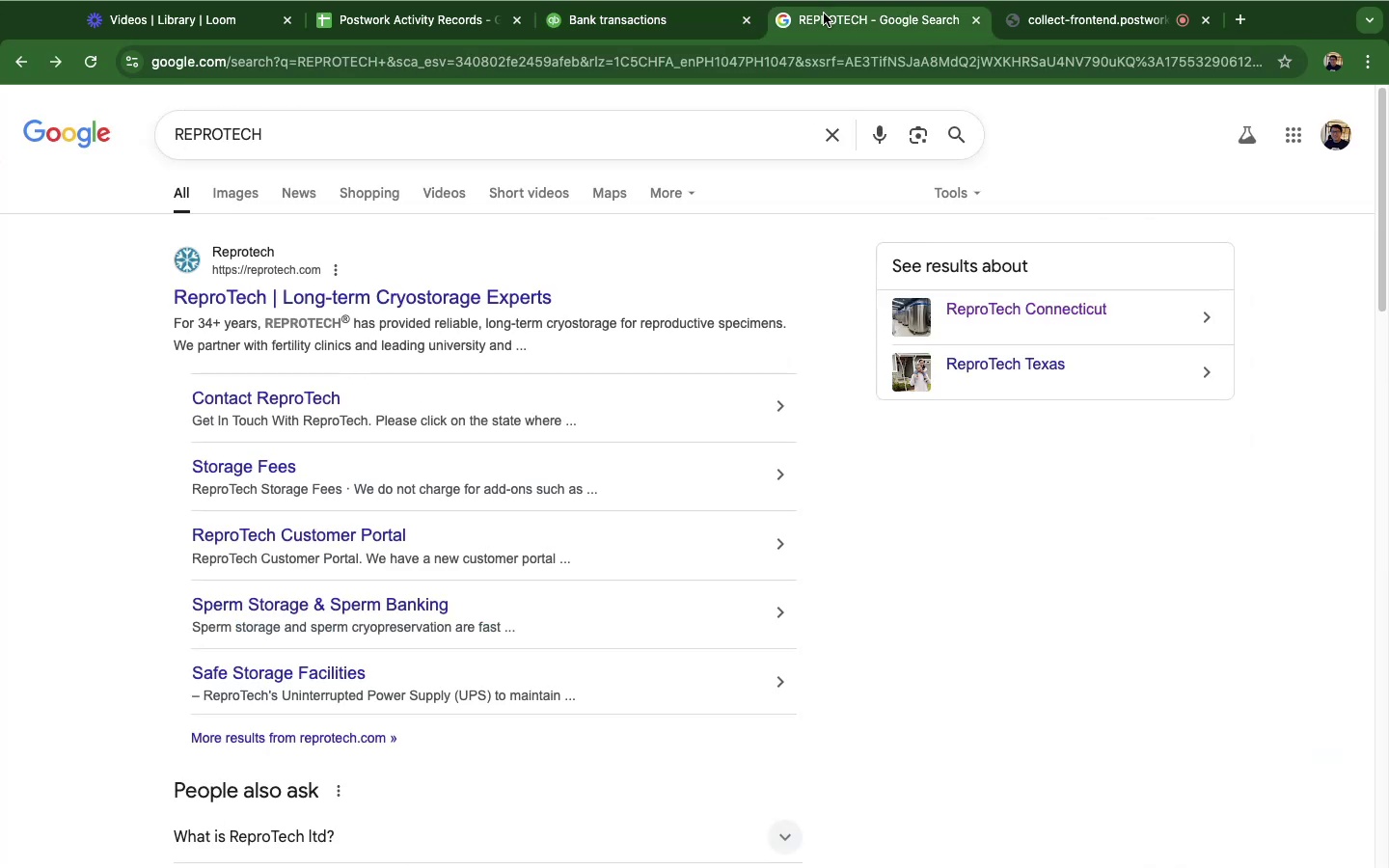 
left_click([826, 13])
 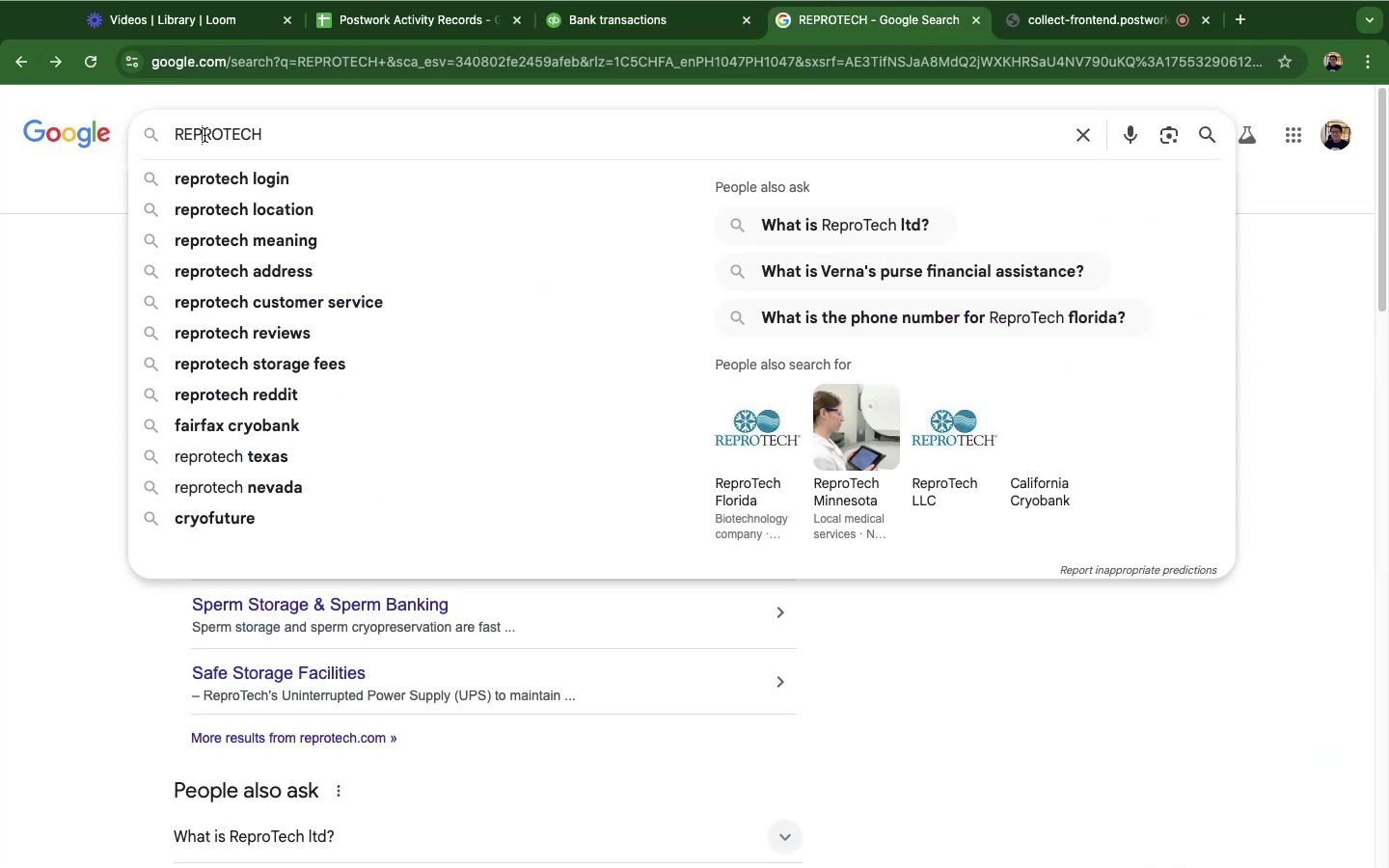 
double_click([204, 135])
 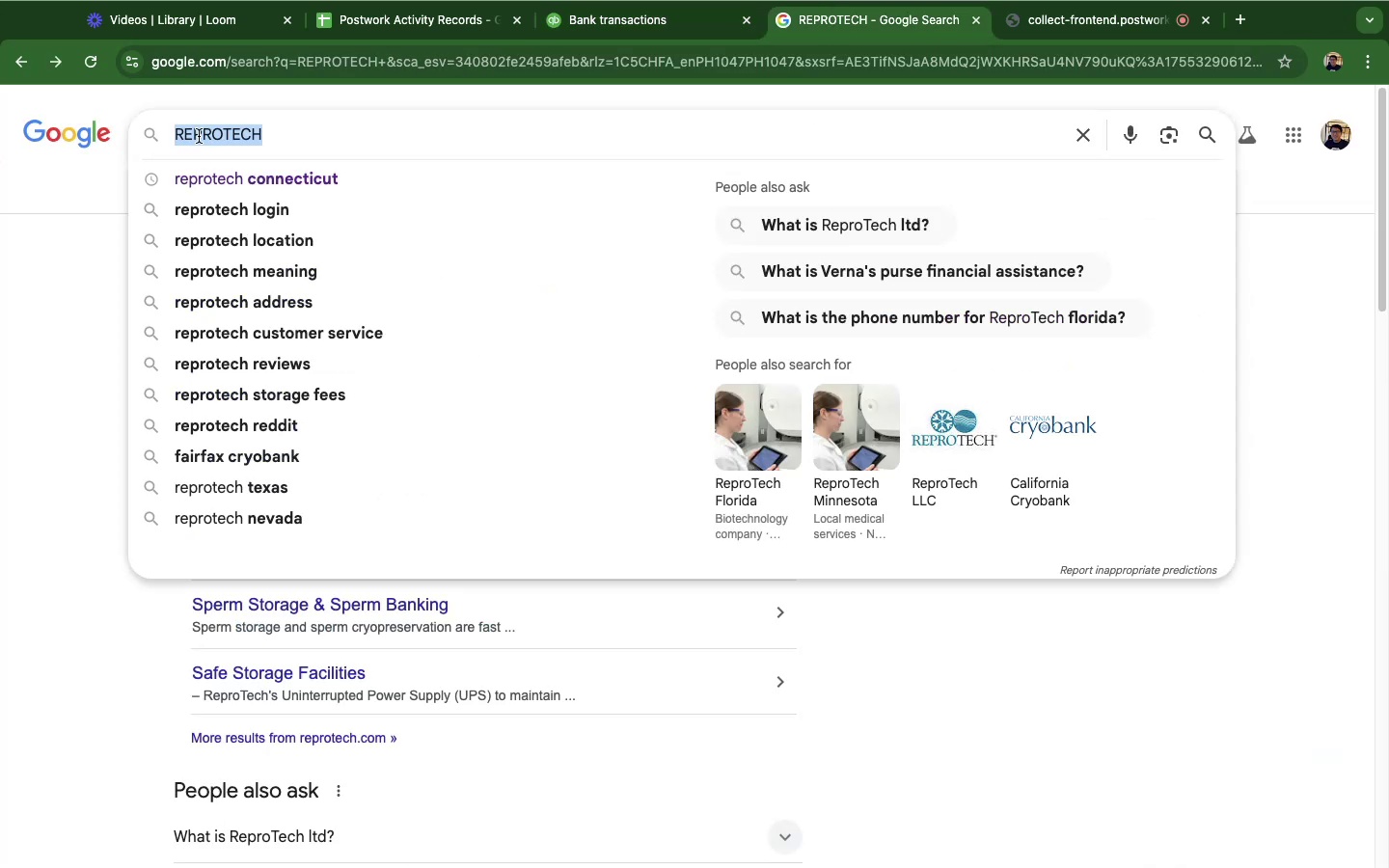 
key(Meta+CommandLeft)
 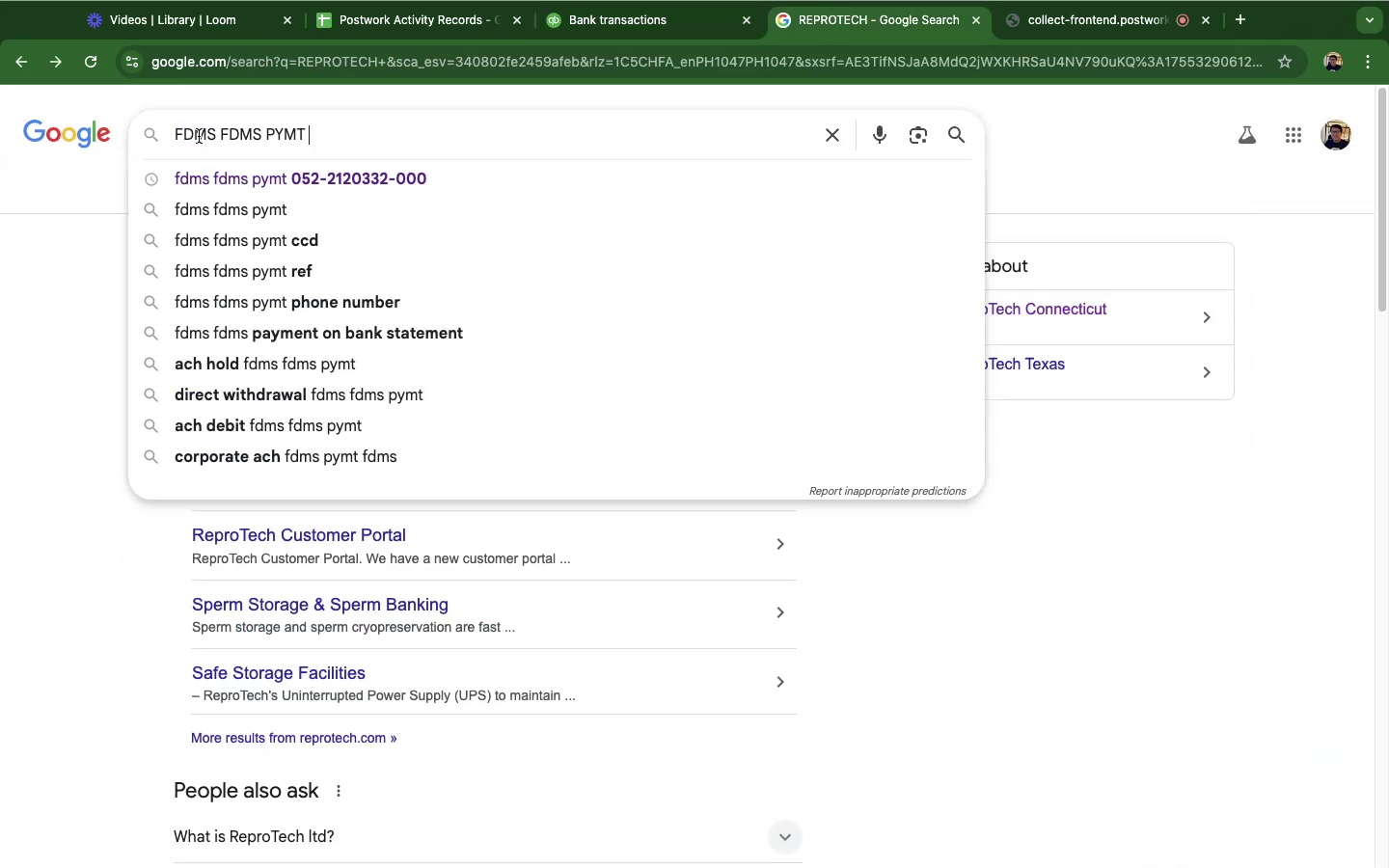 
key(Meta+V)
 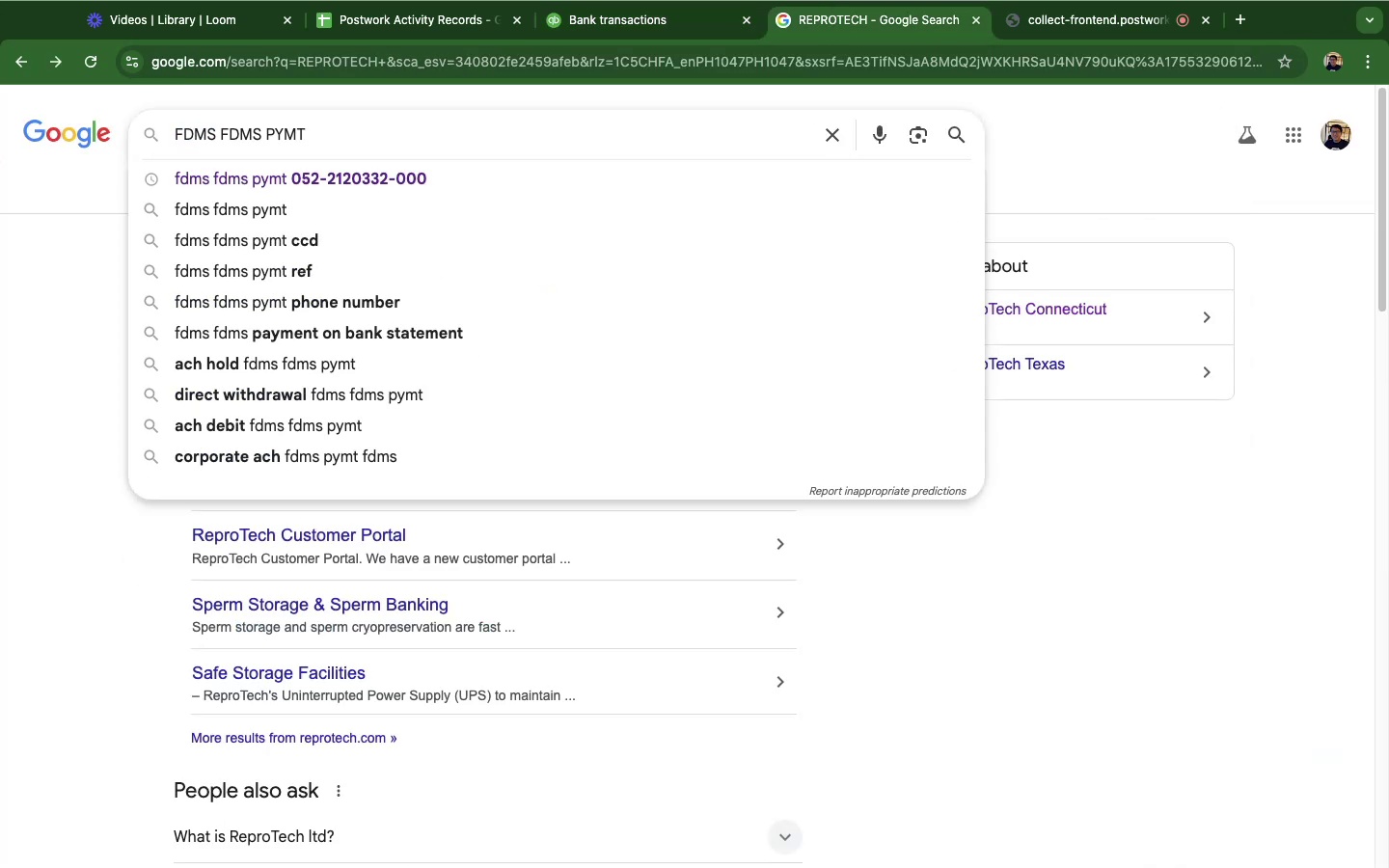 
key(Enter)
 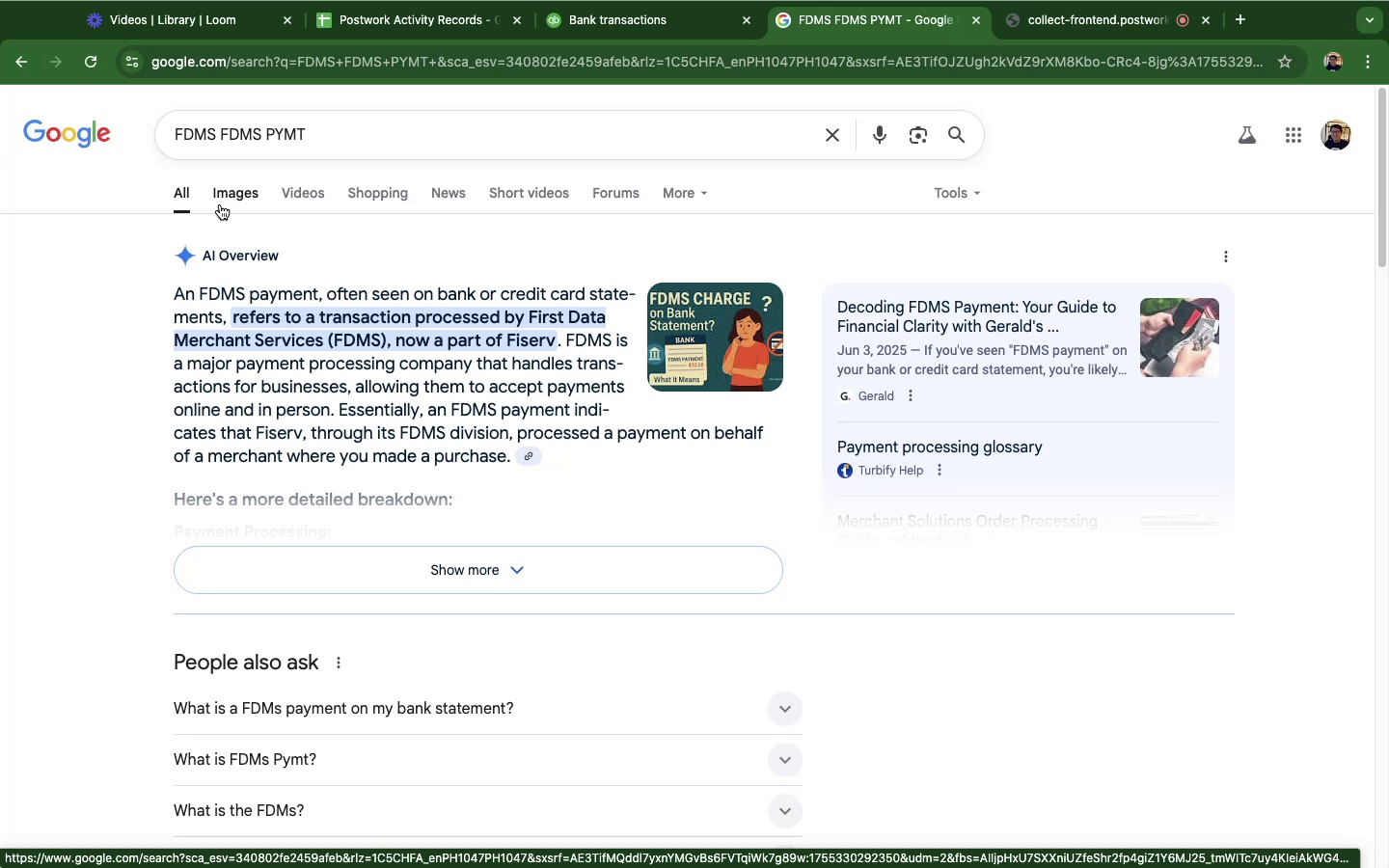 
wait(89.46)
 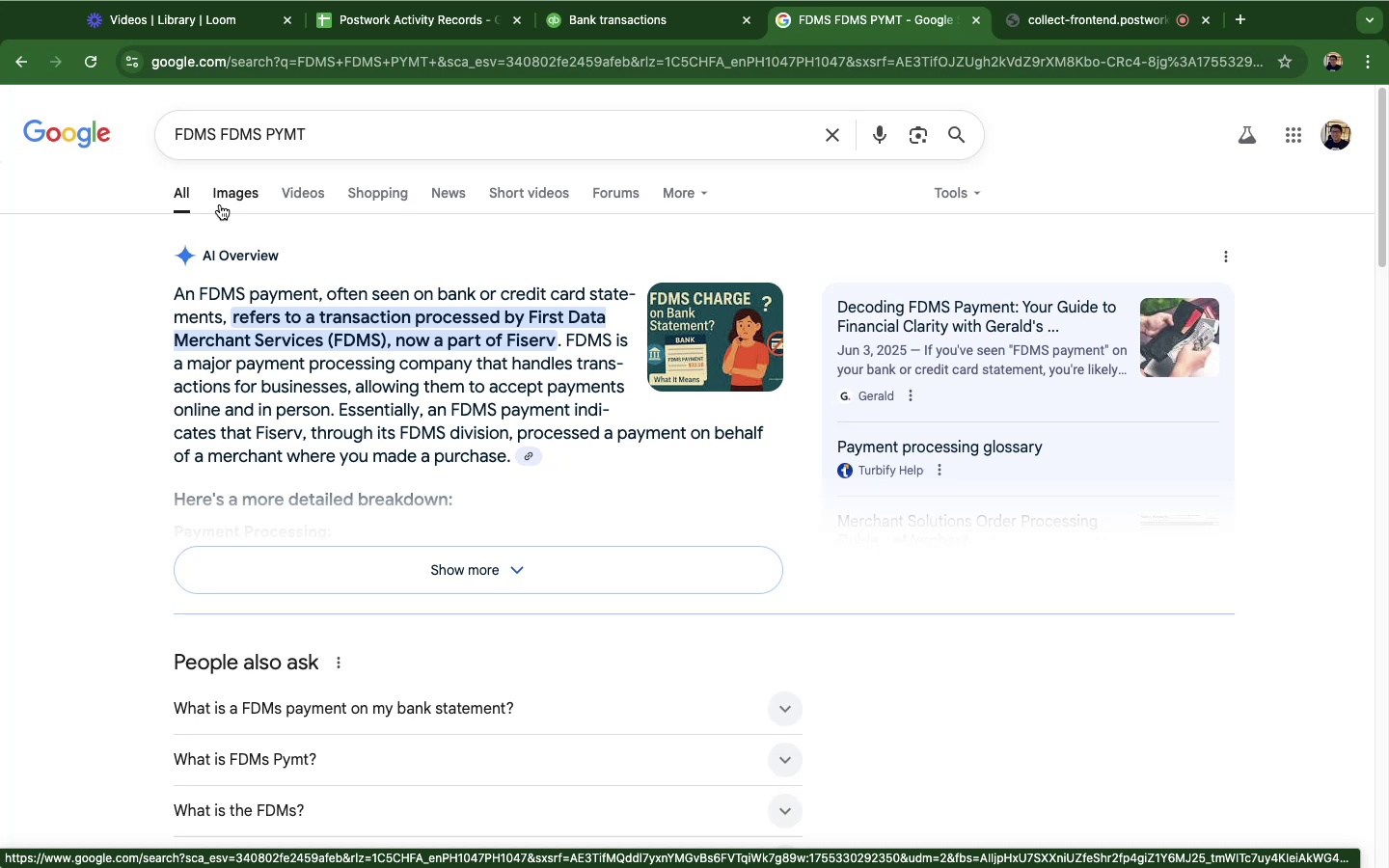 
left_click([600, 26])
 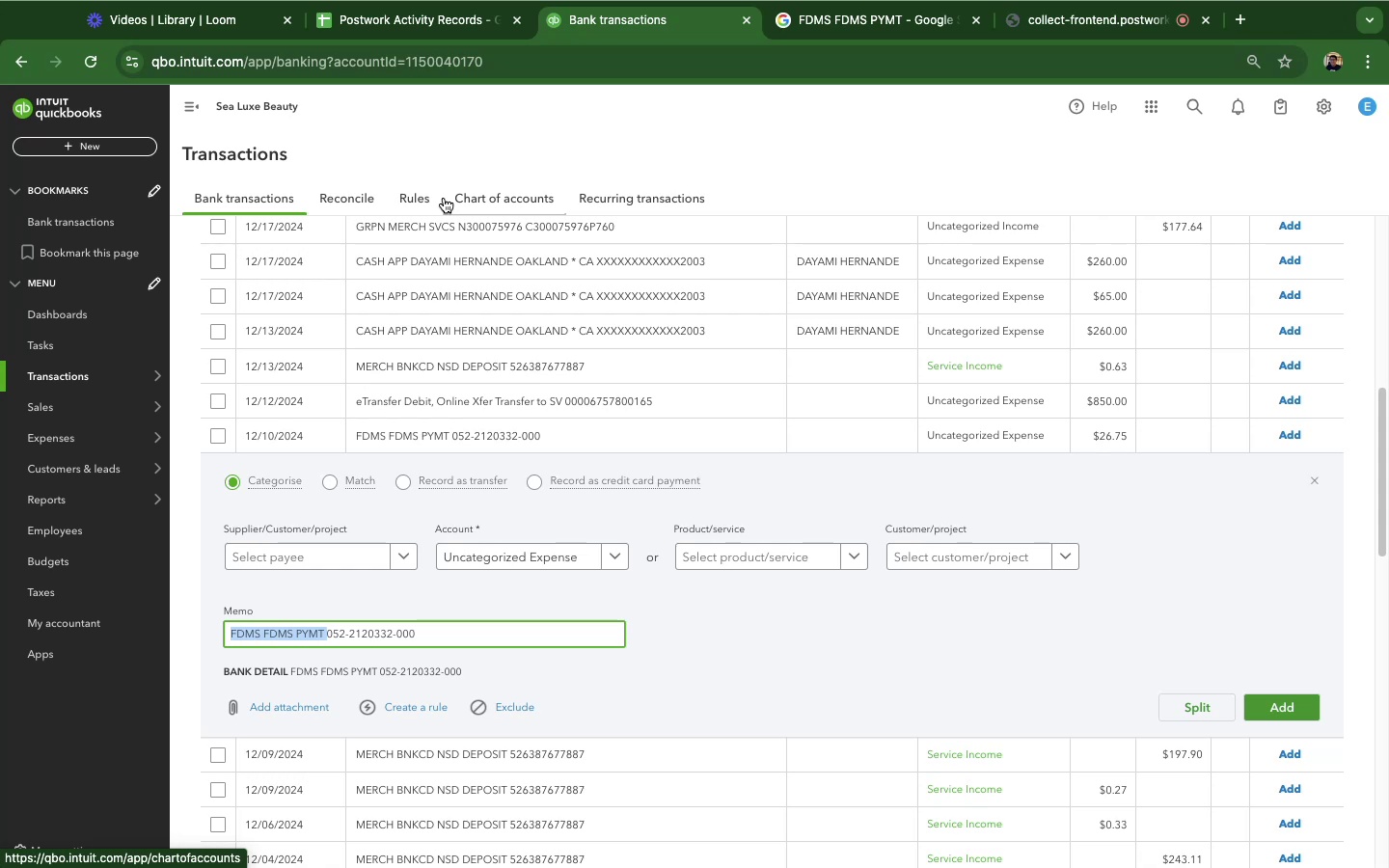 
wait(11.5)
 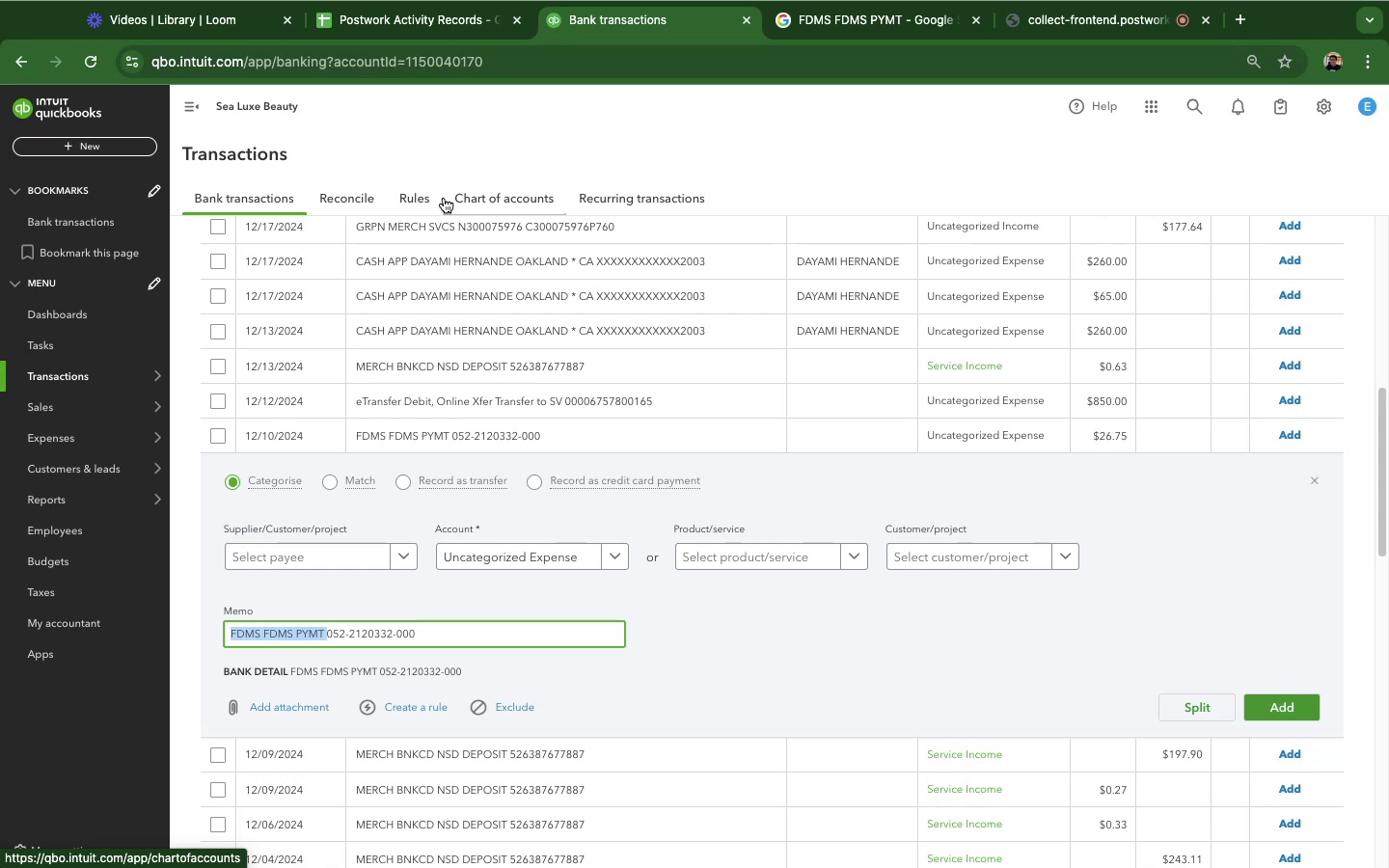 
hold_key(key=CommandLeft, duration=0.7)
 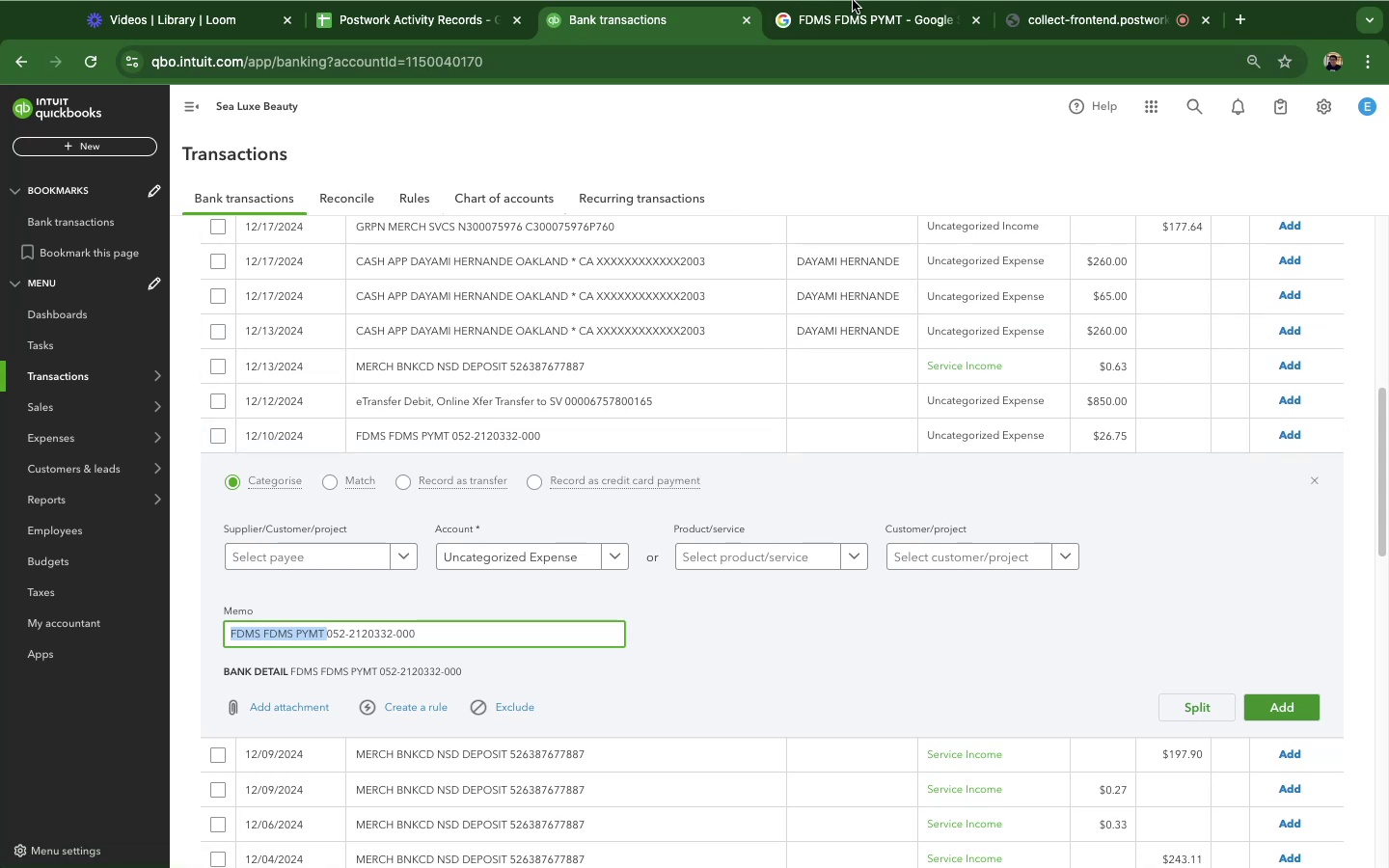 
hold_key(key=C, duration=0.33)
 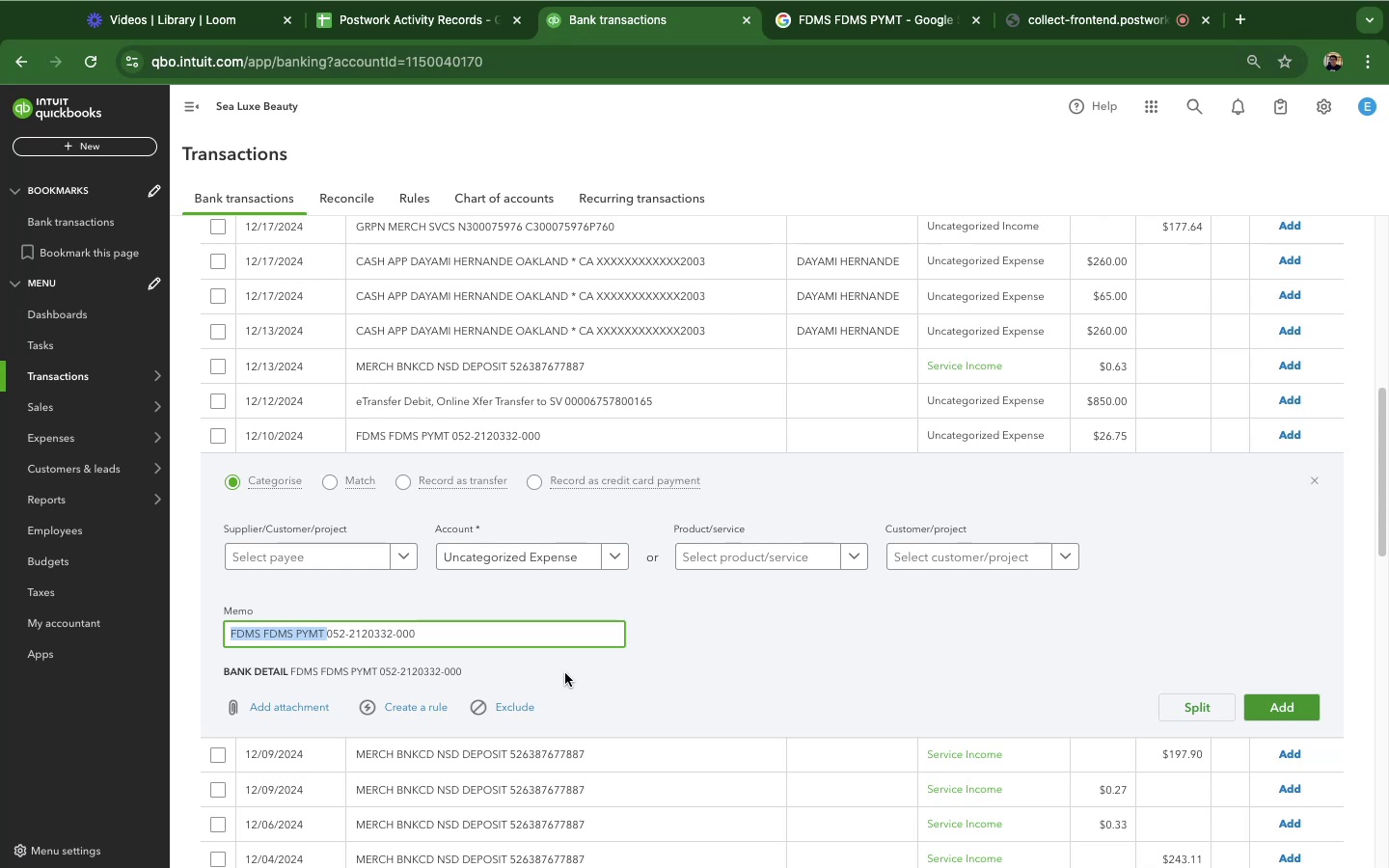 
wait(17.6)
 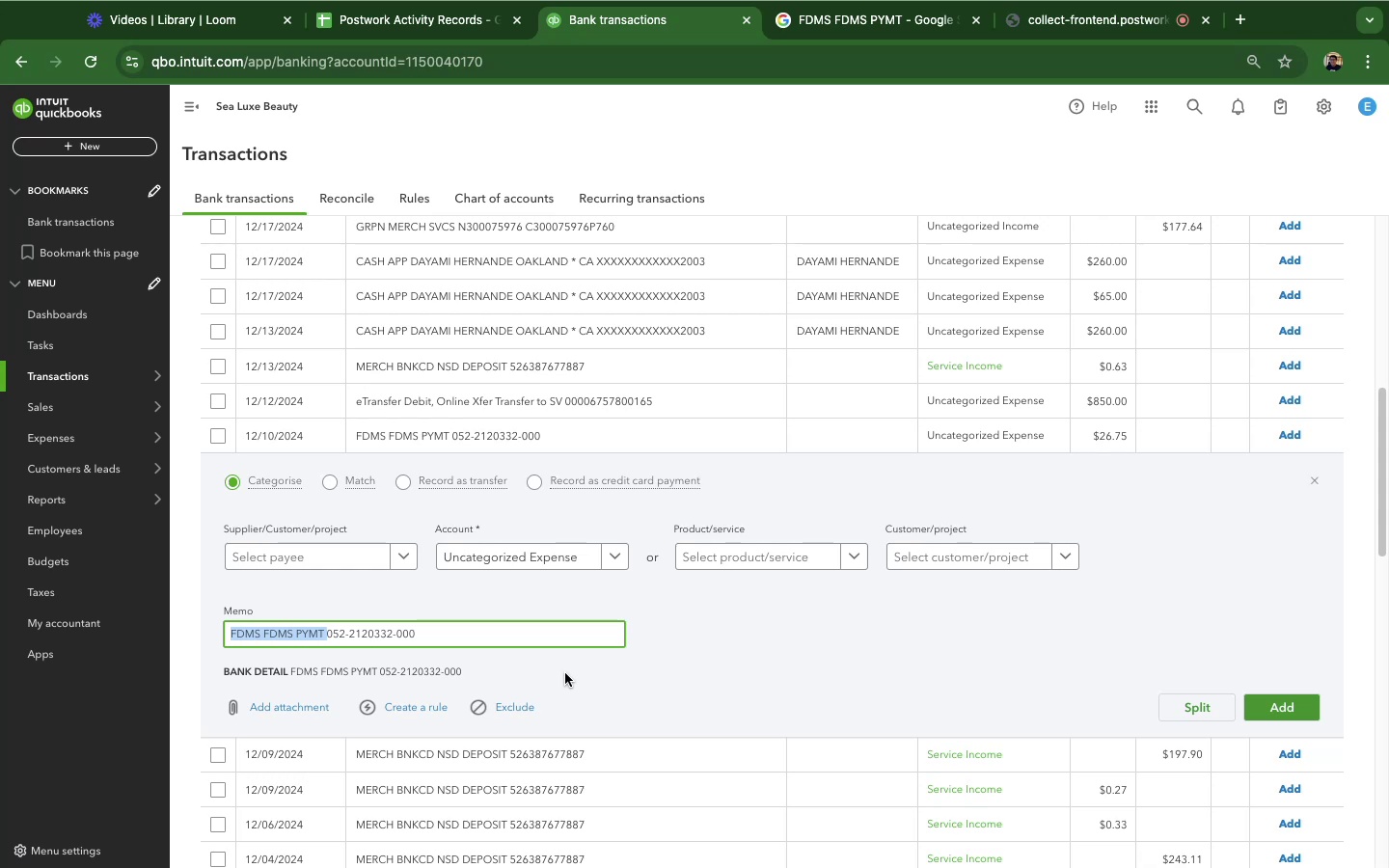 
scroll: coordinate [334, 409], scroll_direction: down, amount: 5.0
 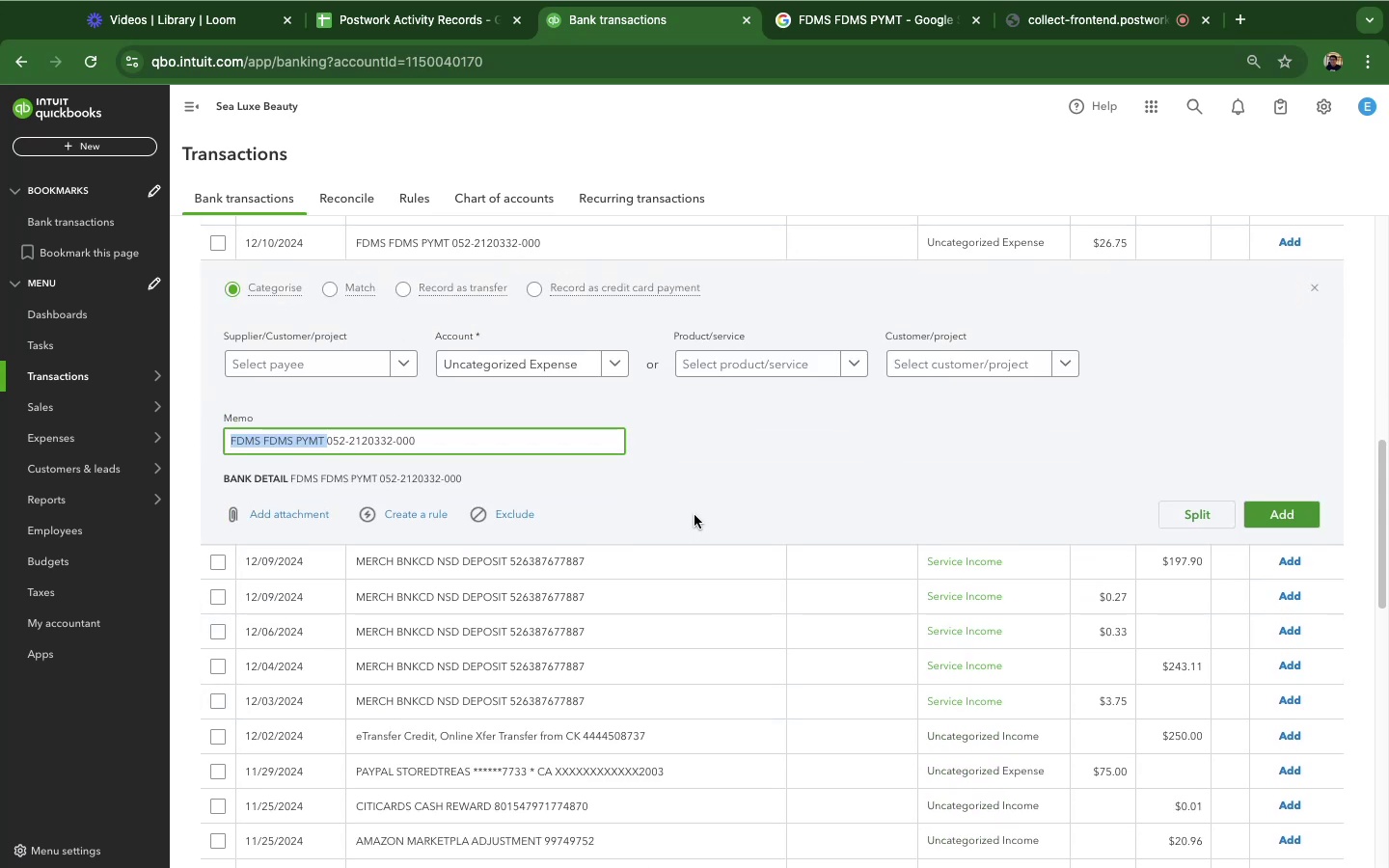 
hold_key(key=CommandLeft, duration=0.43)
 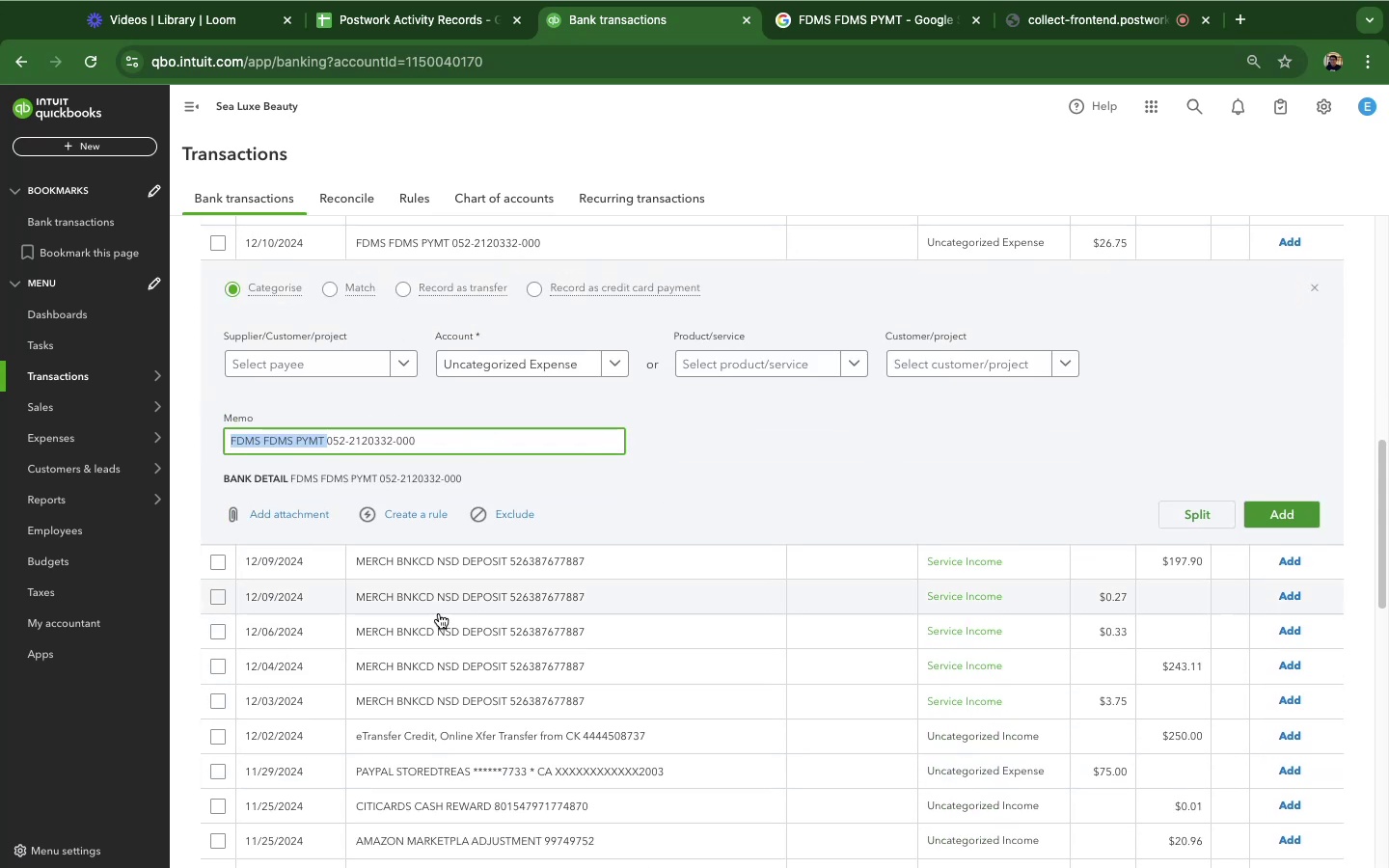 
scroll: coordinate [697, 594], scroll_direction: down, amount: 12.0
 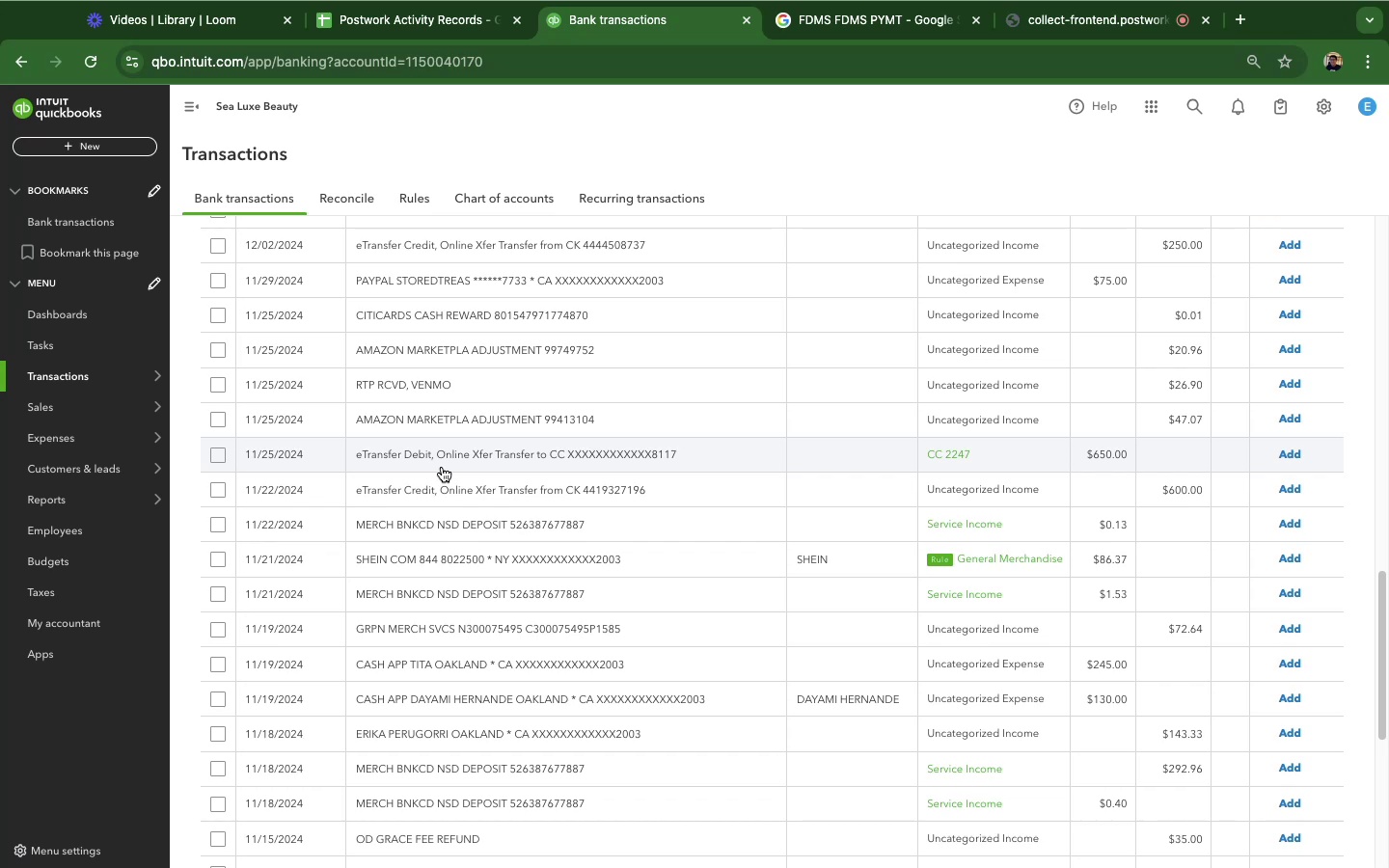 
wait(44.19)
 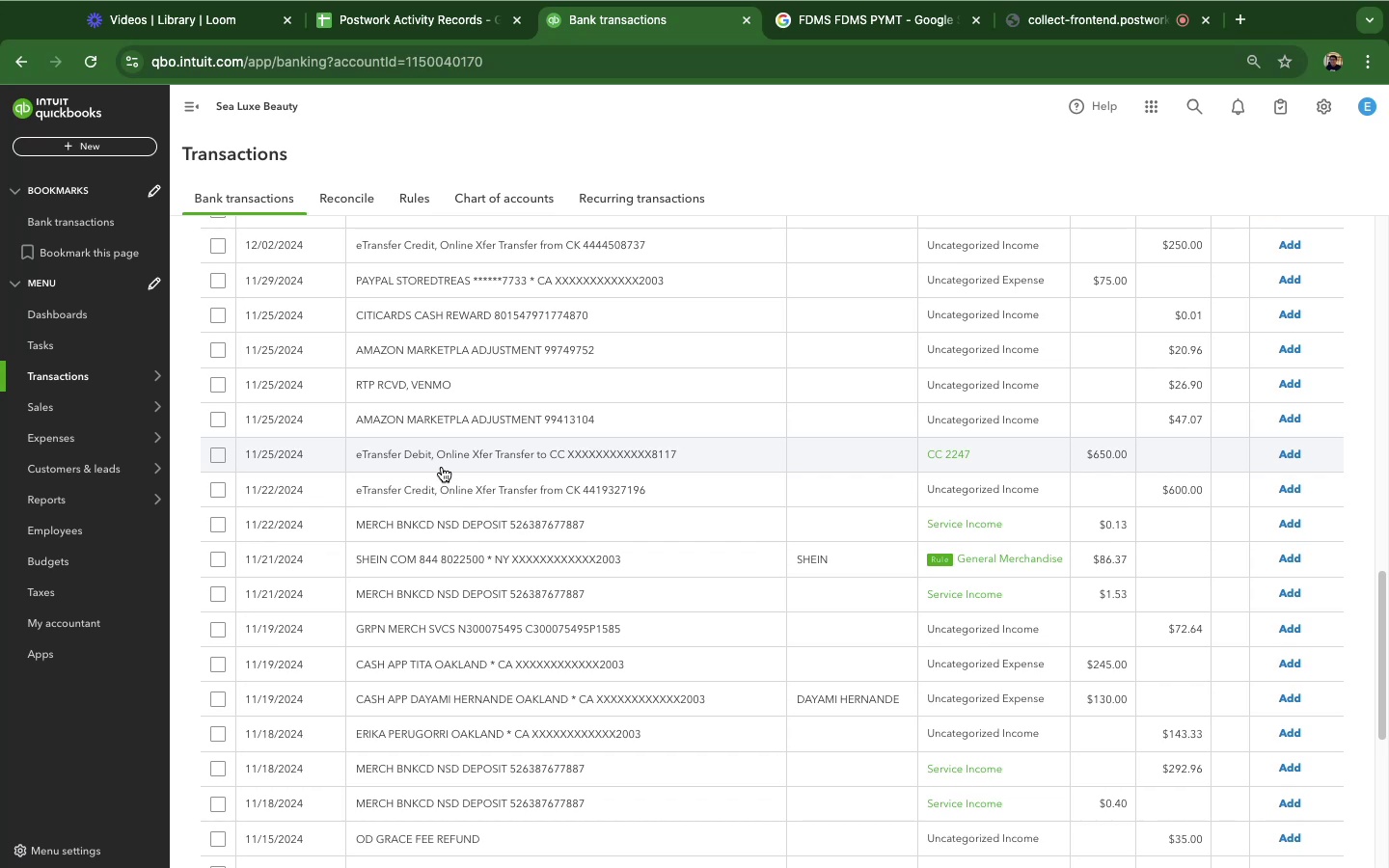 
scroll: coordinate [646, 829], scroll_direction: down, amount: 13.0
 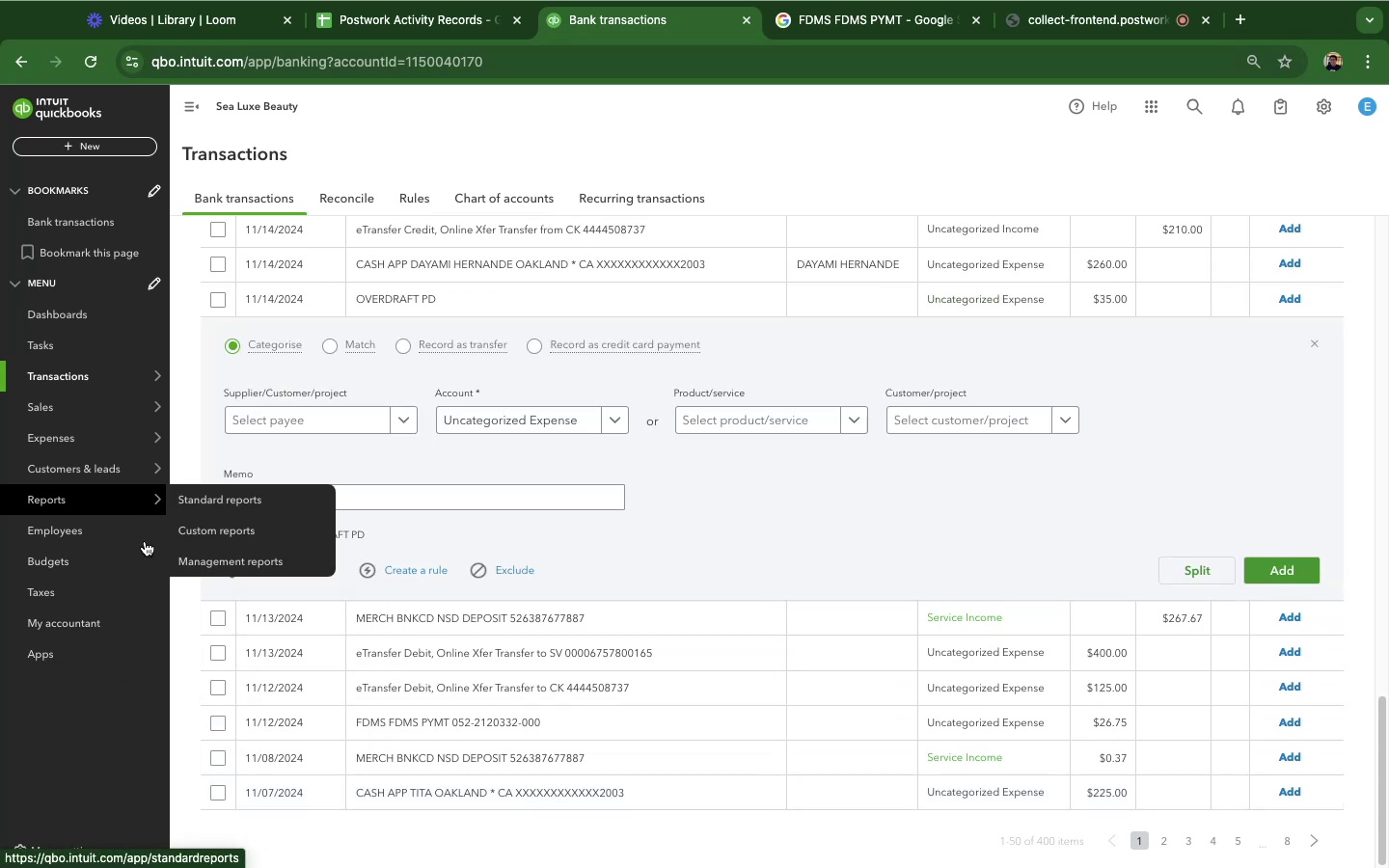 
wait(17.35)
 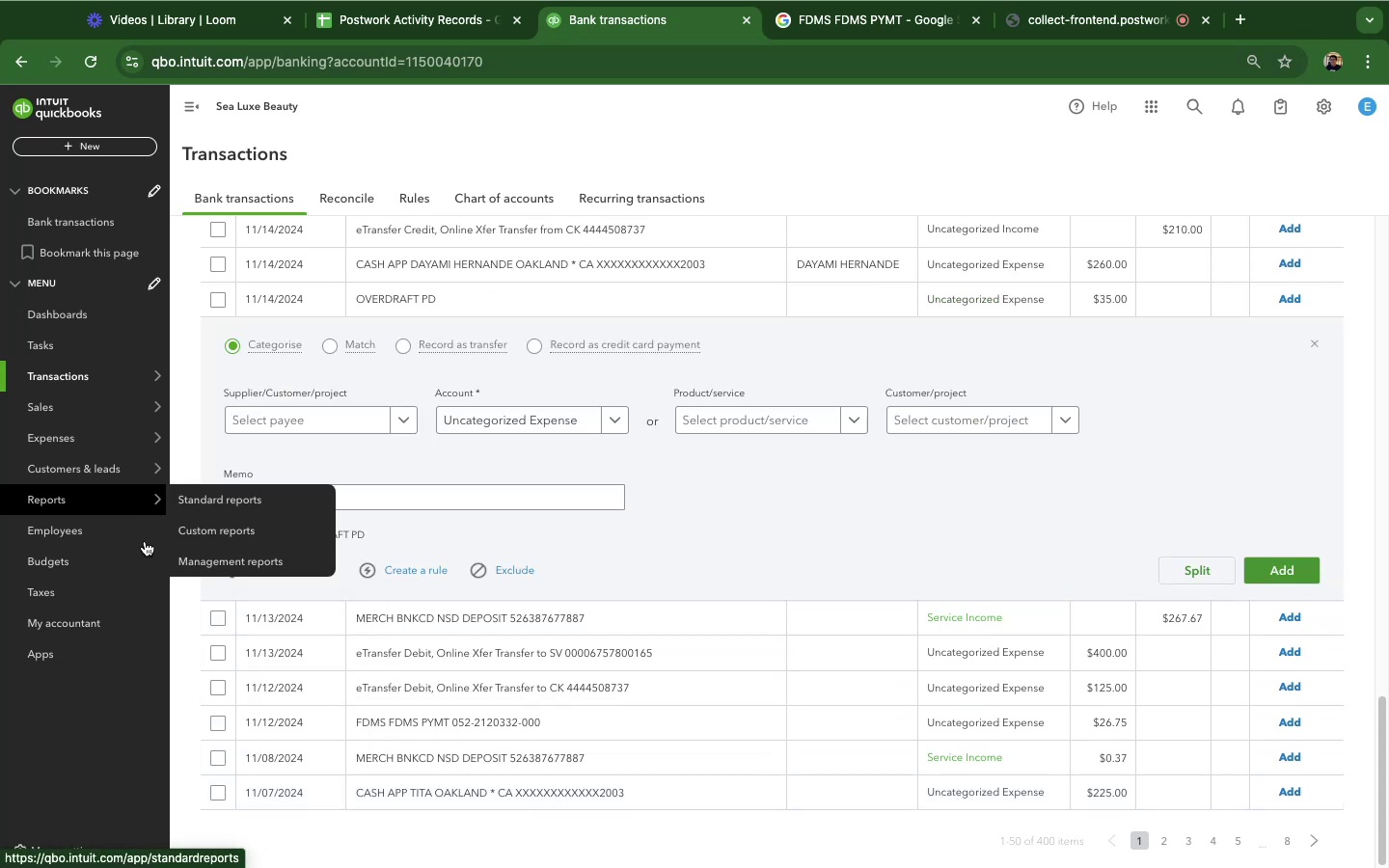 
scroll: coordinate [571, 413], scroll_direction: down, amount: 35.0
 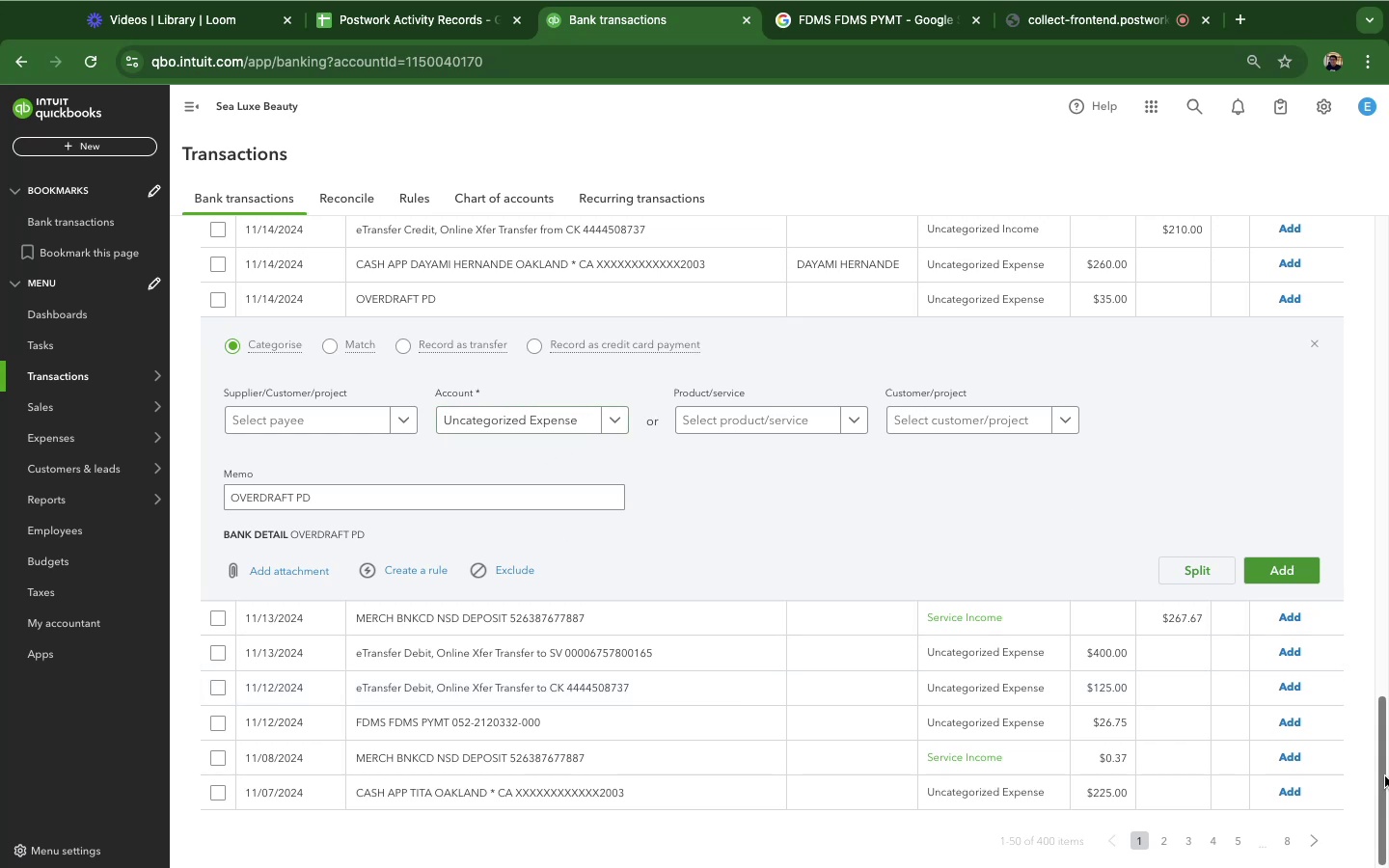 
left_click_drag(start_coordinate=[1385, 774], to_coordinate=[1384, 637])
 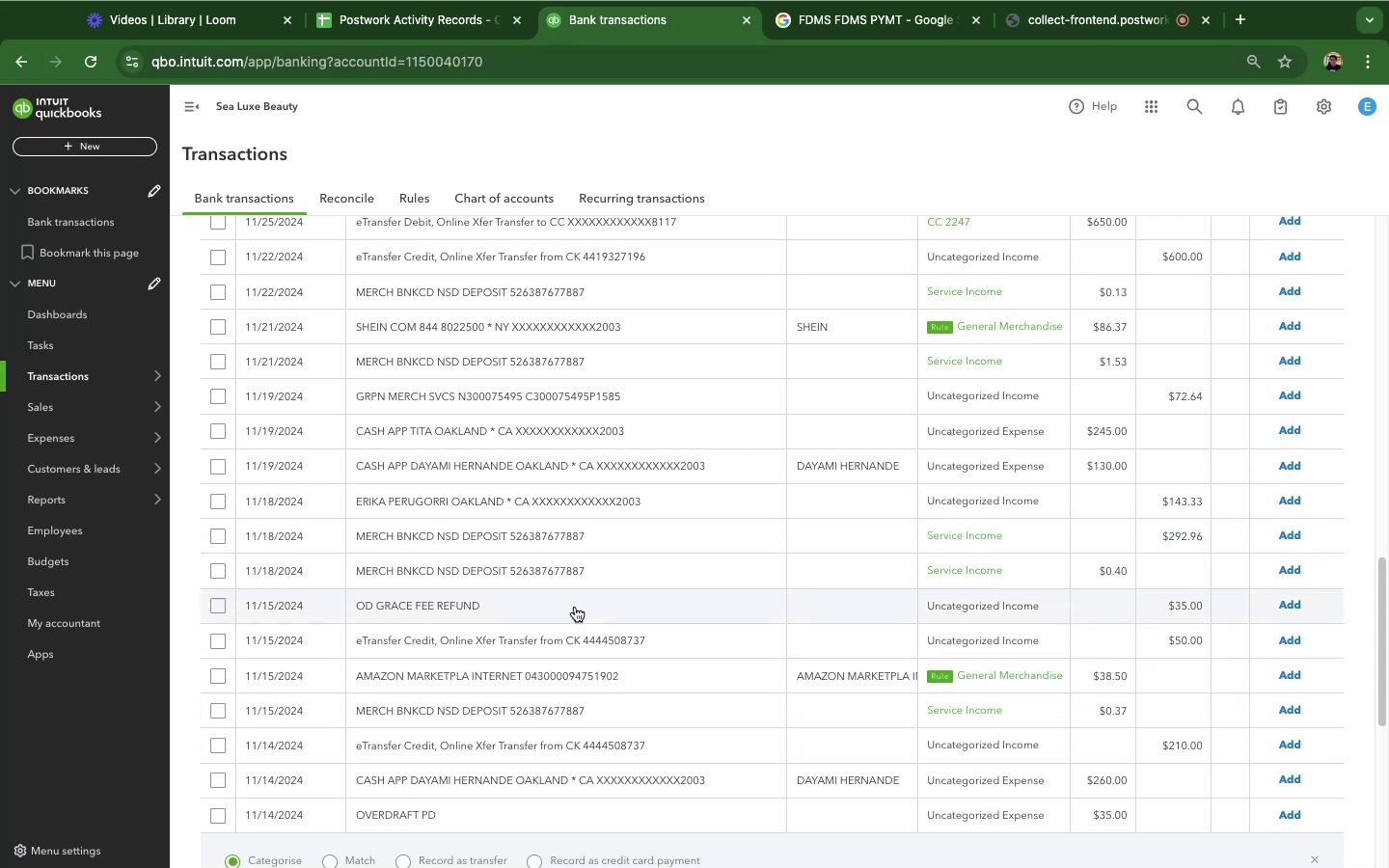 
wait(16.41)
 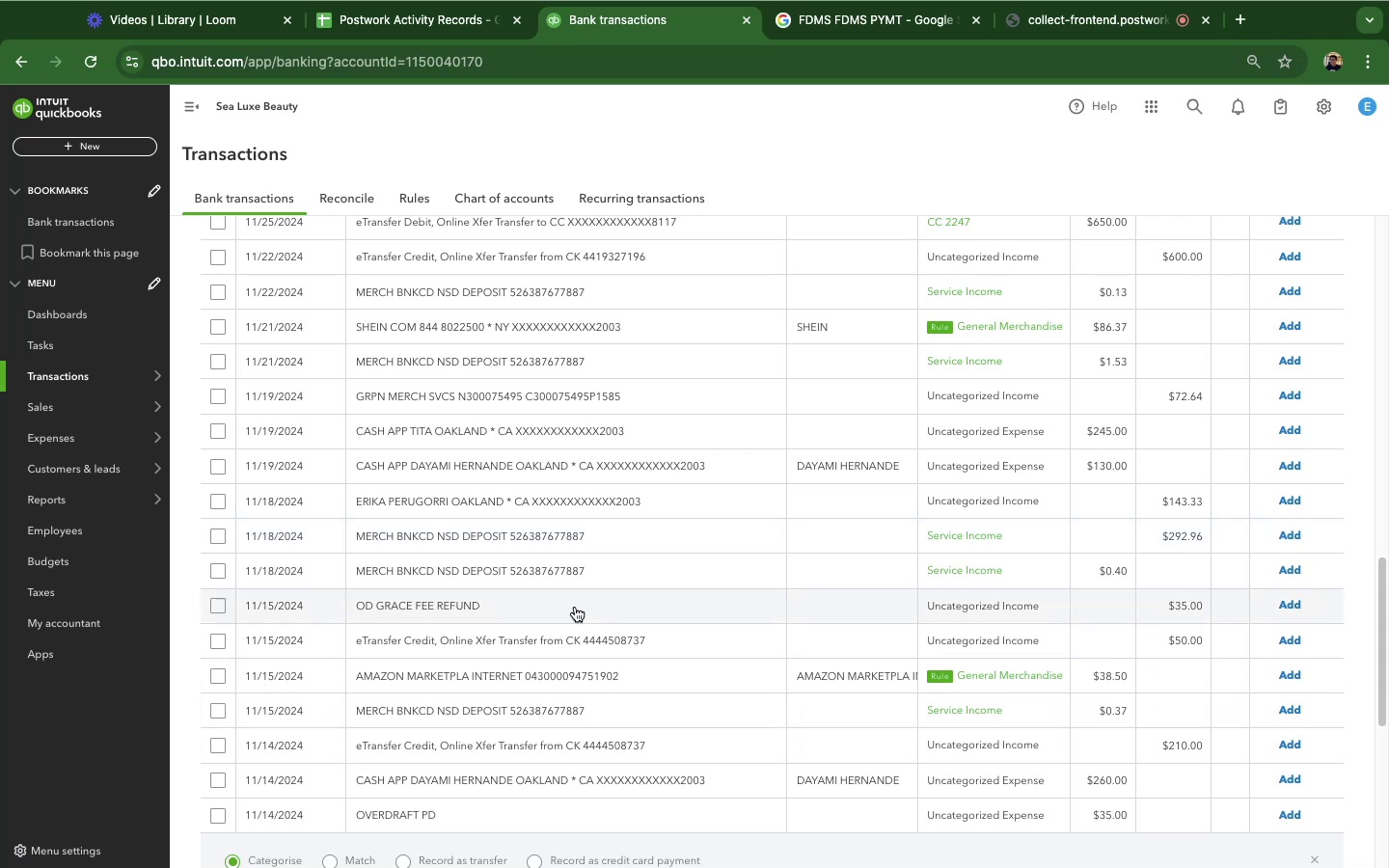 
left_click([603, 398])
 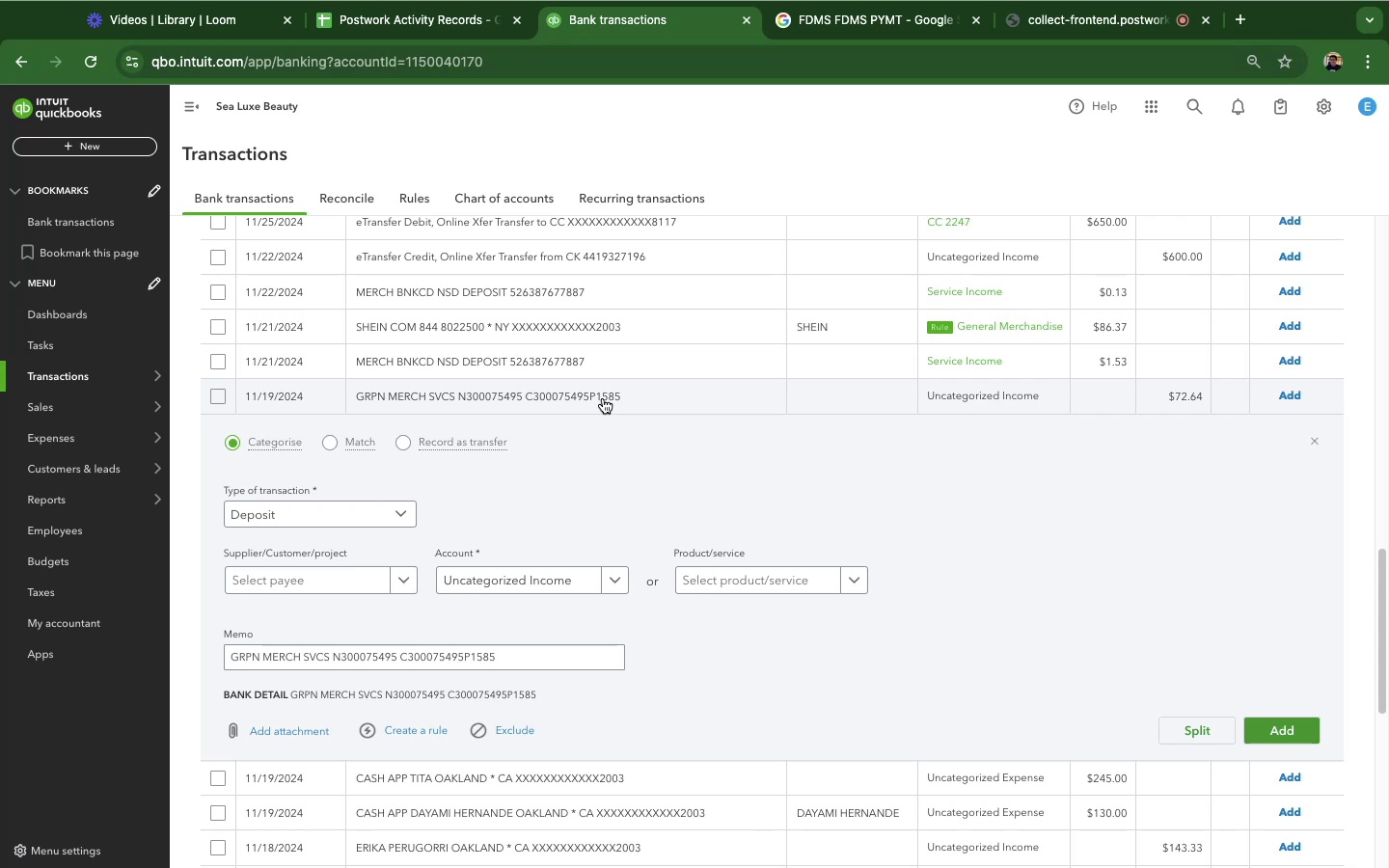 
wait(18.57)
 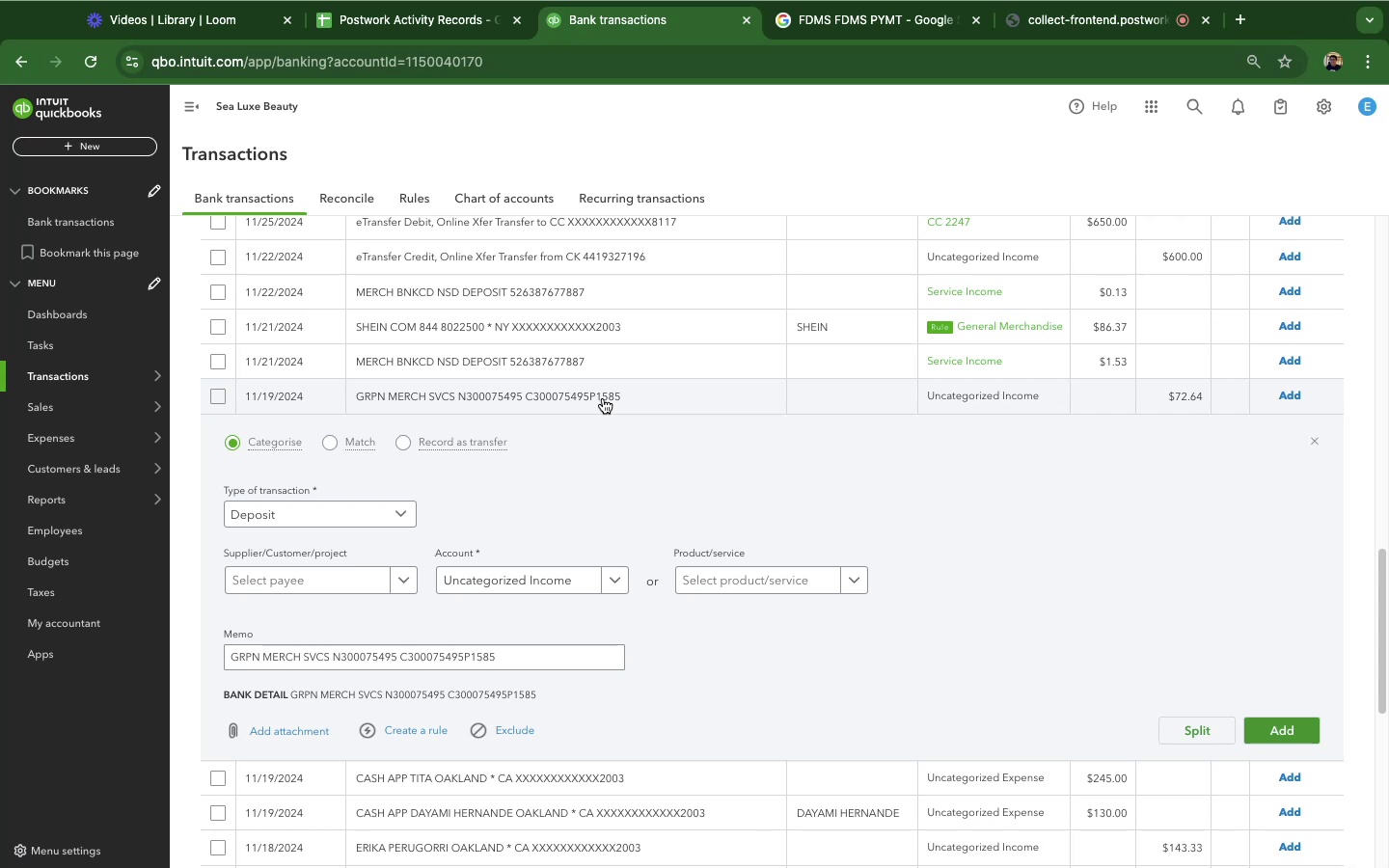 
scroll: coordinate [943, 675], scroll_direction: down, amount: 7.0
 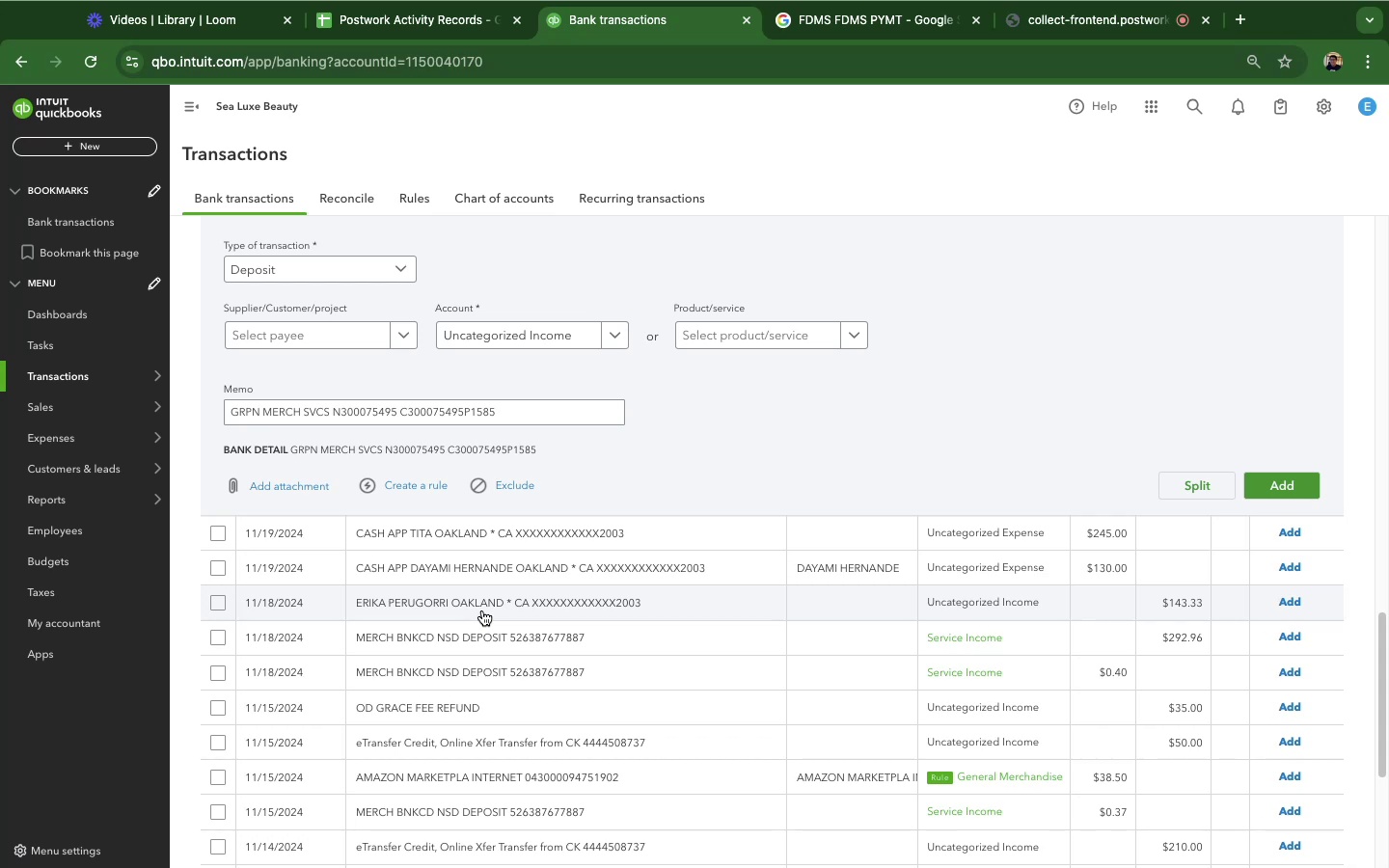 
wait(90.73)
 